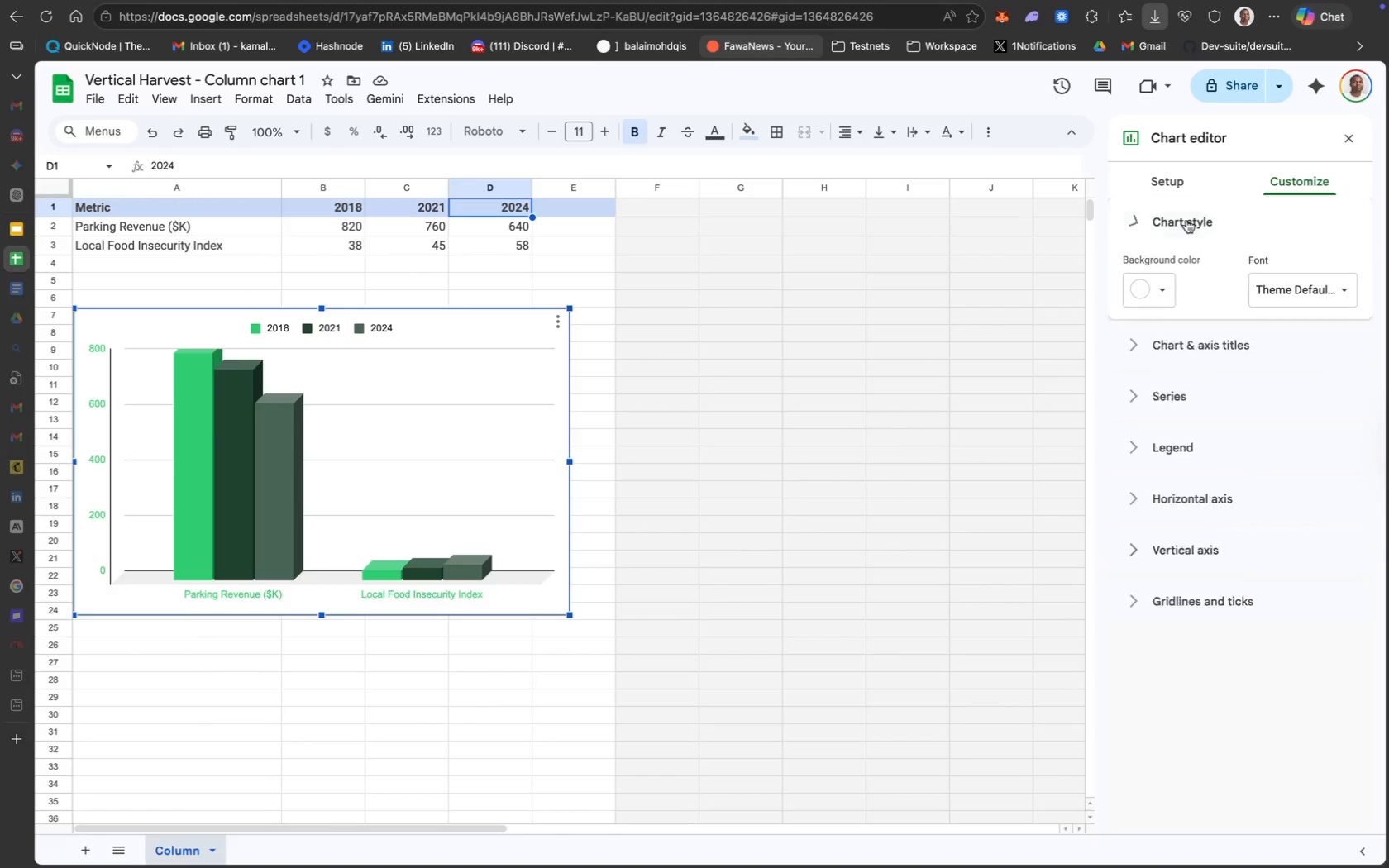 
wait(5.61)
 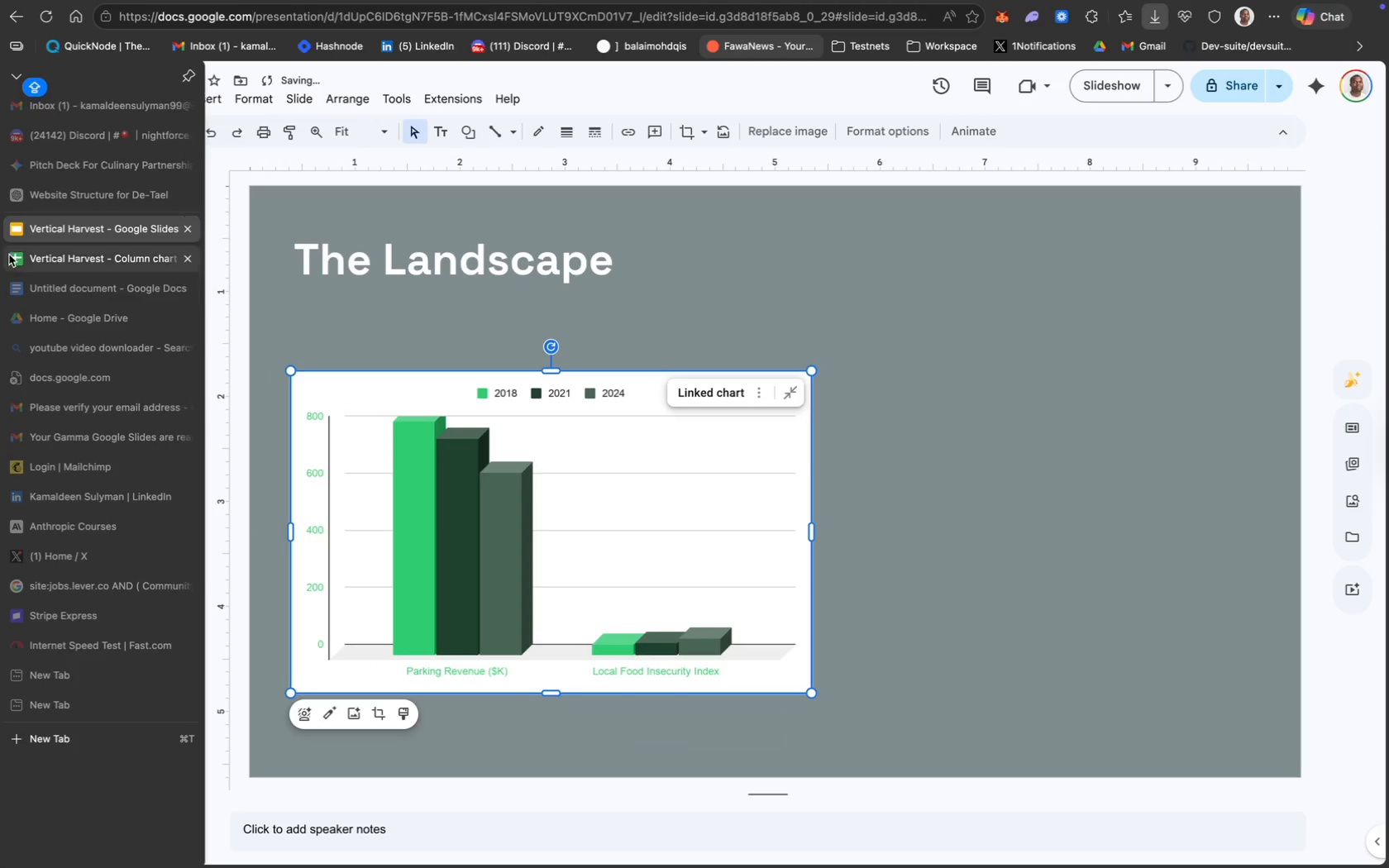 
left_click([1162, 287])
 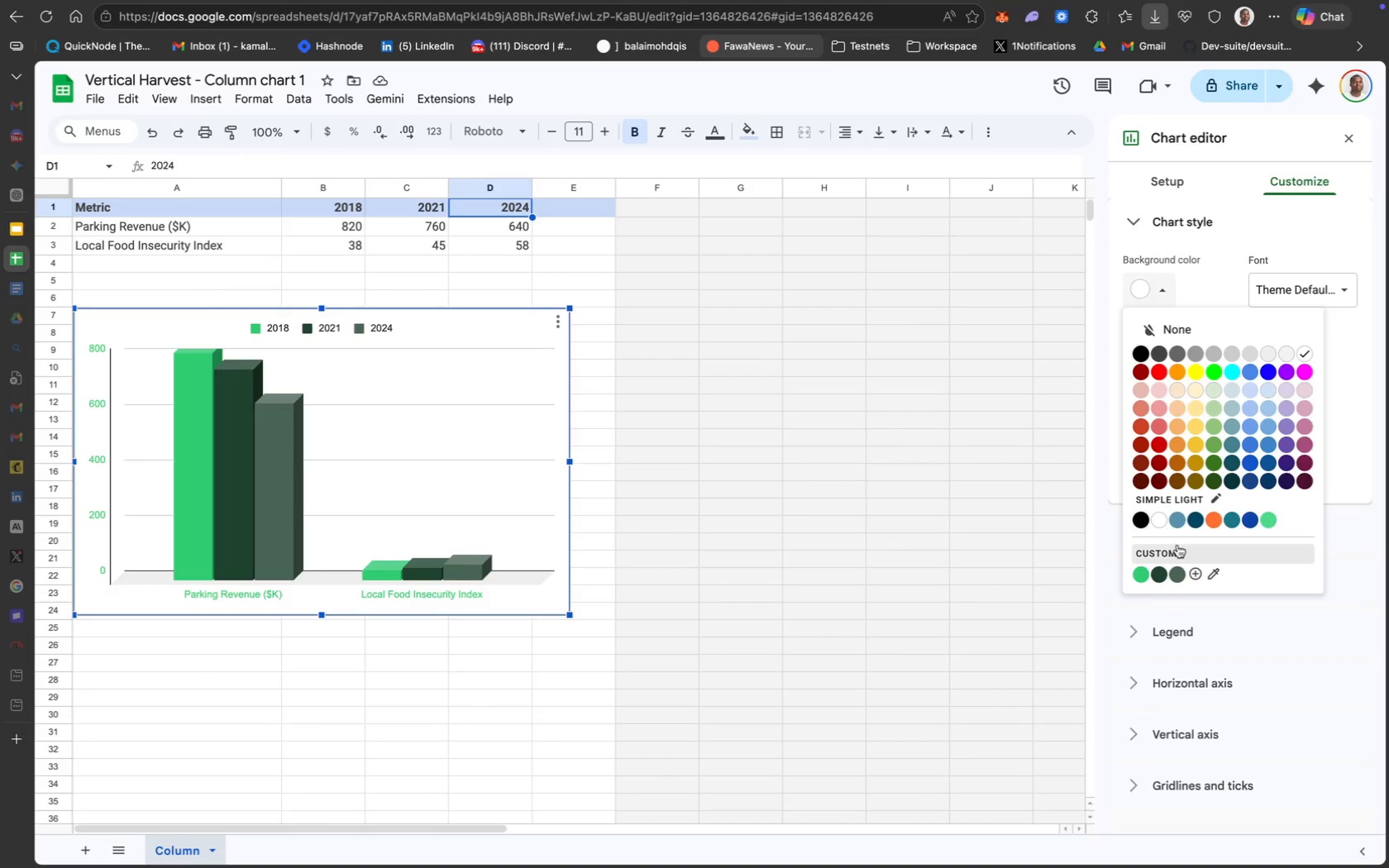 
left_click([1196, 575])
 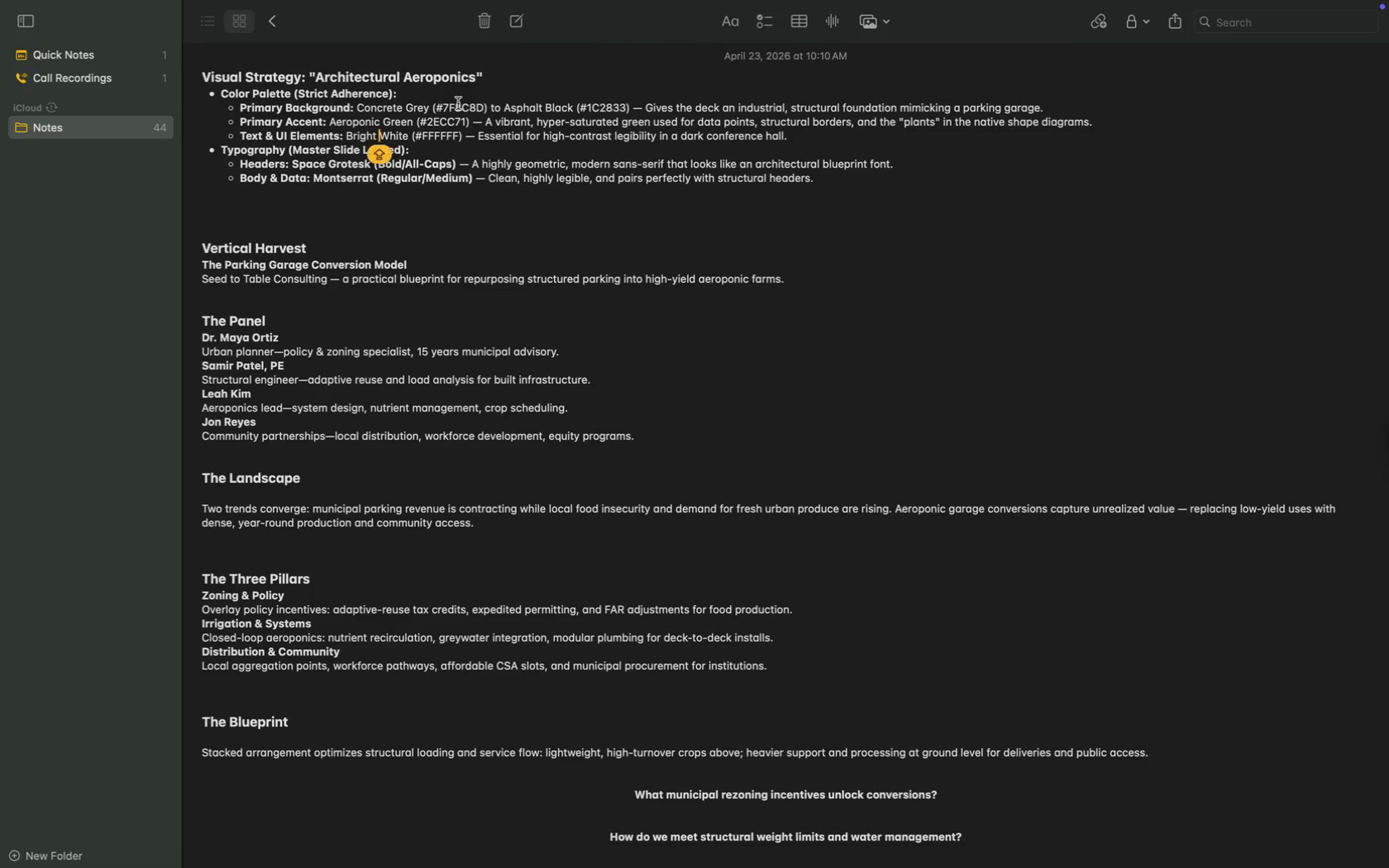 
double_click([459, 105])
 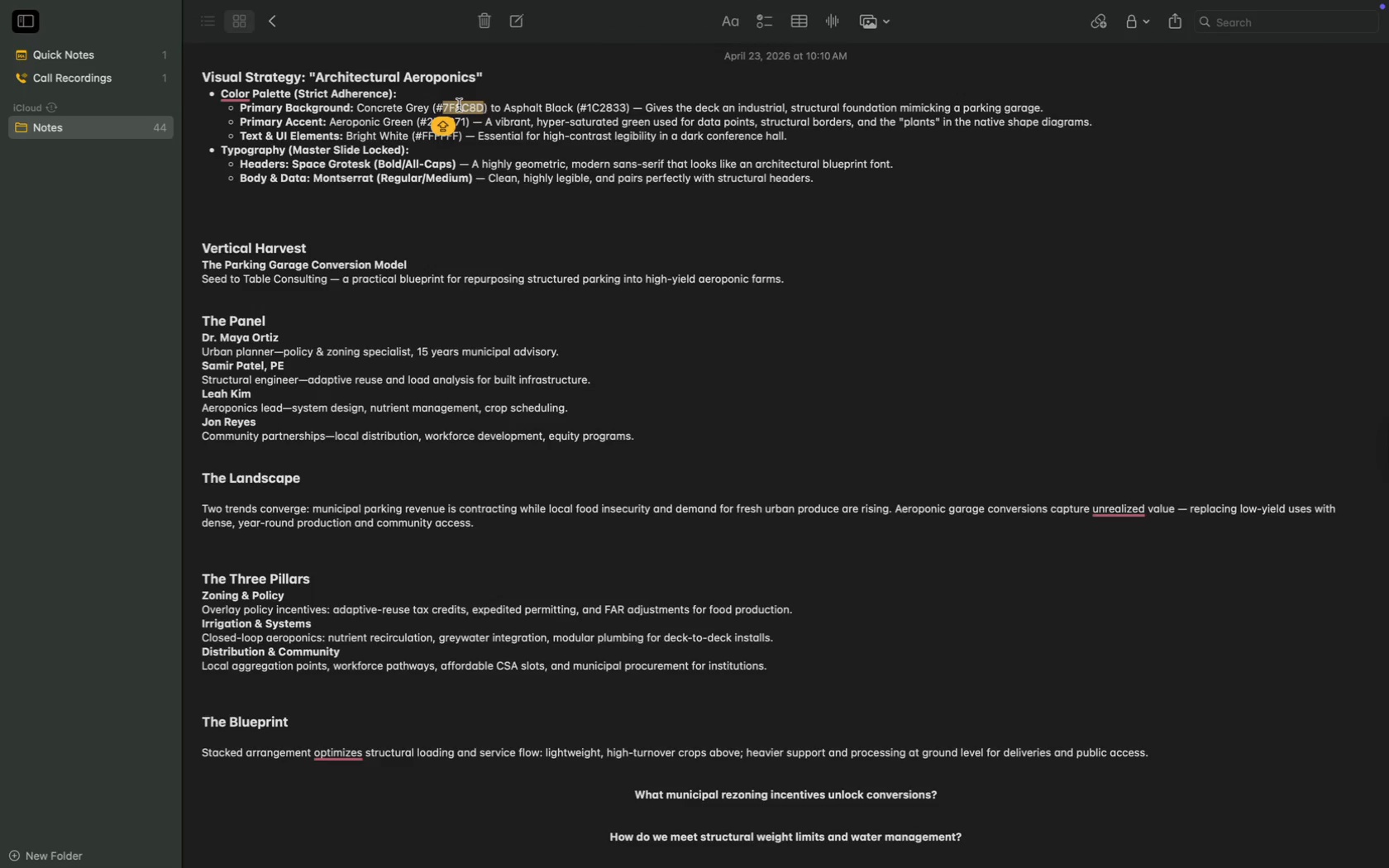 
key(Meta+C)
 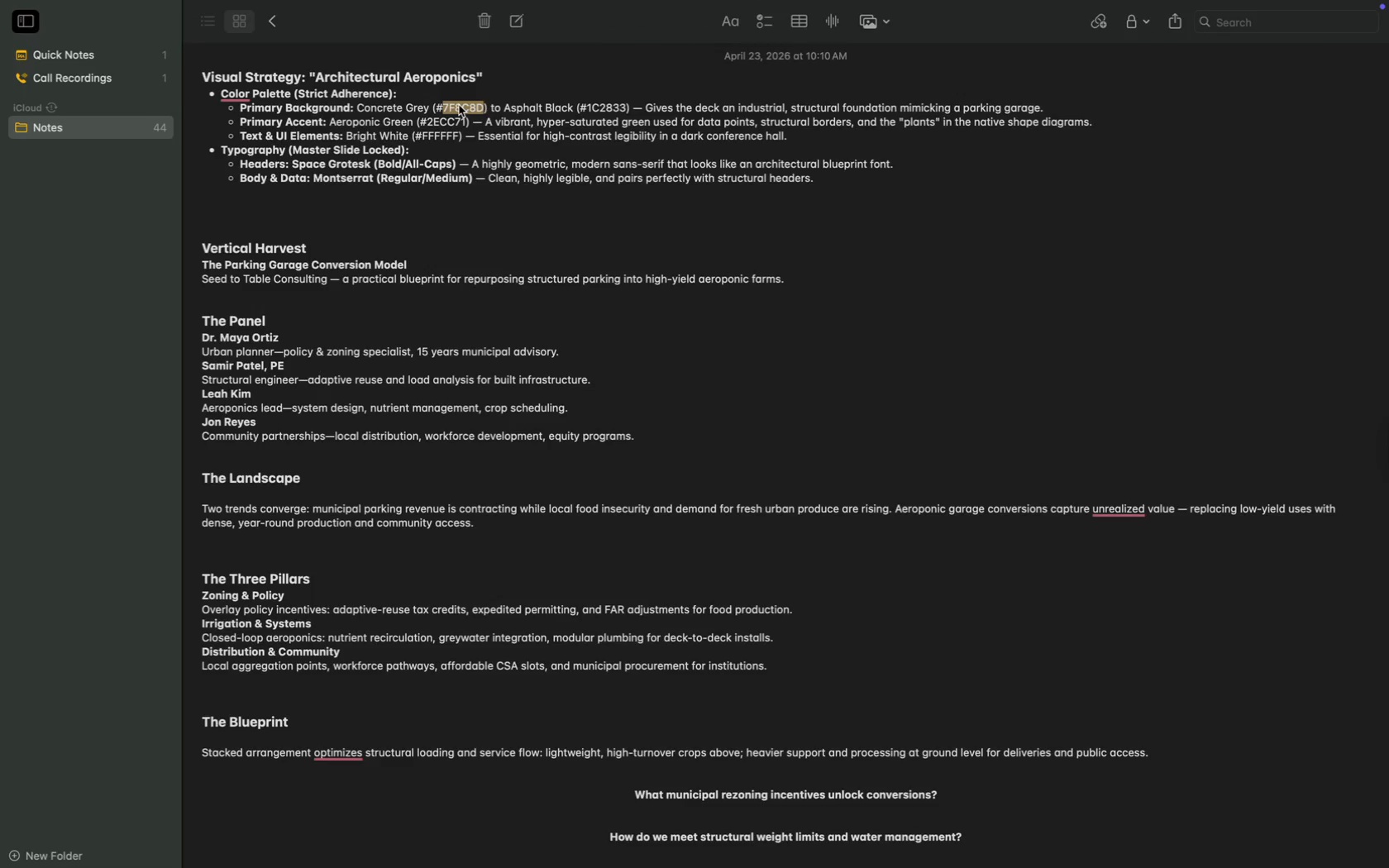 
key(Meta+C)
 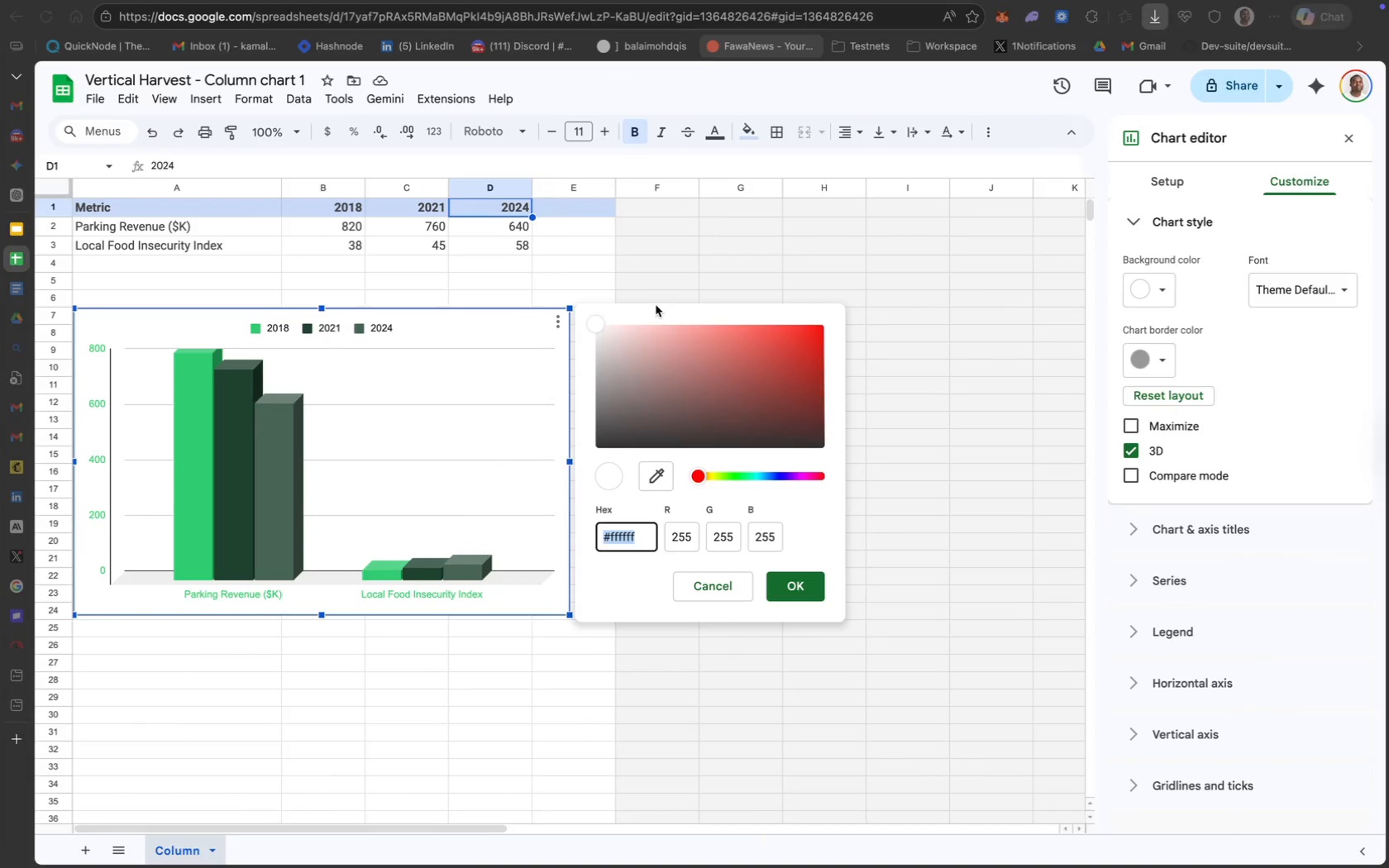 
wait(7.06)
 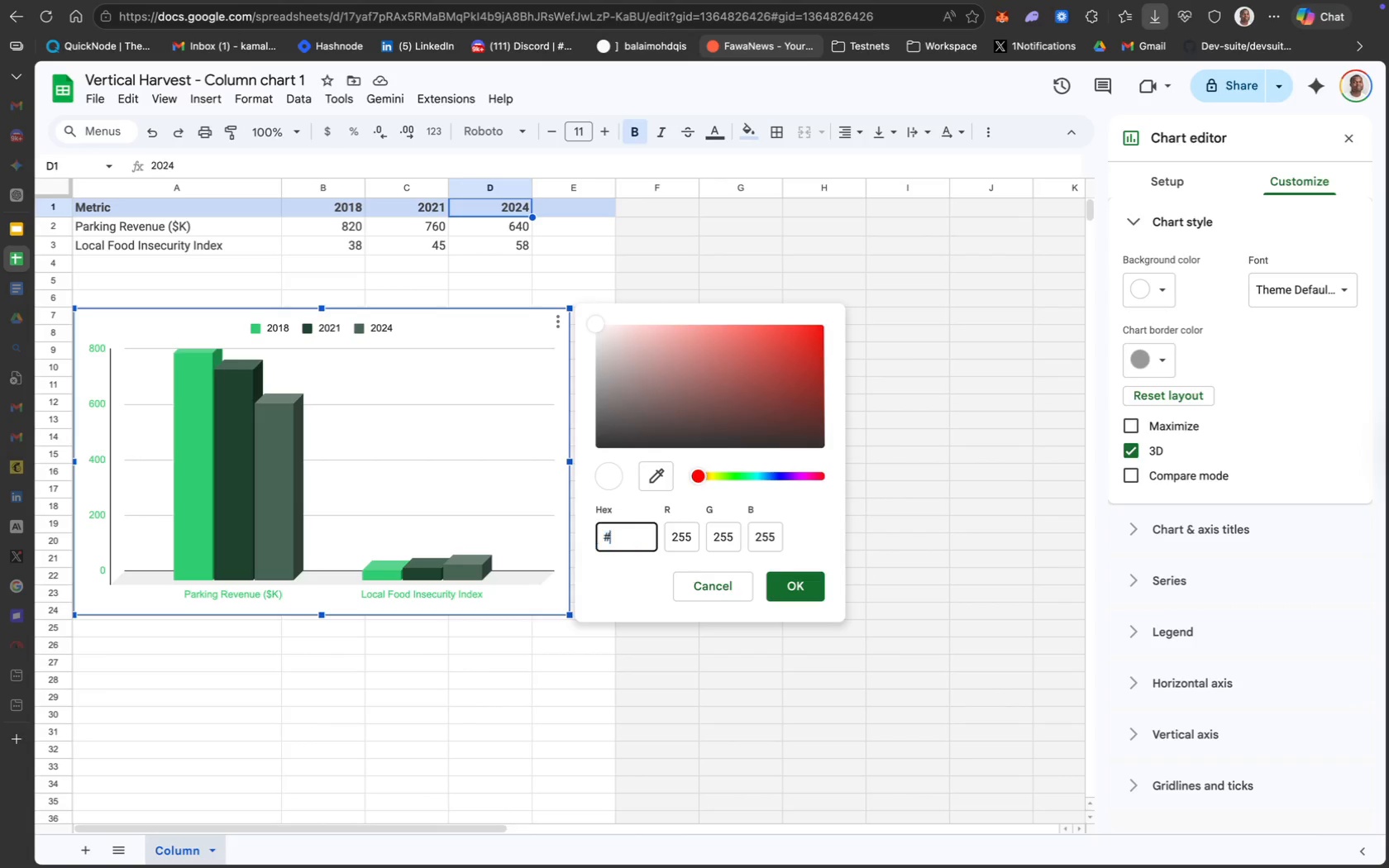 
key(Shift+3)
 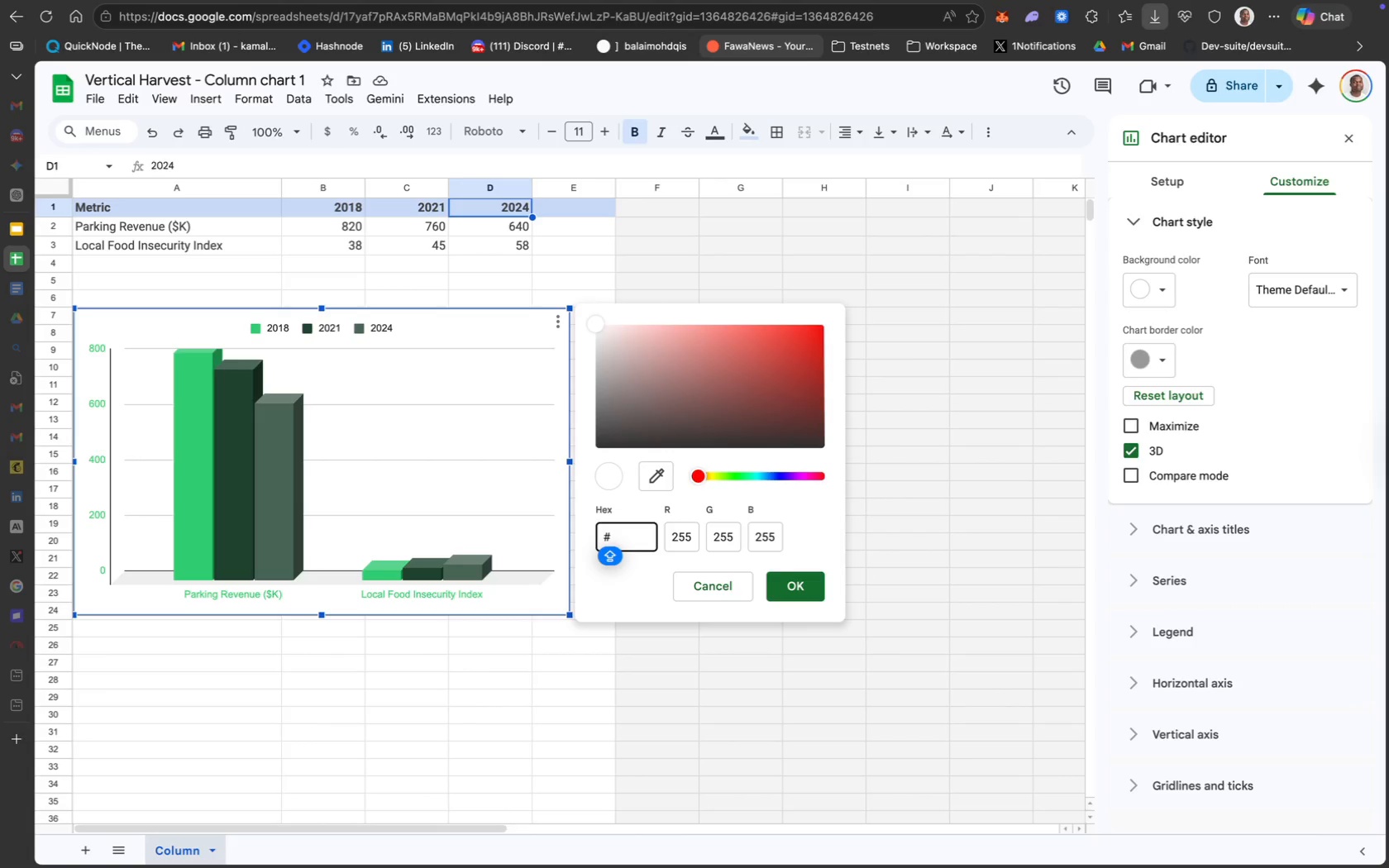 
key(Meta+CommandLeft)
 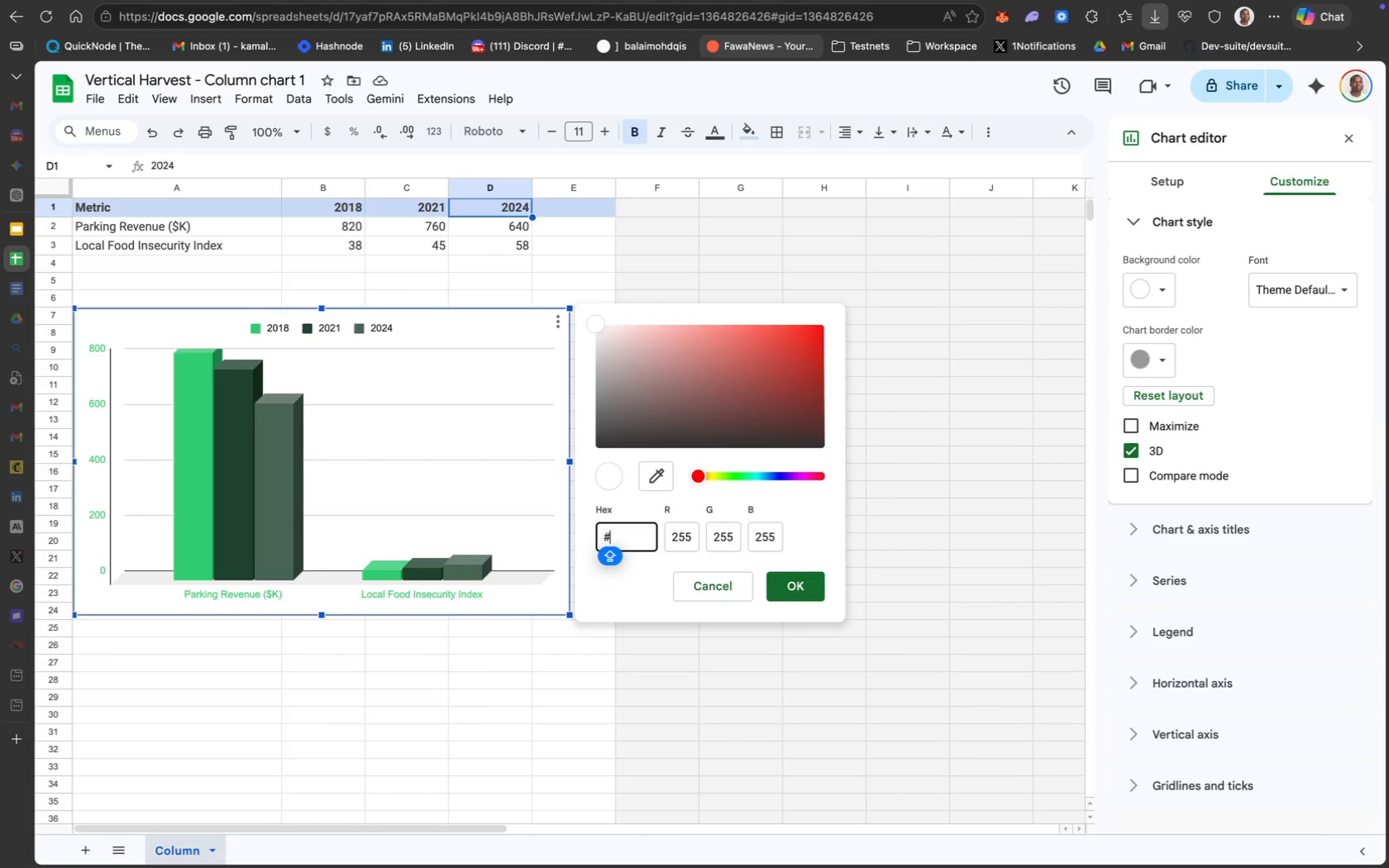 
key(Meta+V)
 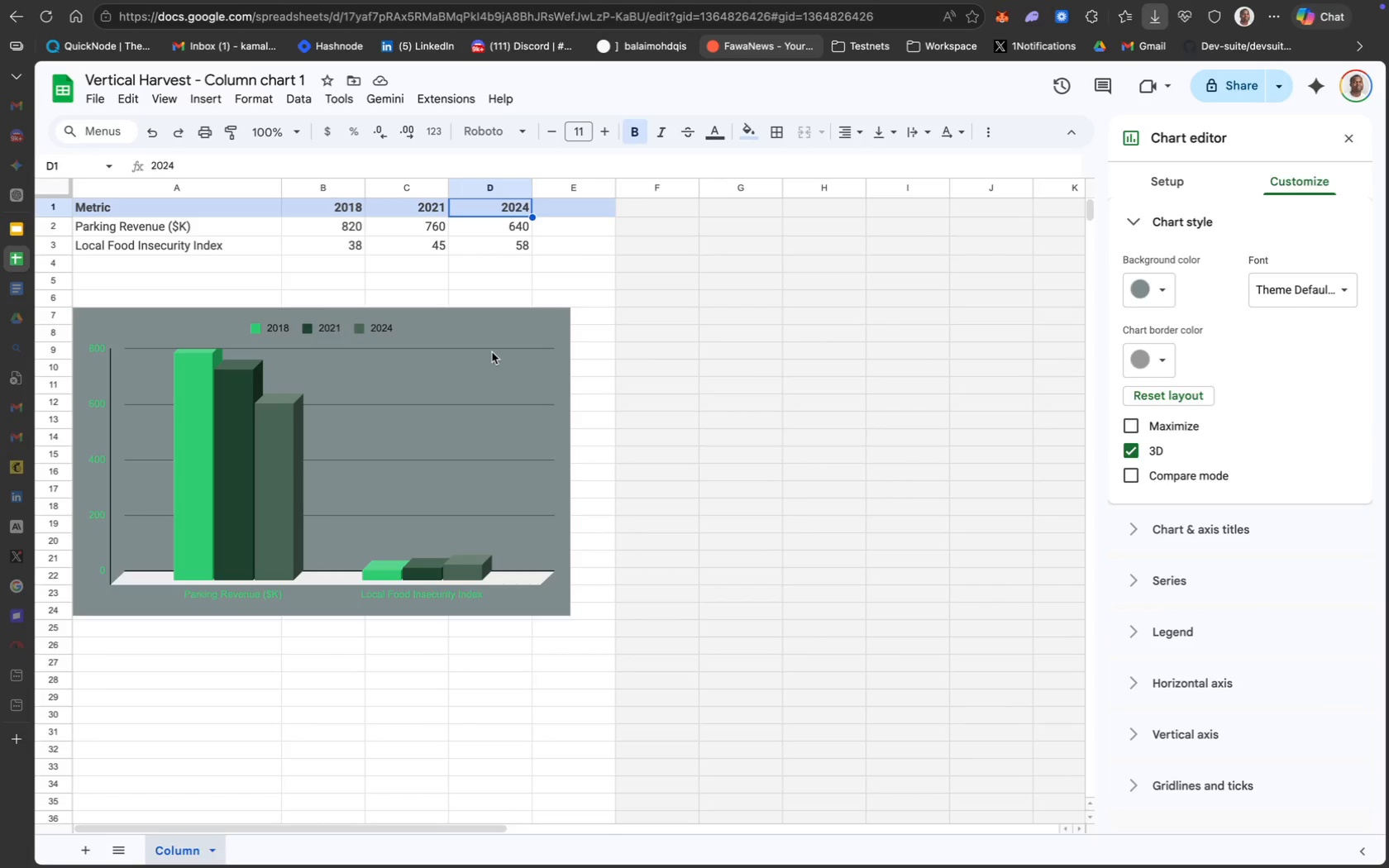 
wait(20.89)
 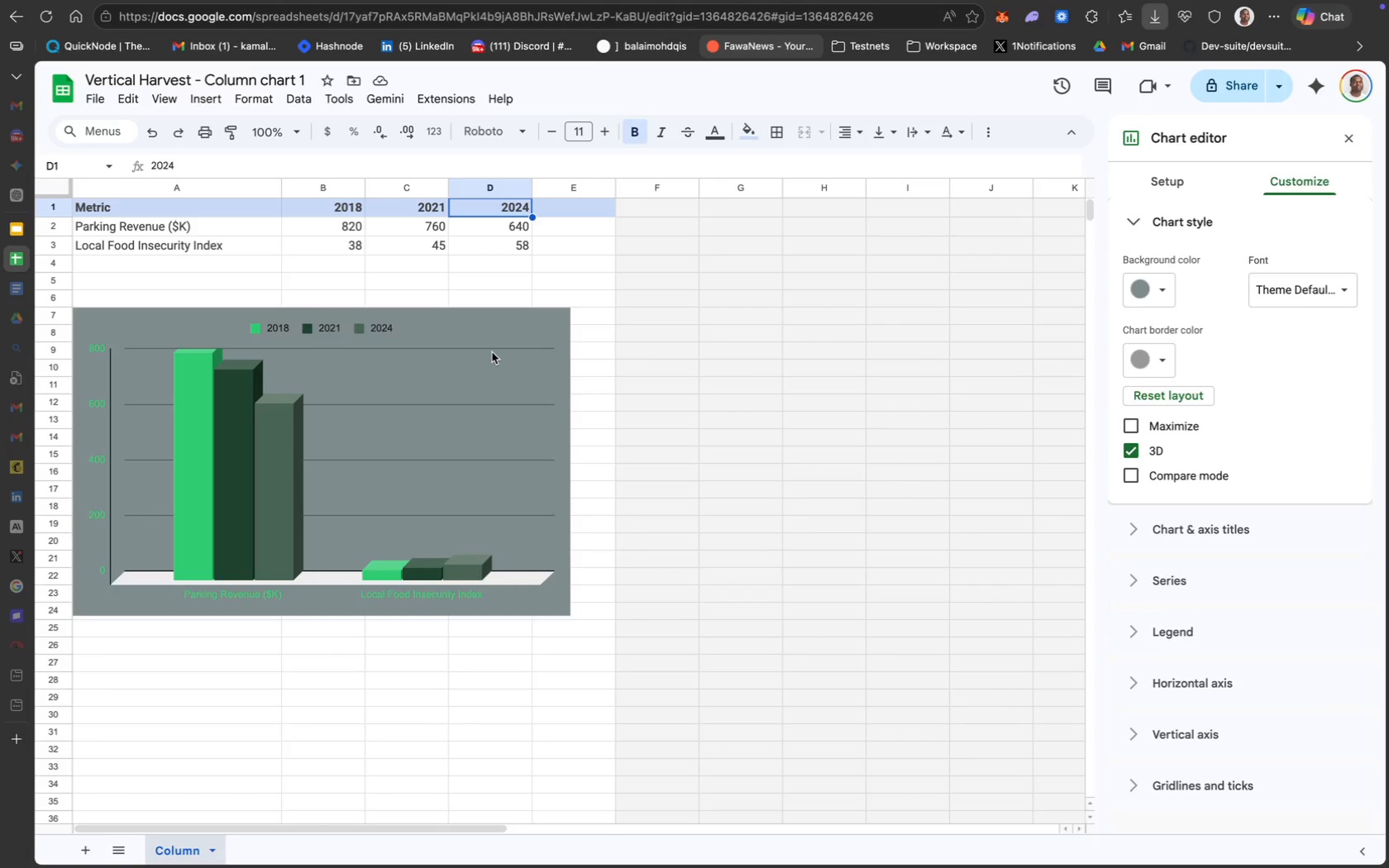 
scroll: coordinate [1263, 564], scroll_direction: down, amount: 90.0
 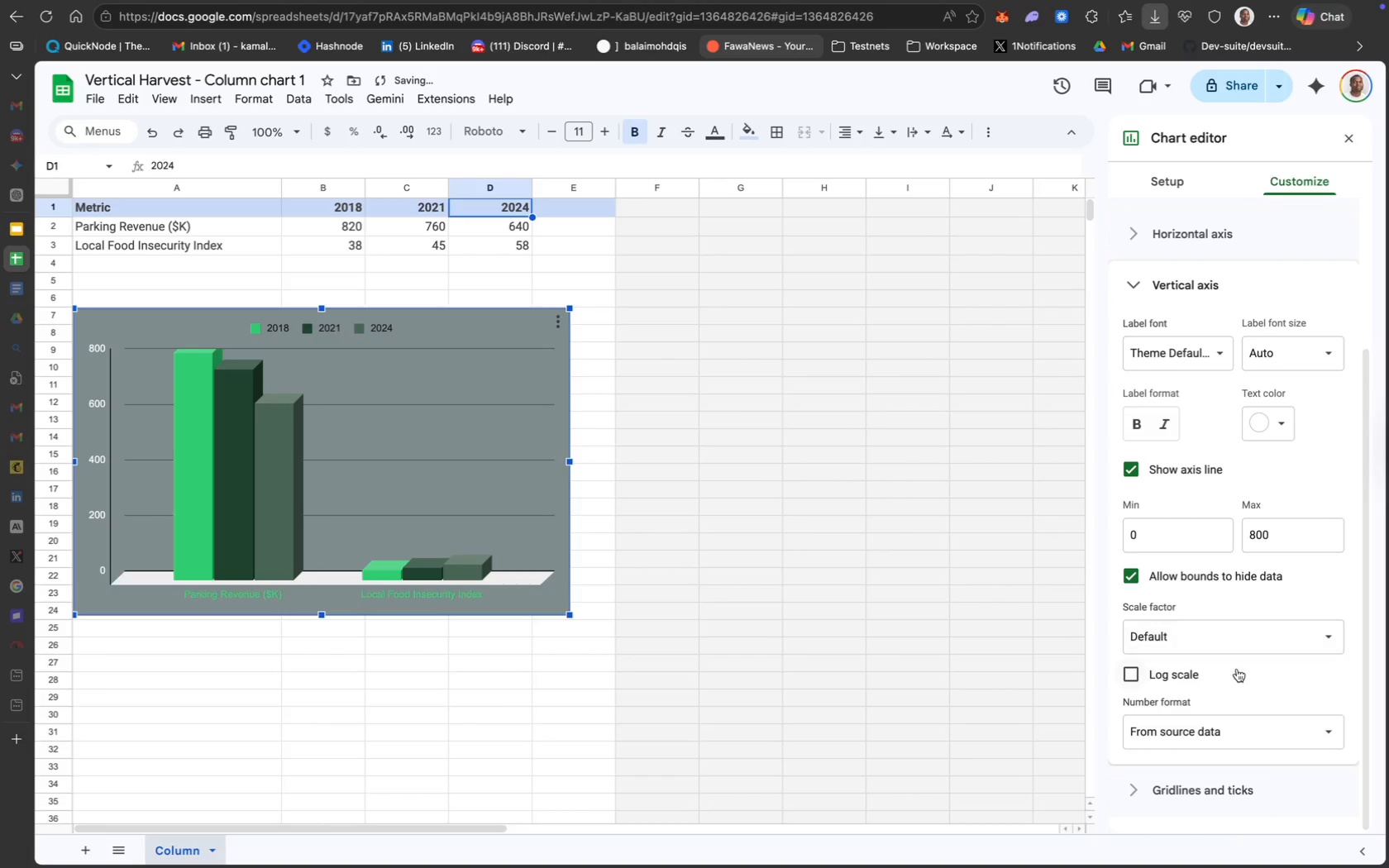 
left_click([1219, 799])
 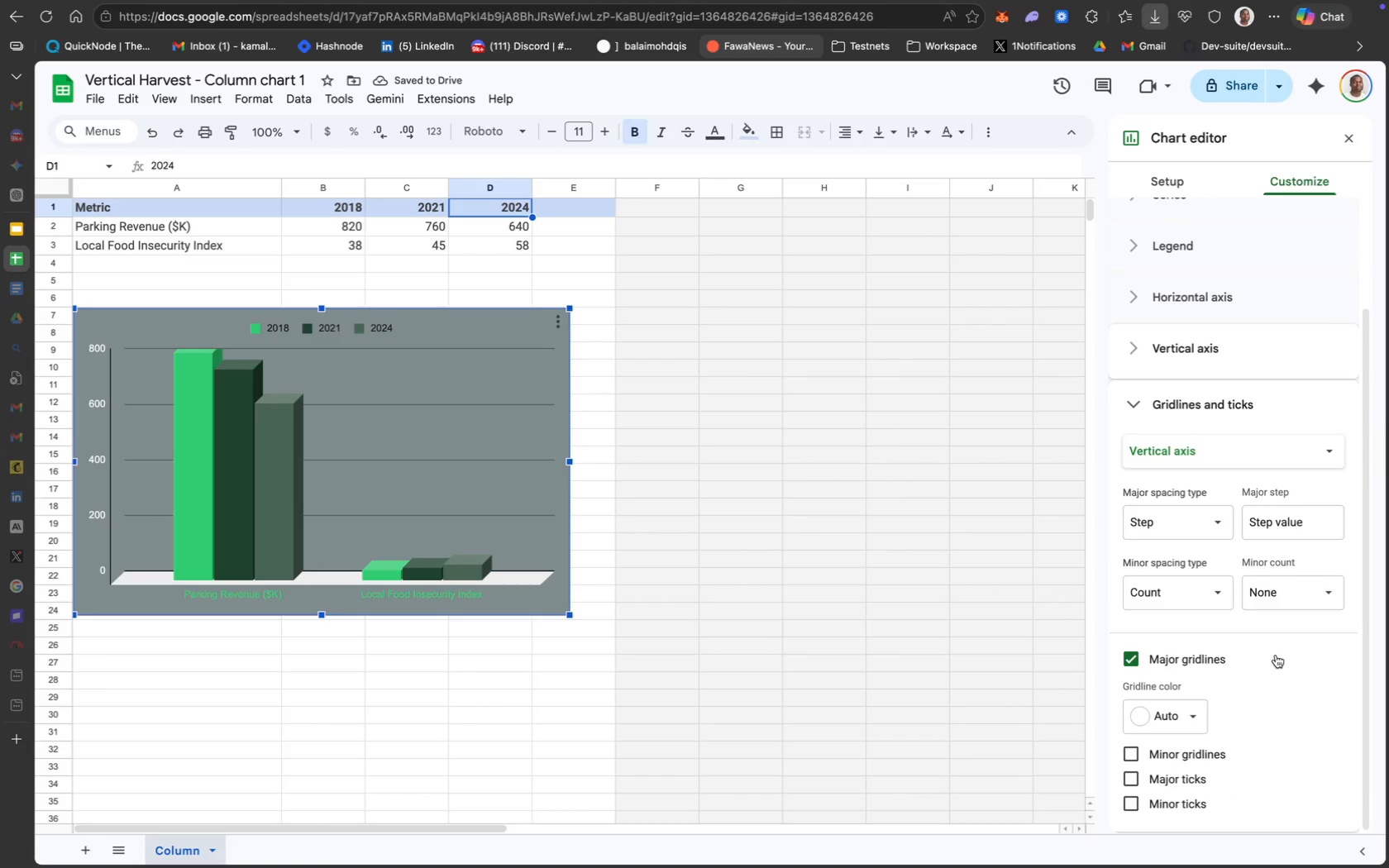 
scroll: coordinate [1283, 628], scroll_direction: down, amount: 13.0
 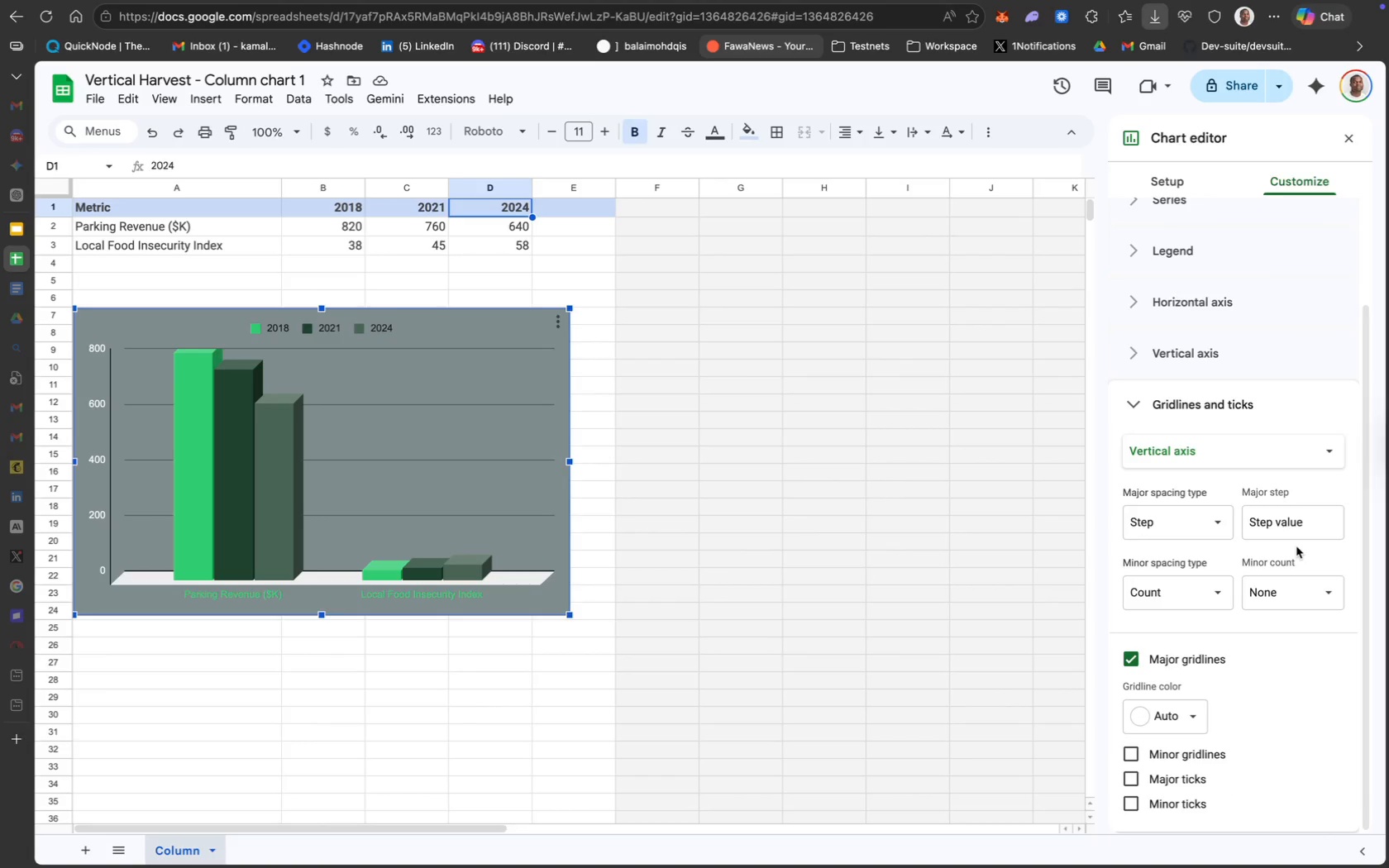 
wait(8.77)
 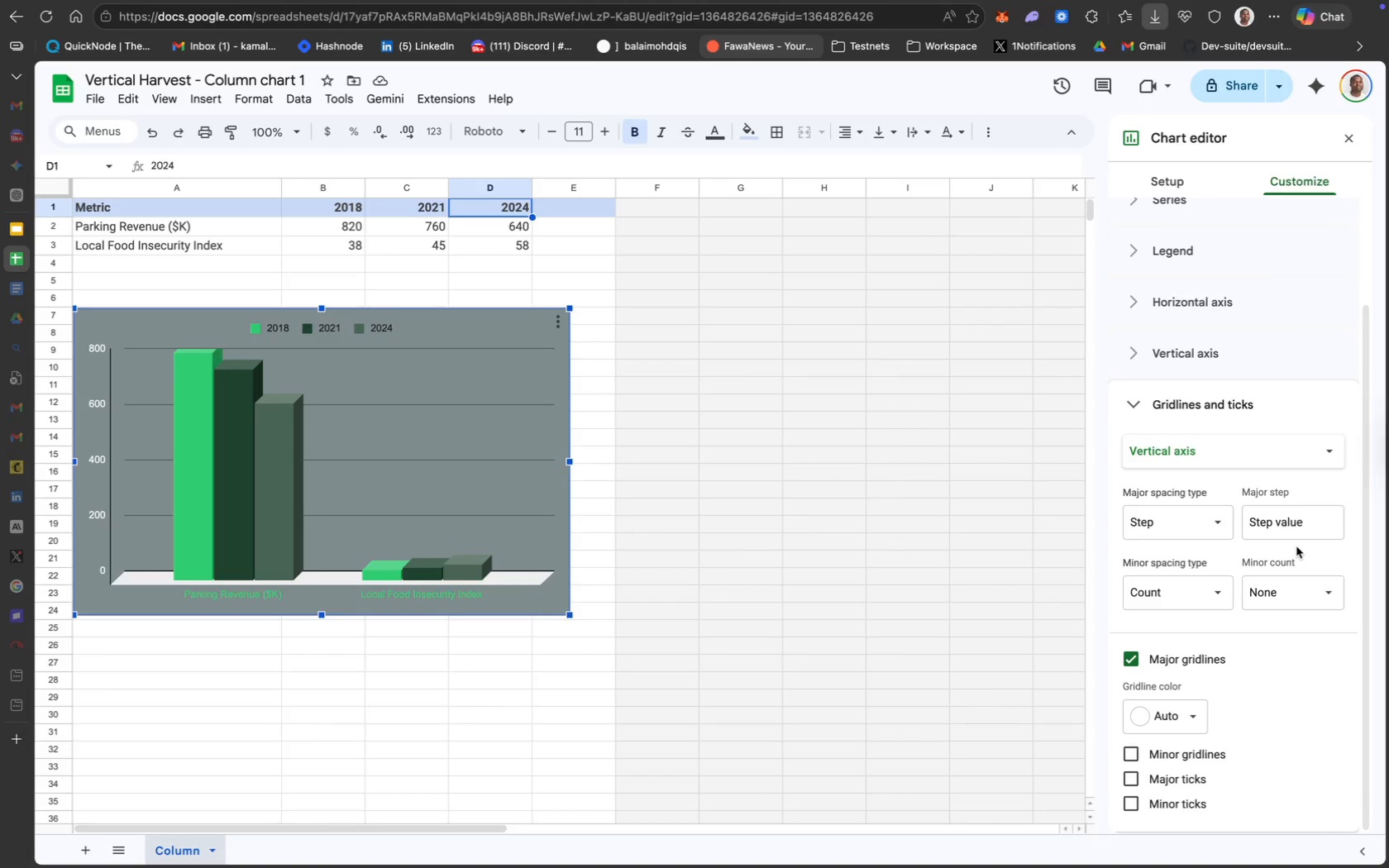 
scroll: coordinate [1259, 653], scroll_direction: down, amount: 5.0
 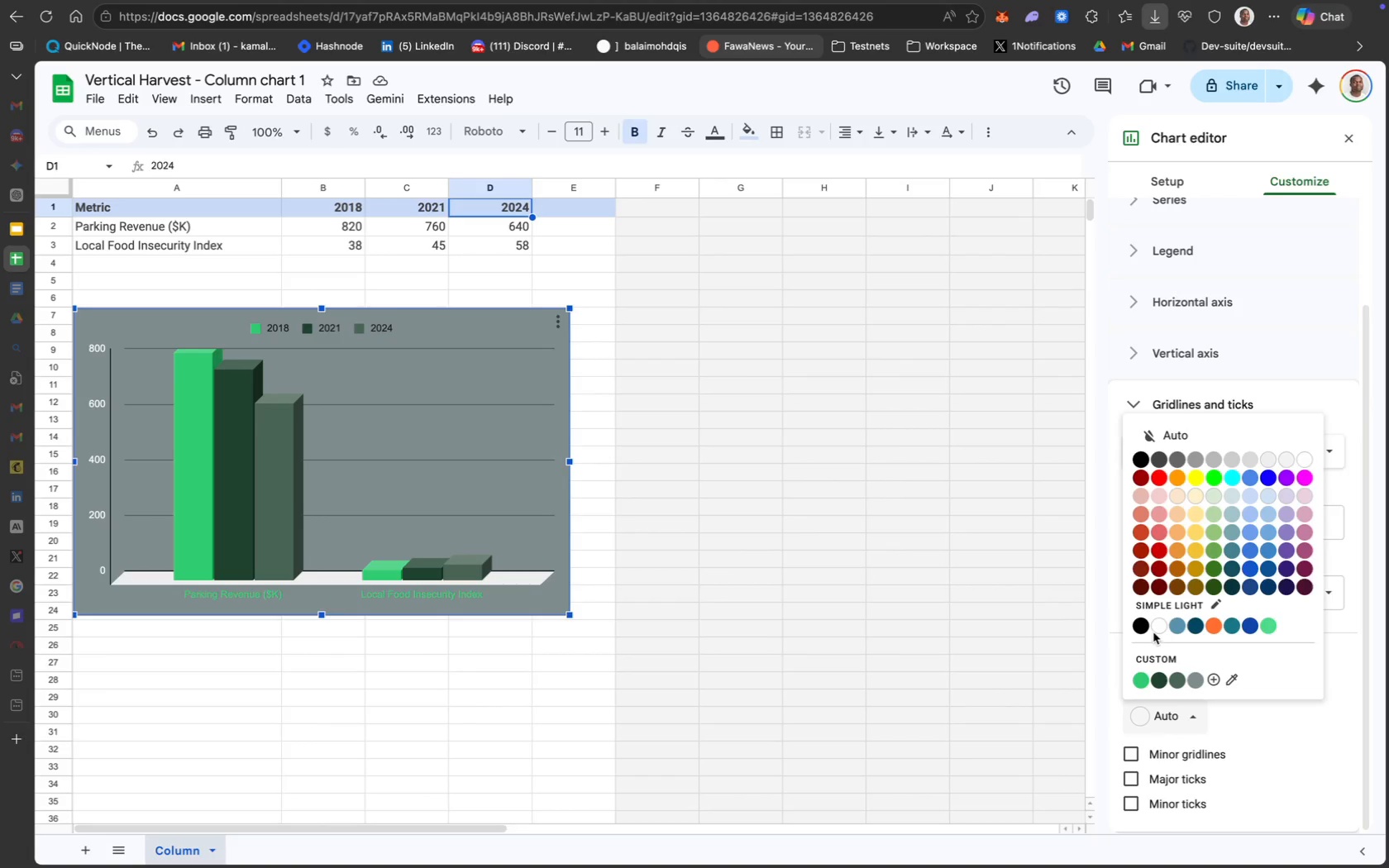 
left_click([1160, 630])
 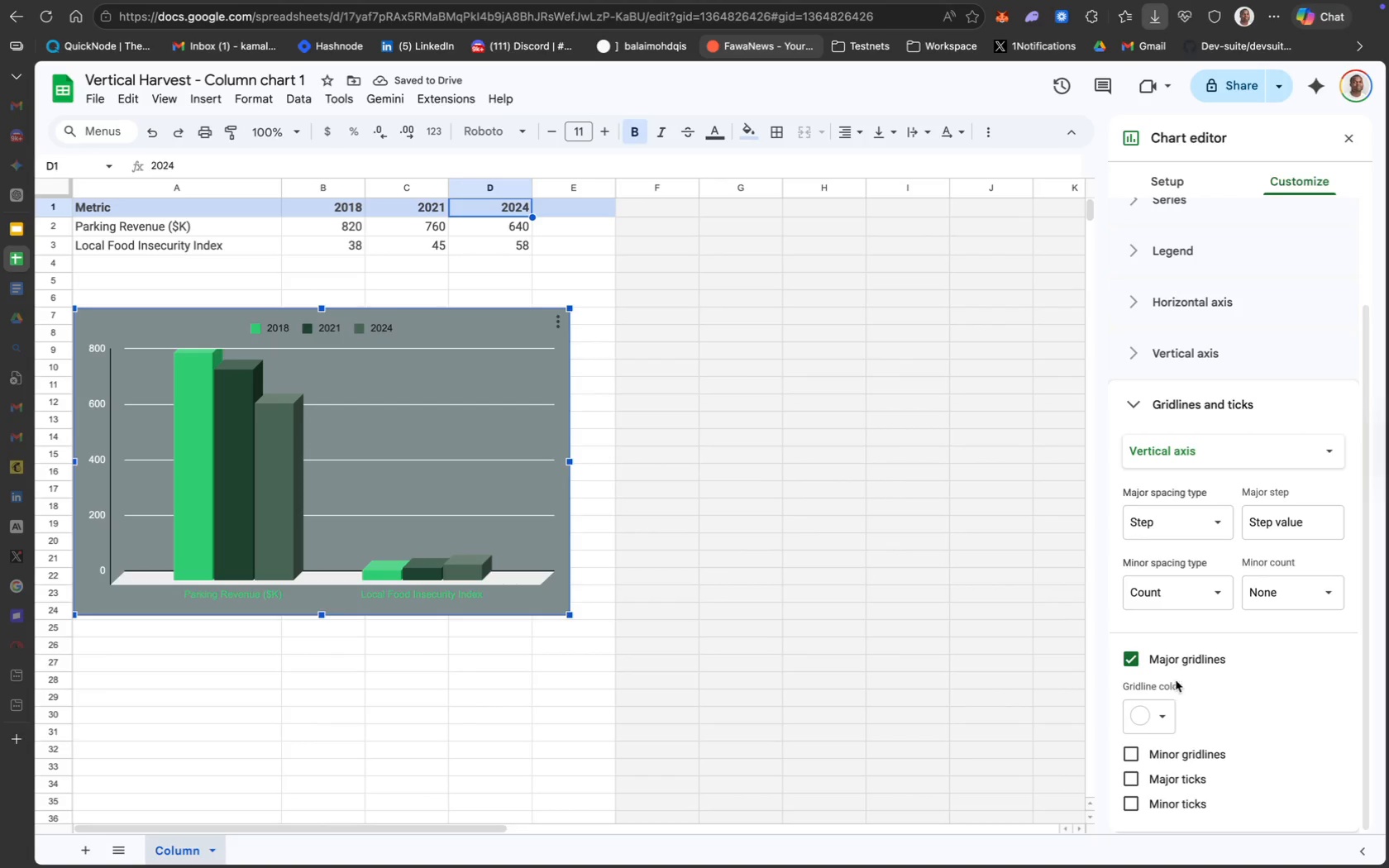 
scroll: coordinate [1226, 653], scroll_direction: up, amount: 5.0
 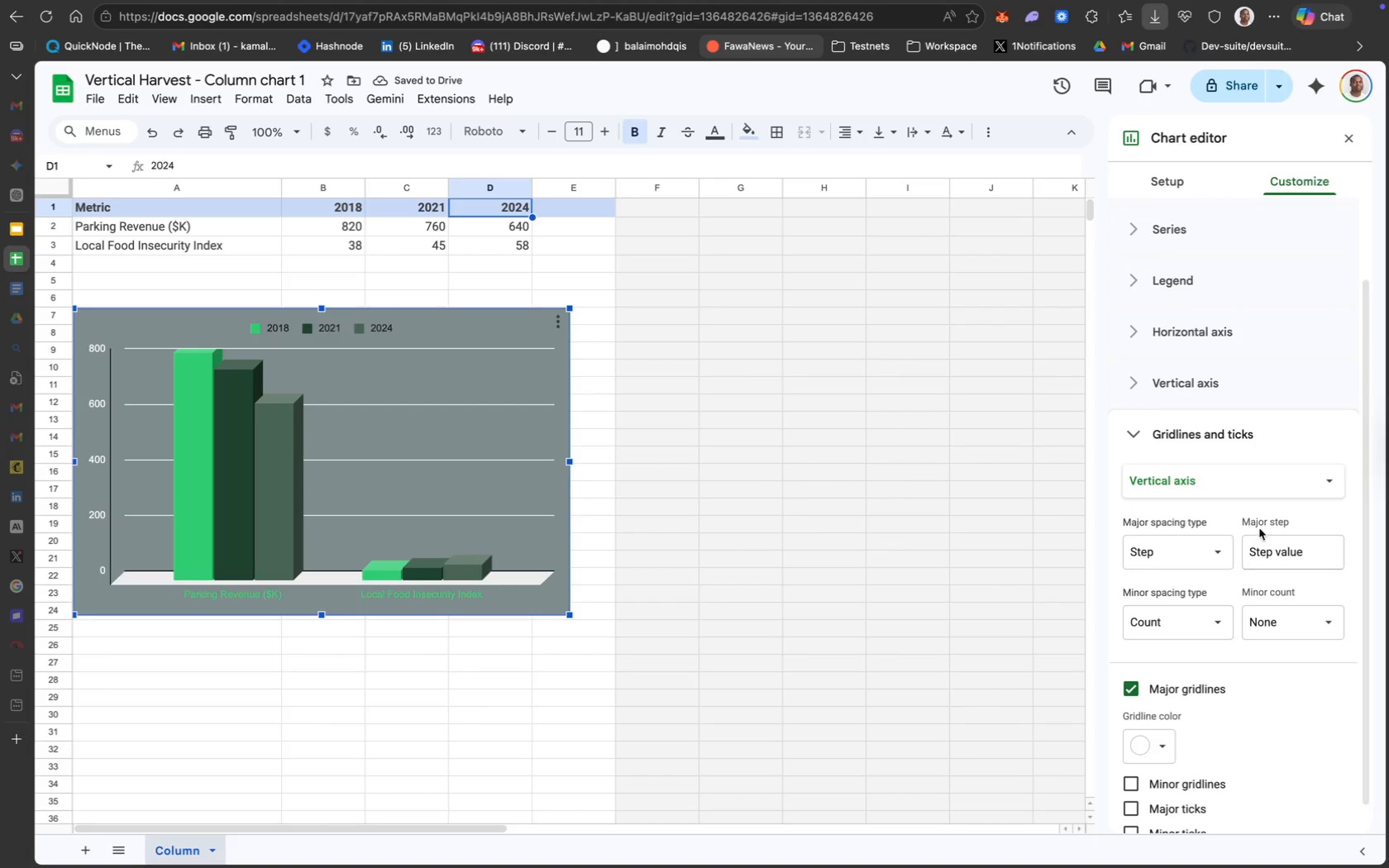 
mouse_move([1227, 502])
 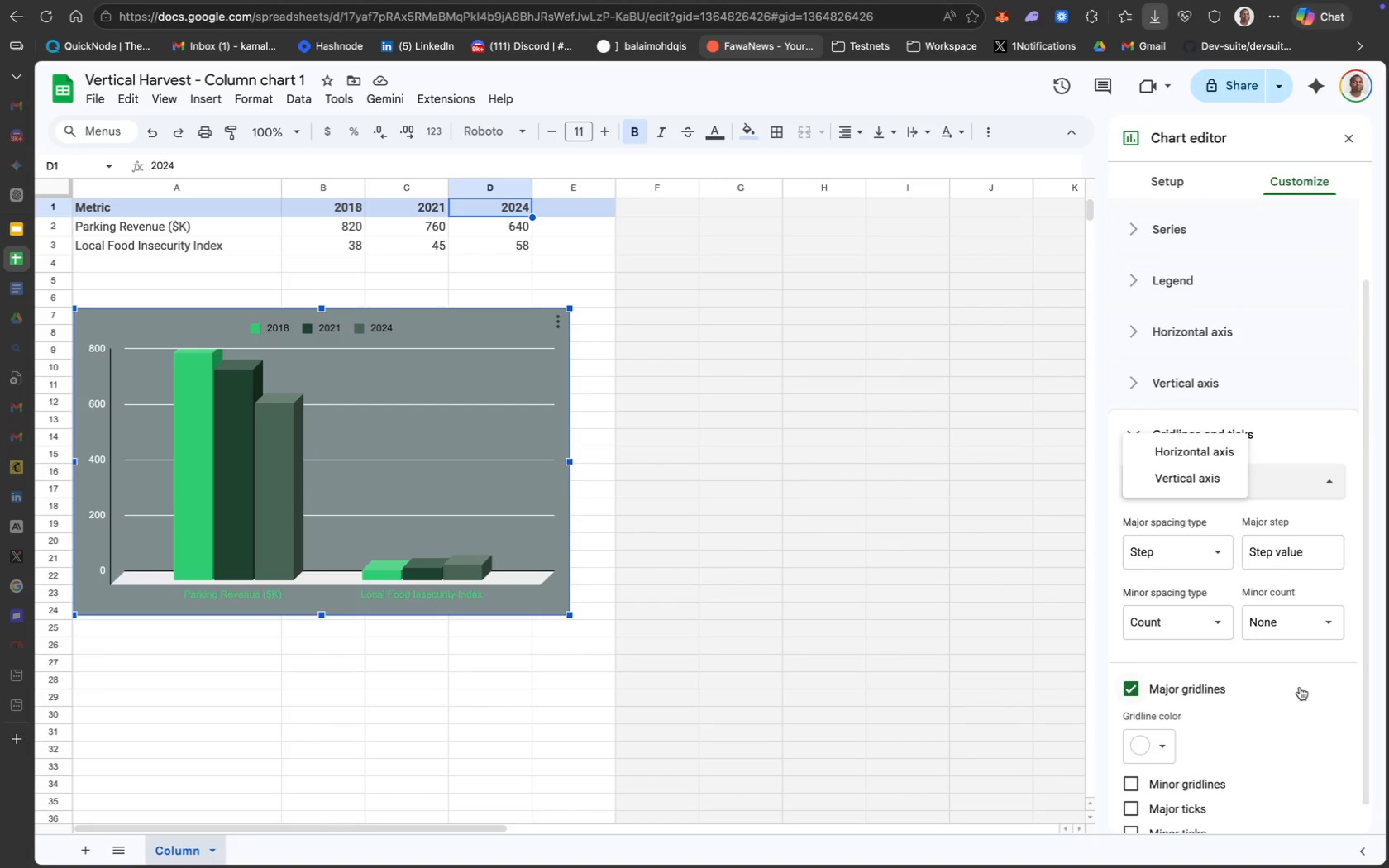 
left_click([1300, 688])
 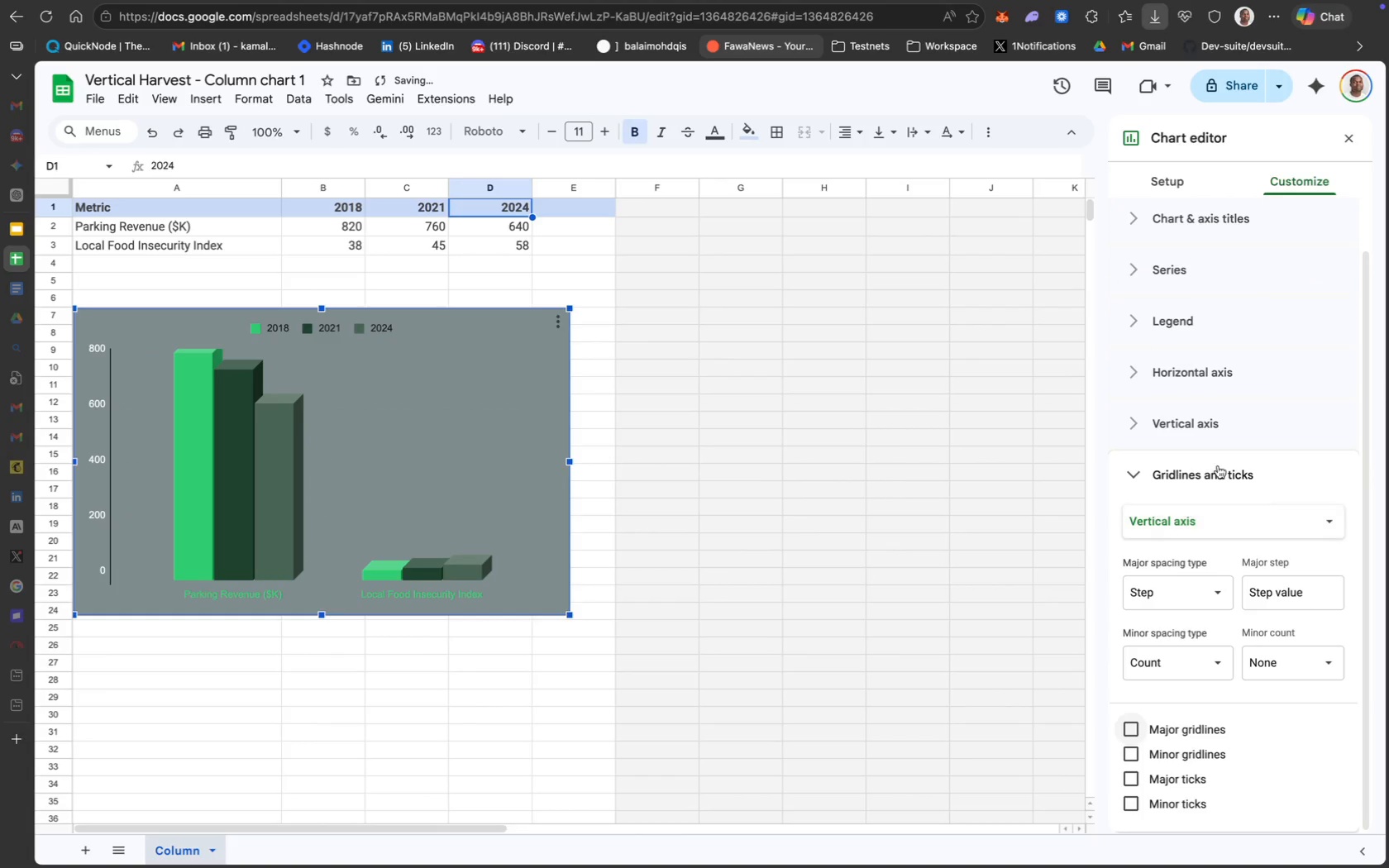 
left_click([1187, 428])
 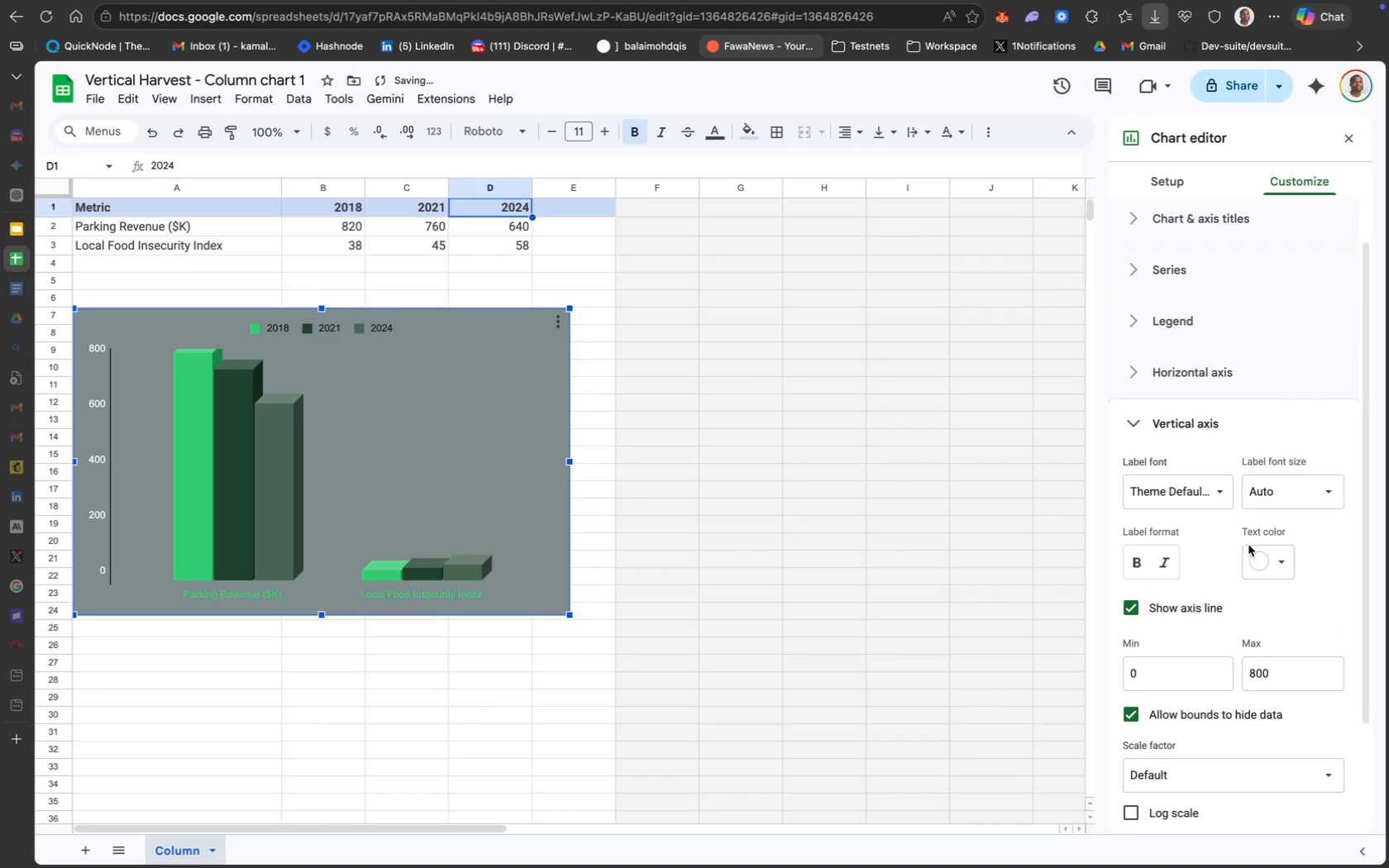 
left_click([1275, 559])
 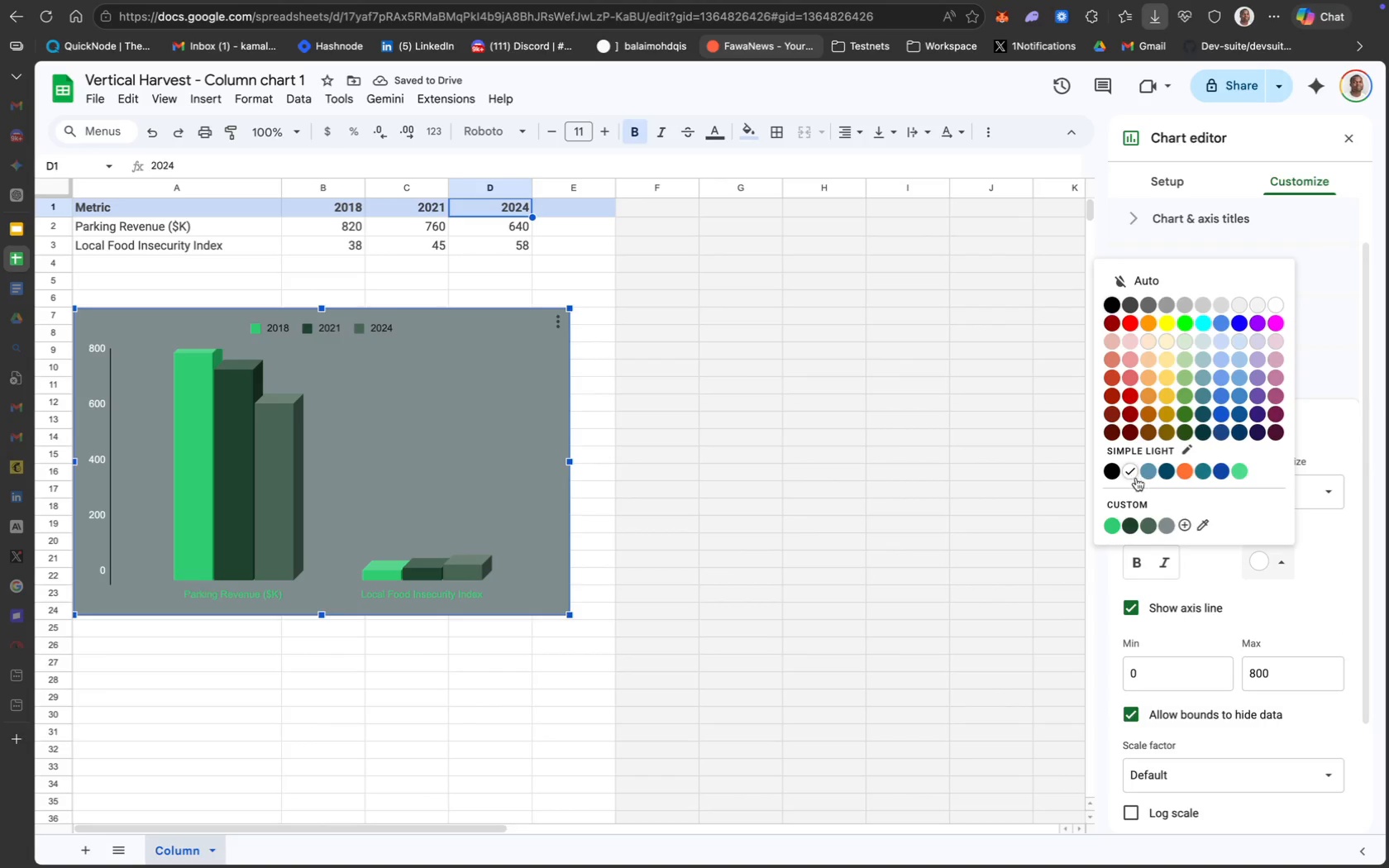 
left_click([1290, 650])
 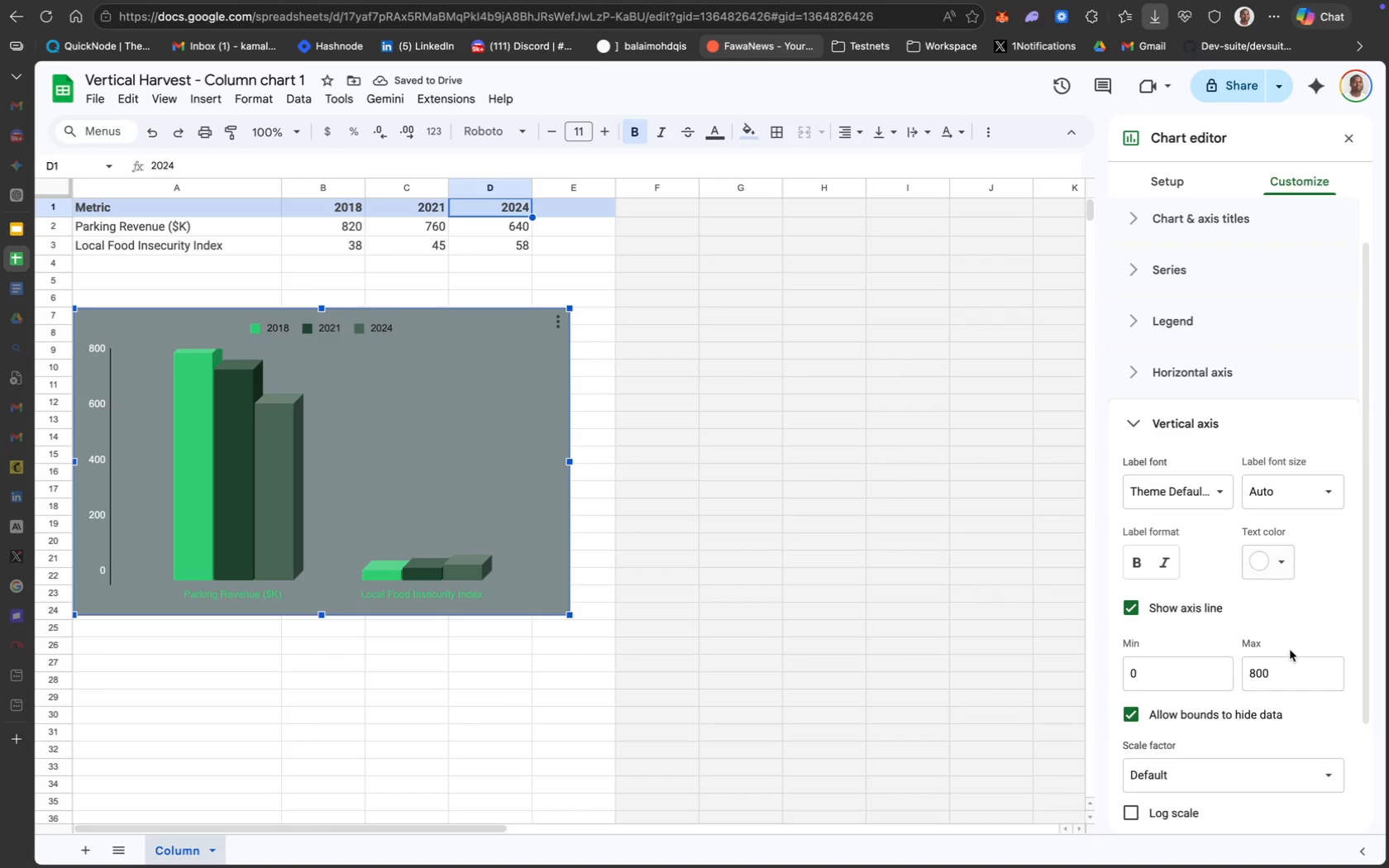 
scroll: coordinate [1225, 621], scroll_direction: down, amount: 49.0
 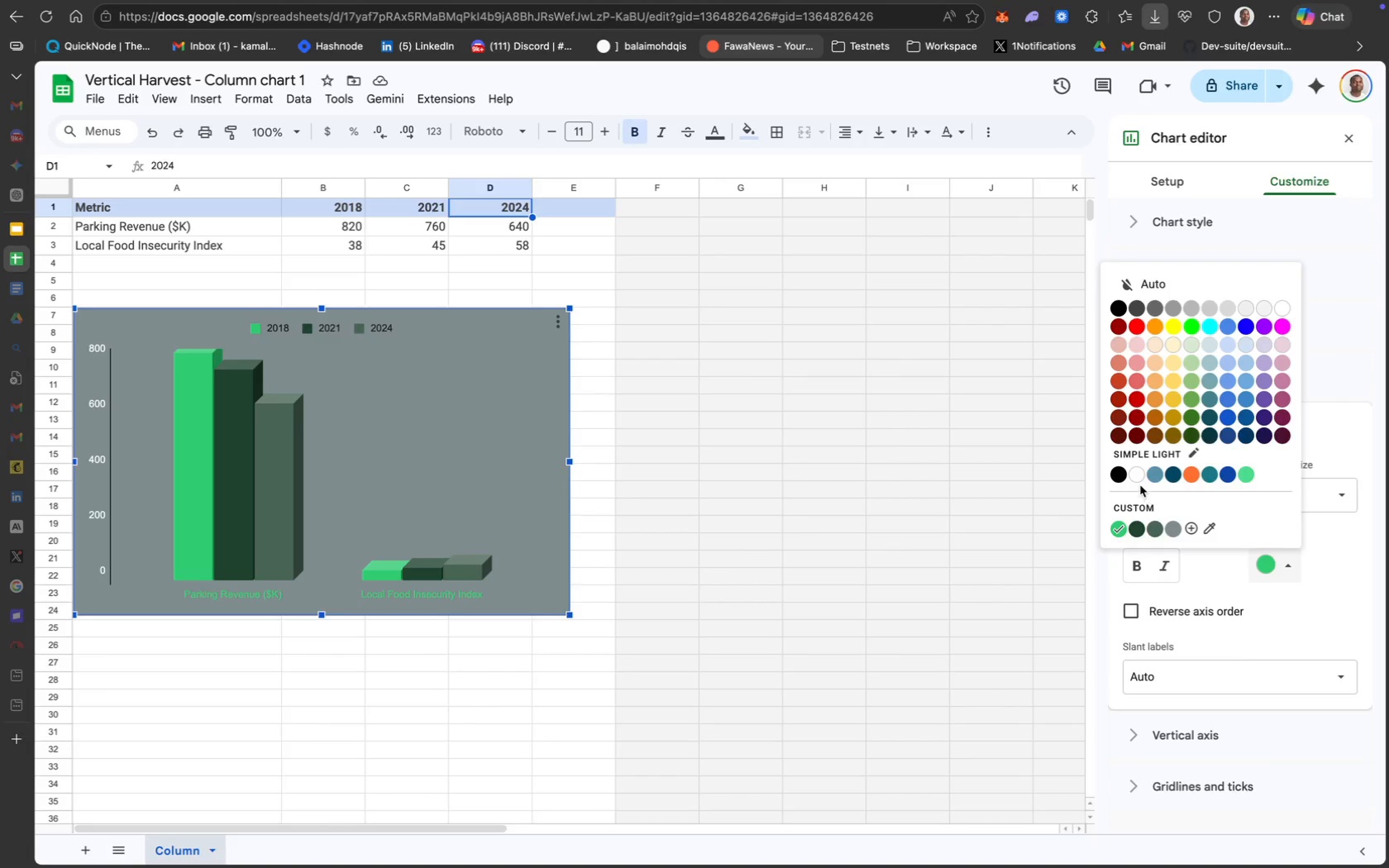 
left_click([1302, 637])
 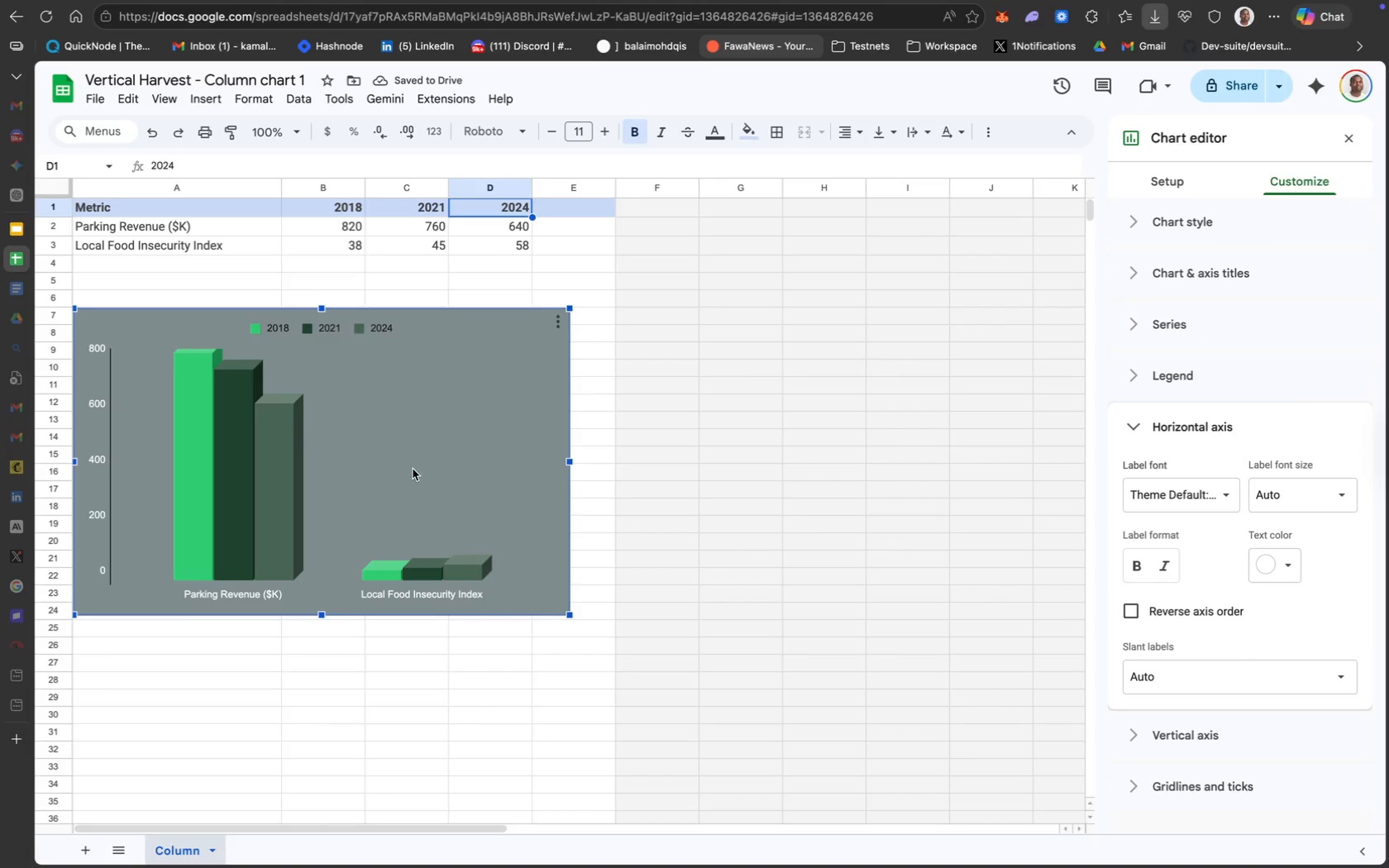 
scroll: coordinate [1253, 636], scroll_direction: down, amount: 21.0
 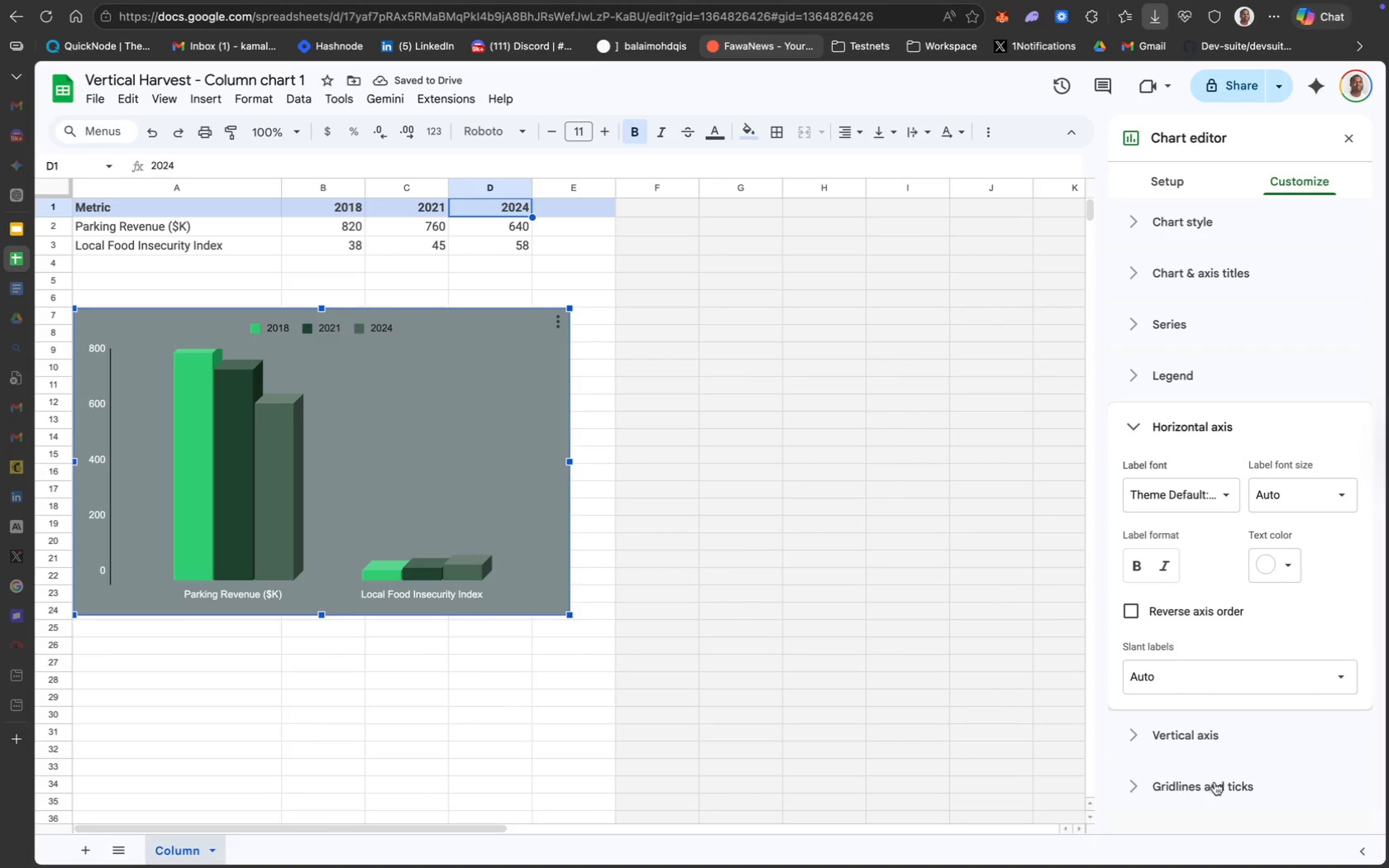 
left_click([1214, 788])
 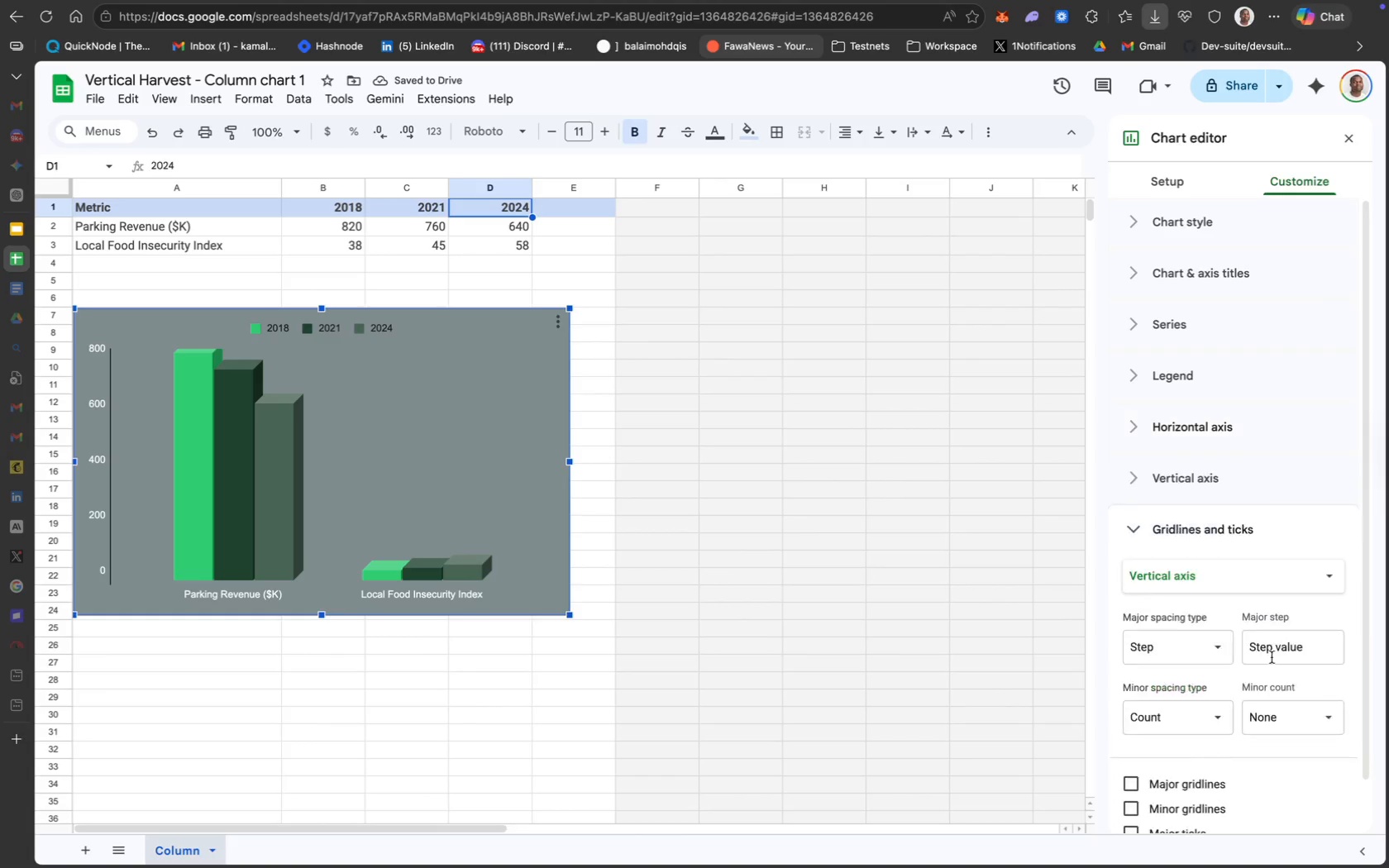 
scroll: coordinate [1278, 639], scroll_direction: down, amount: 34.0
 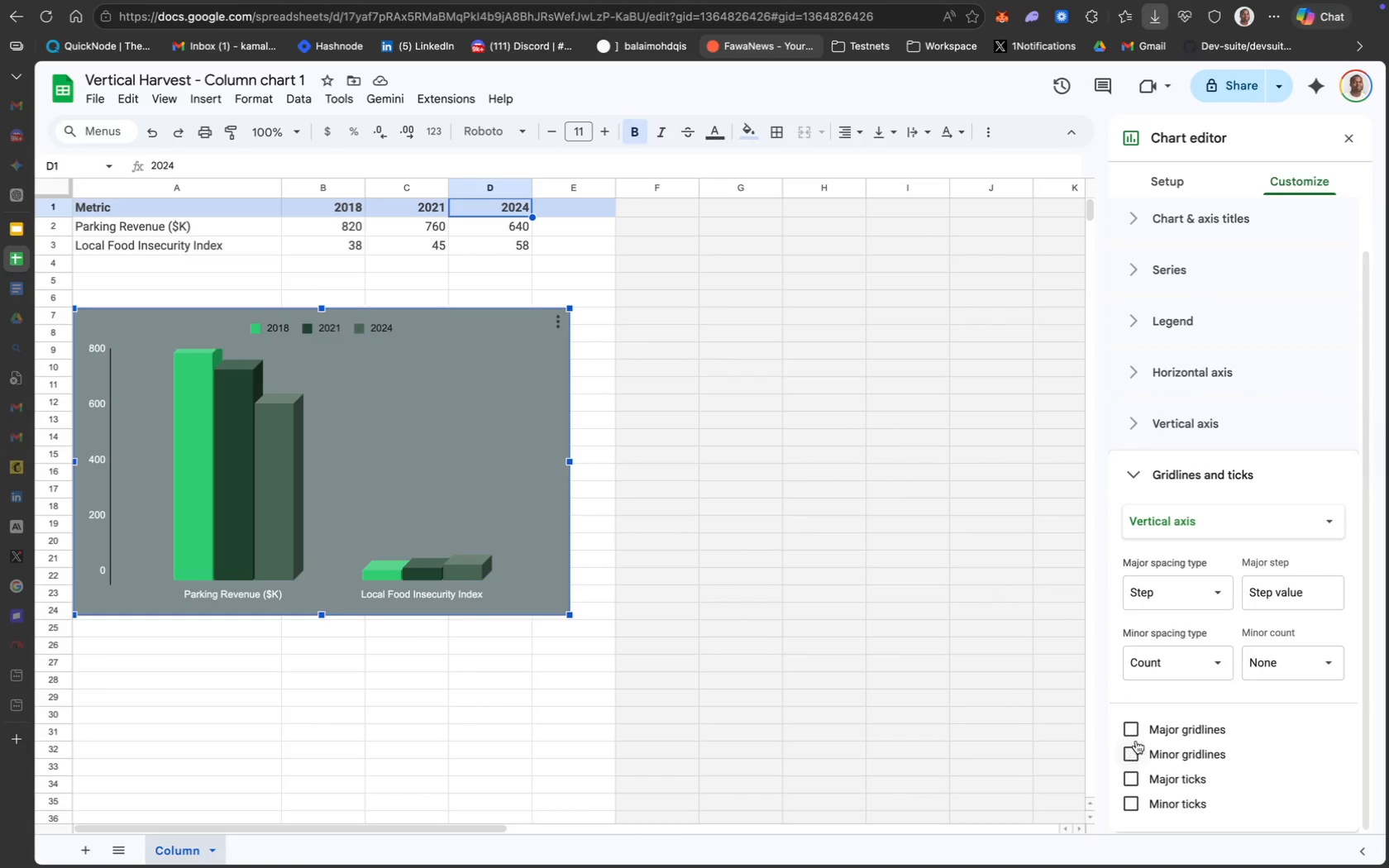 
left_click([1133, 732])
 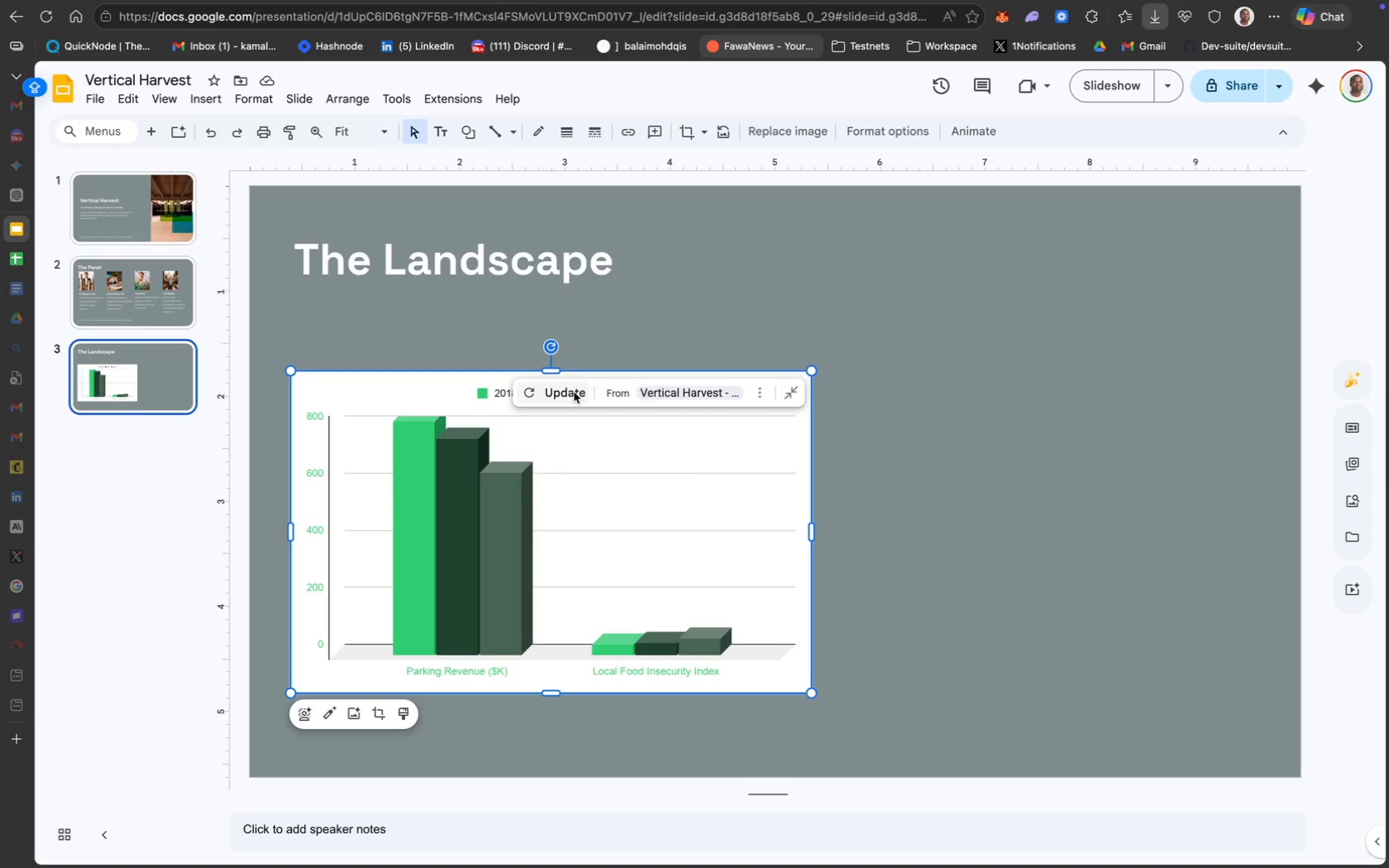 
wait(6.75)
 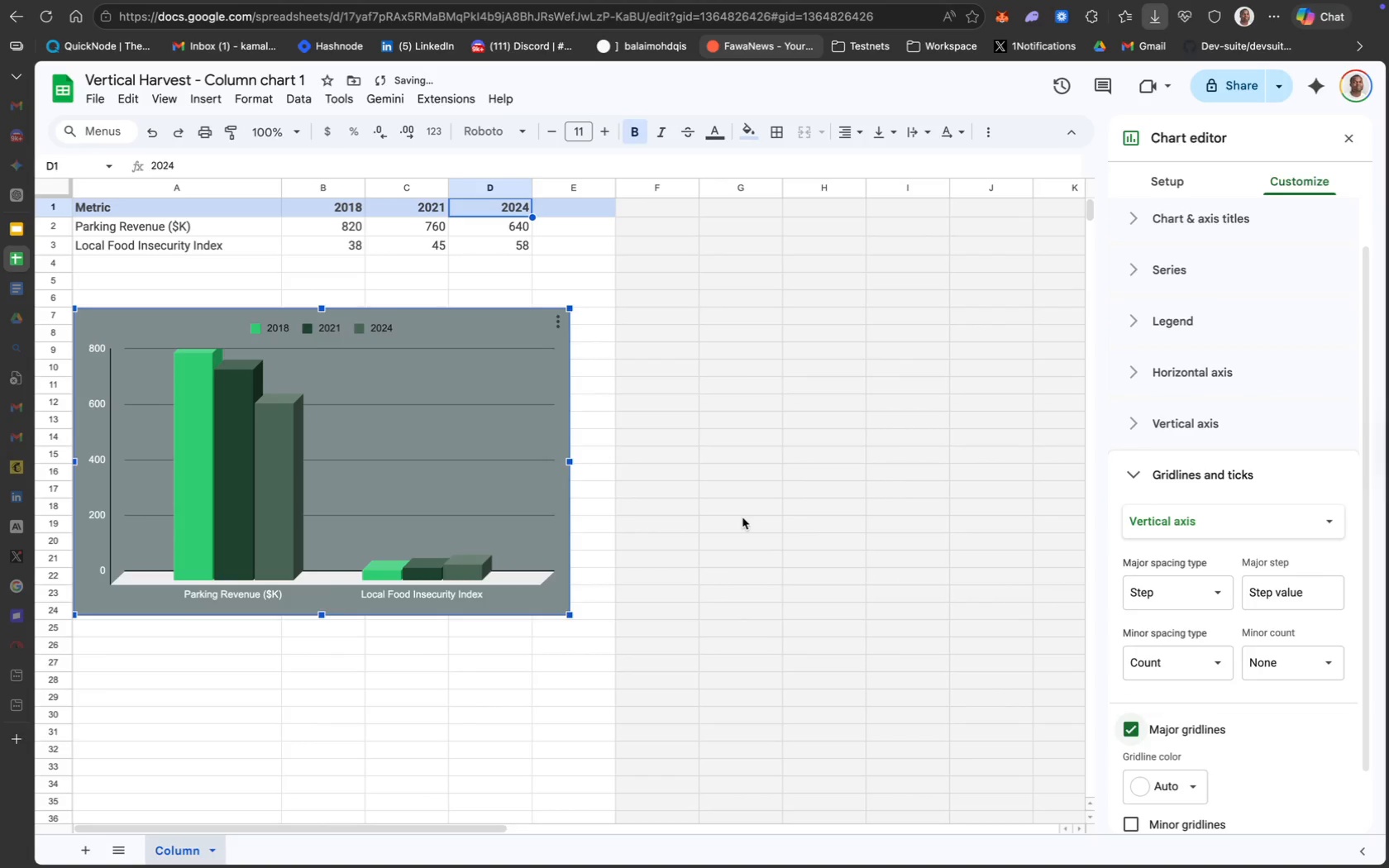 
left_click([692, 430])
 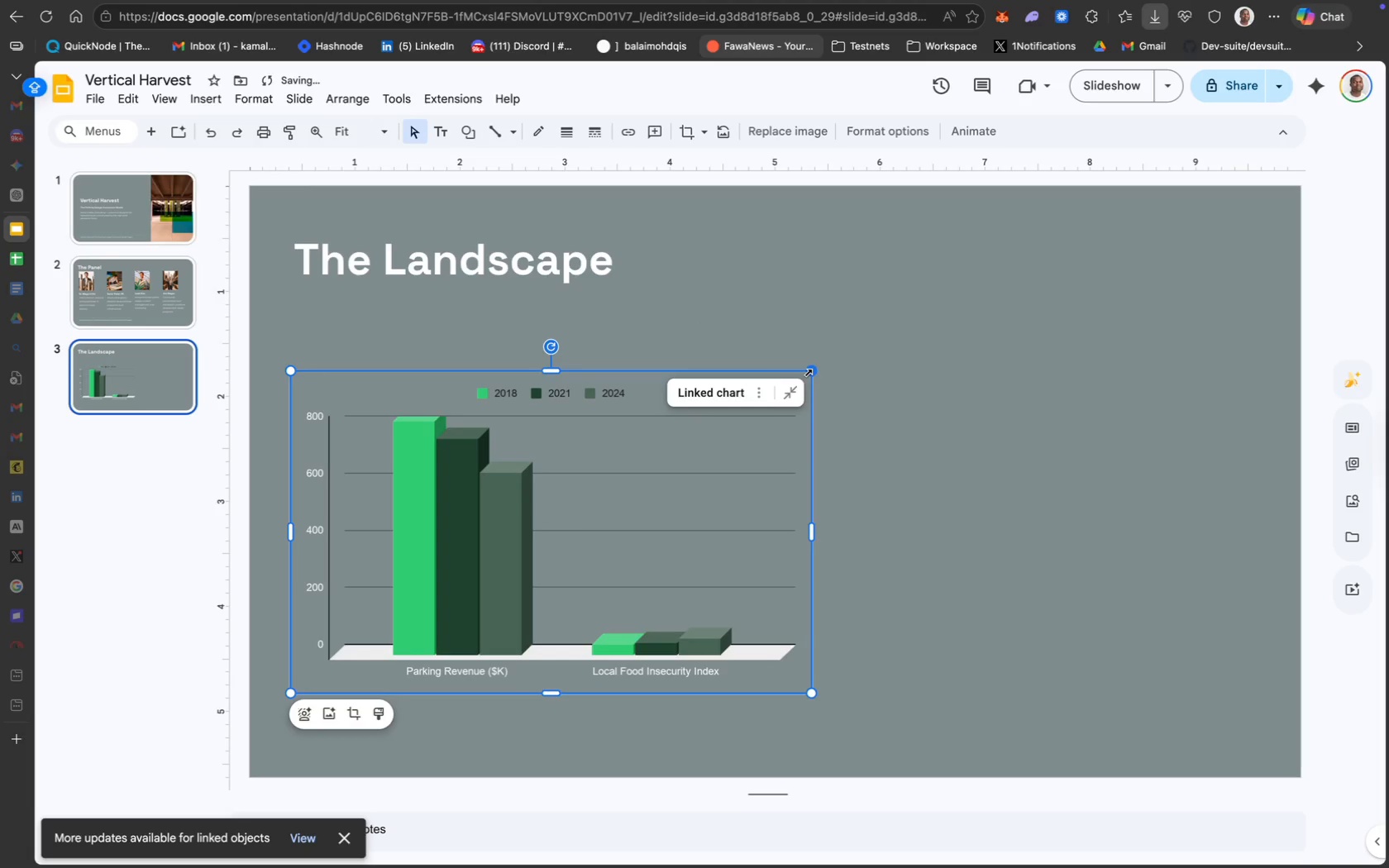 
left_click_drag(start_coordinate=[809, 372], to_coordinate=[647, 495])
 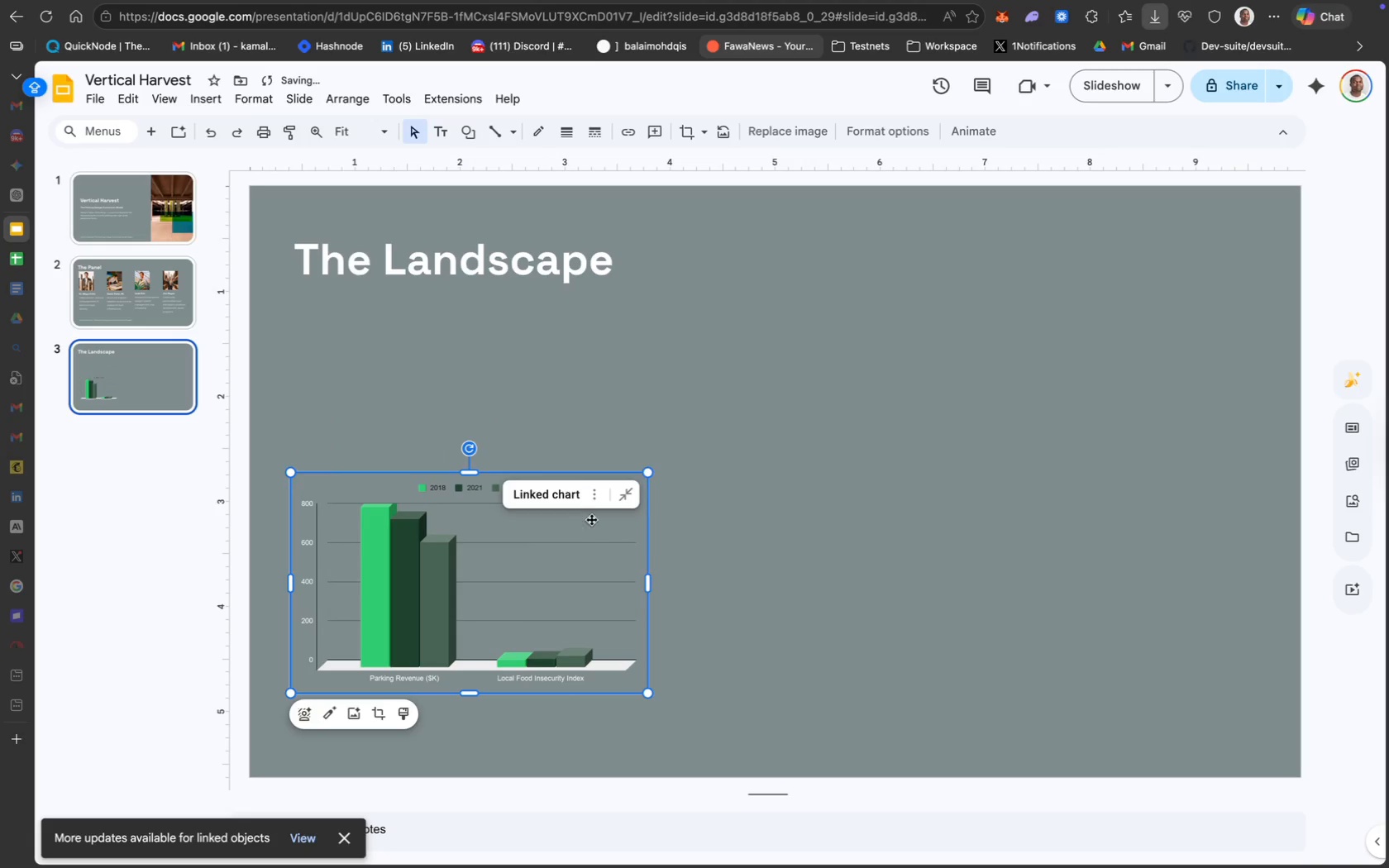 
left_click_drag(start_coordinate=[555, 540], to_coordinate=[560, 376])
 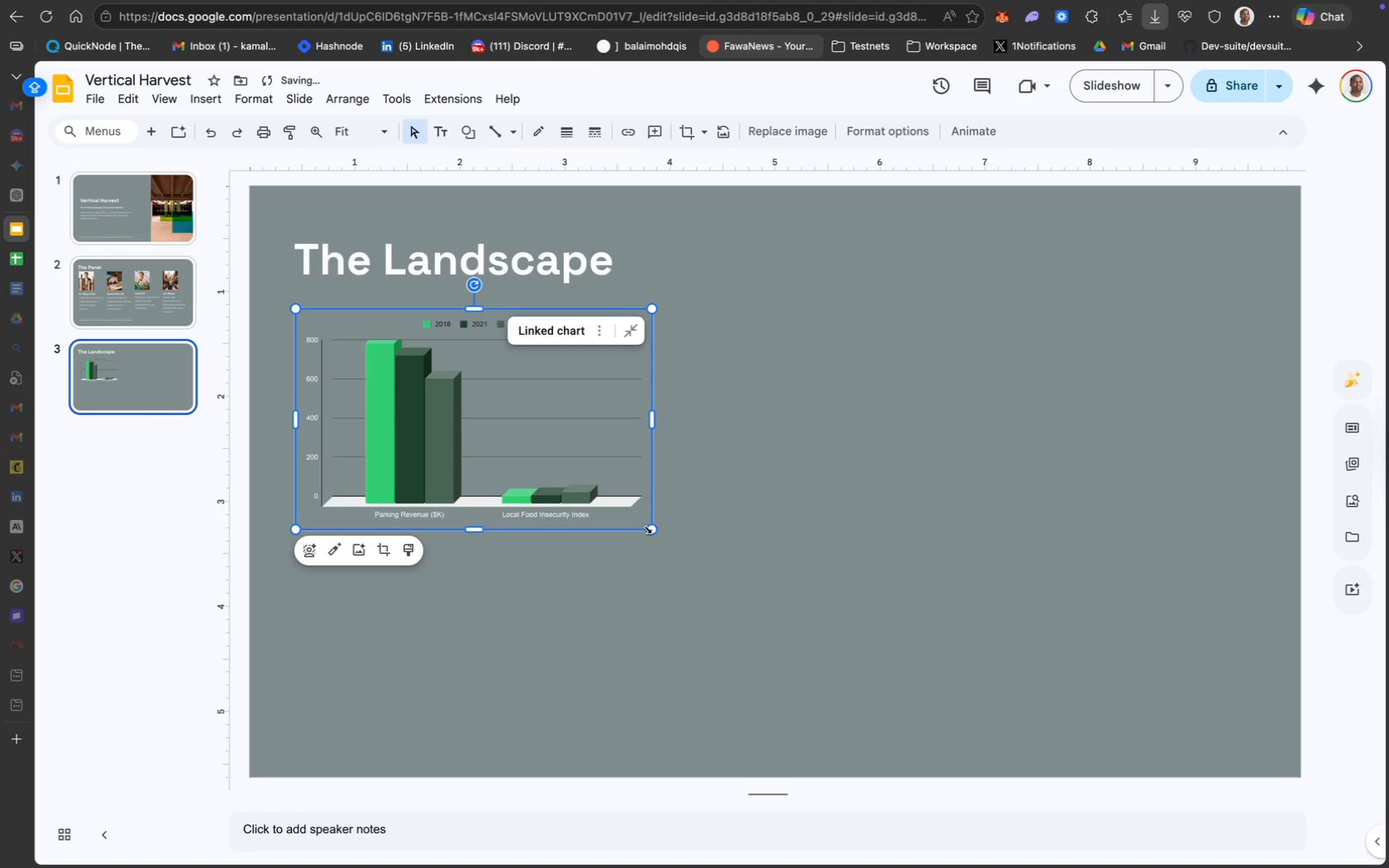 
left_click_drag(start_coordinate=[648, 529], to_coordinate=[688, 603])
 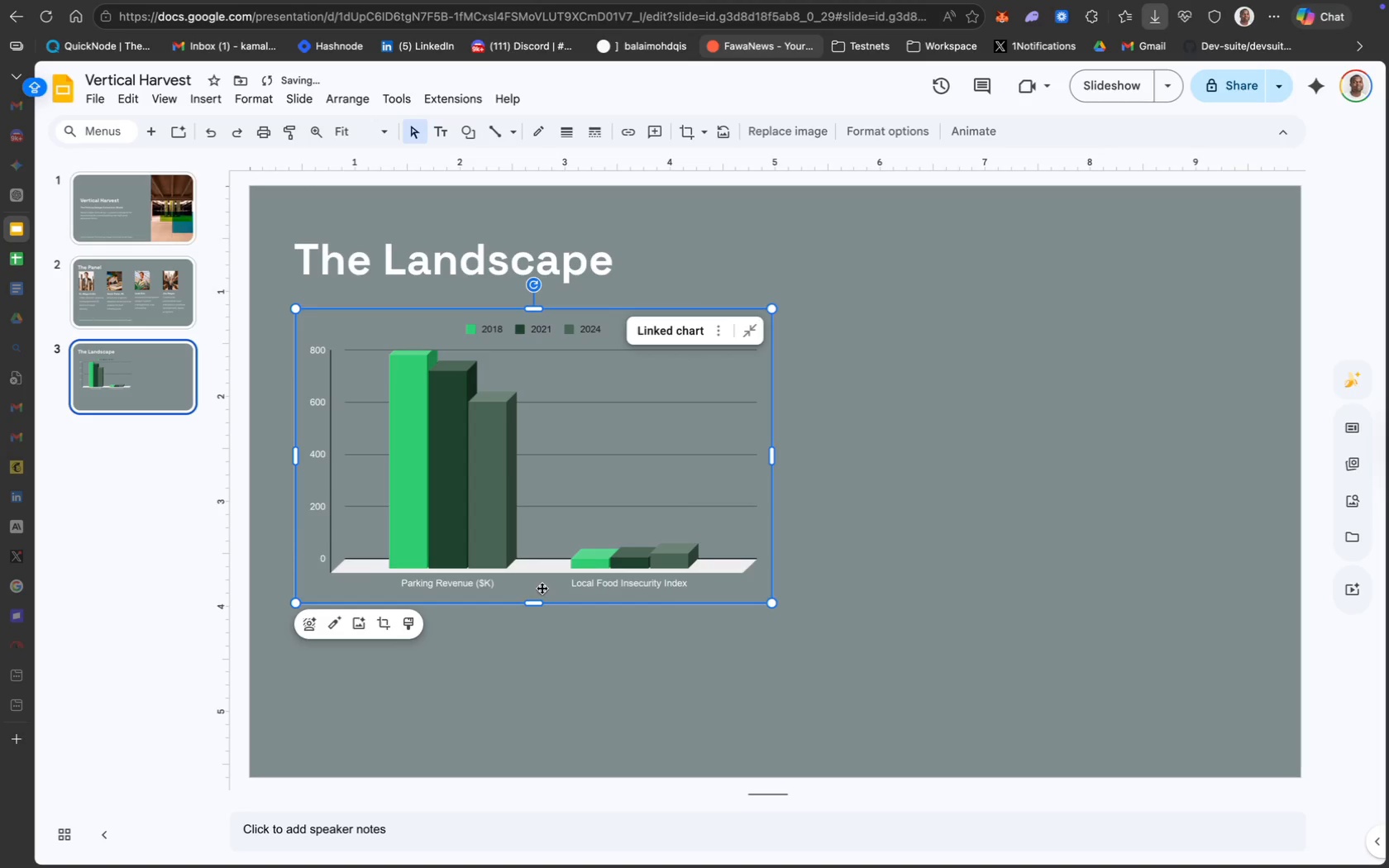 
left_click_drag(start_coordinate=[538, 603], to_coordinate=[538, 618])
 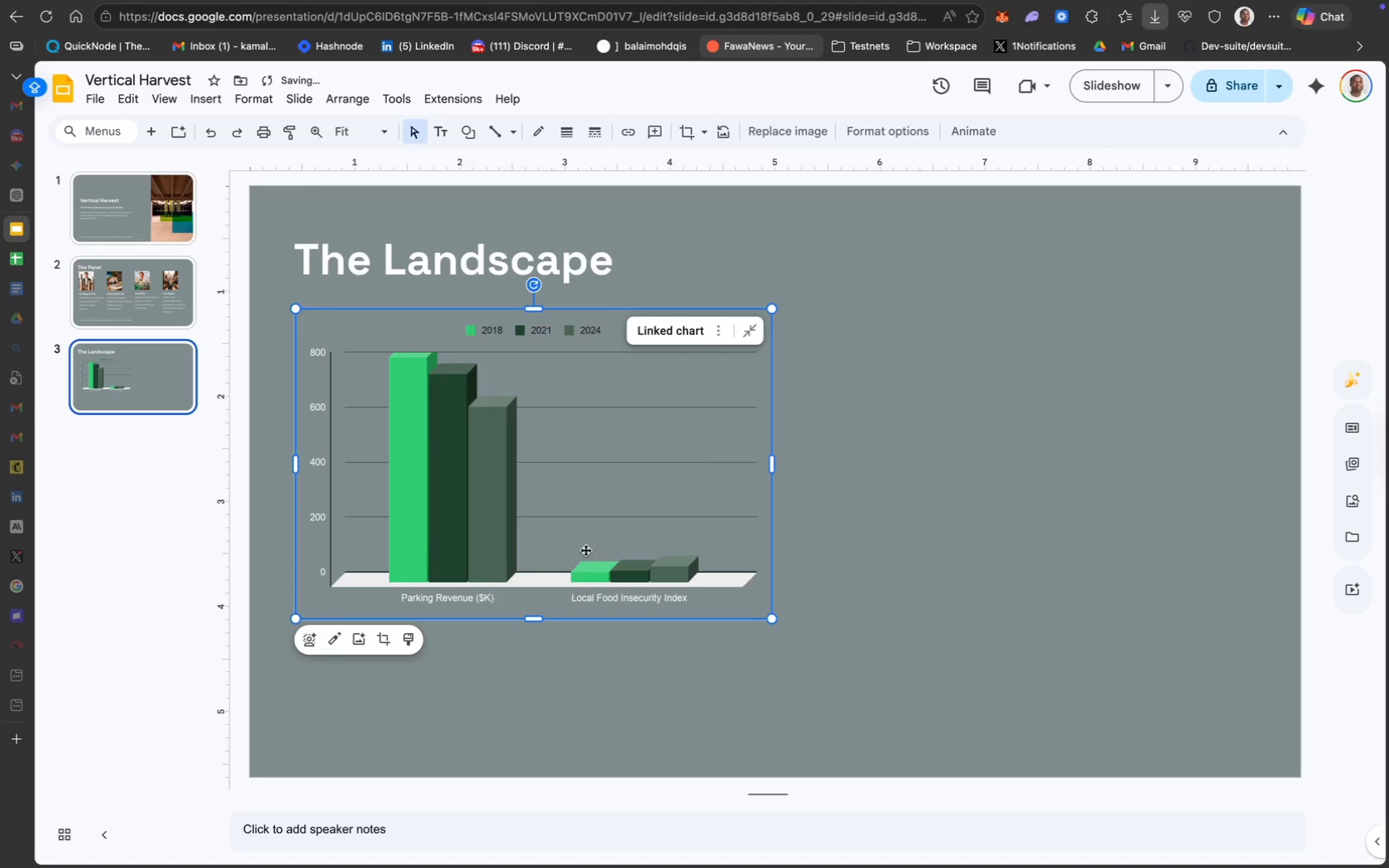 
left_click_drag(start_coordinate=[552, 520], to_coordinate=[554, 527])
 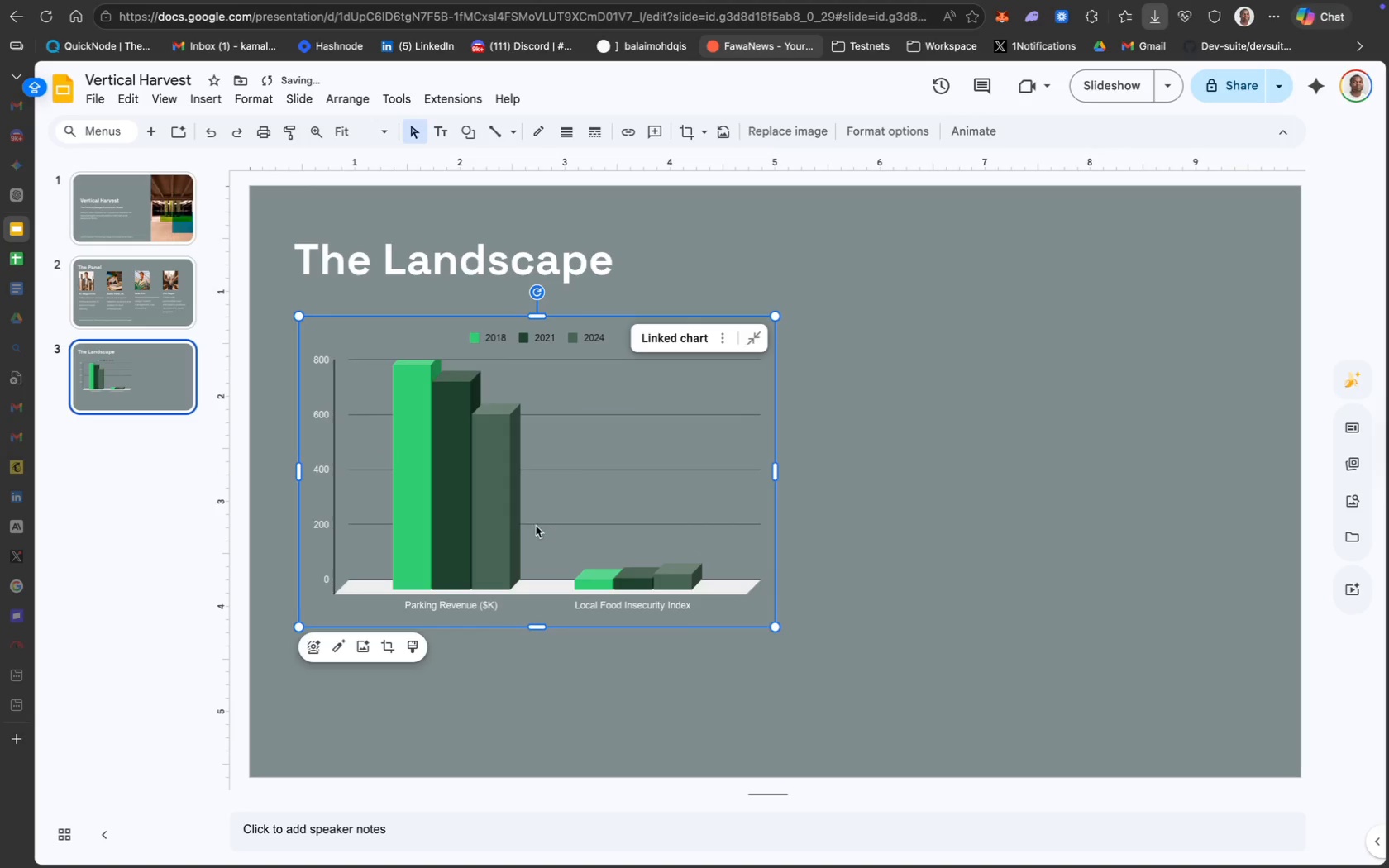 
key(ArrowLeft)
 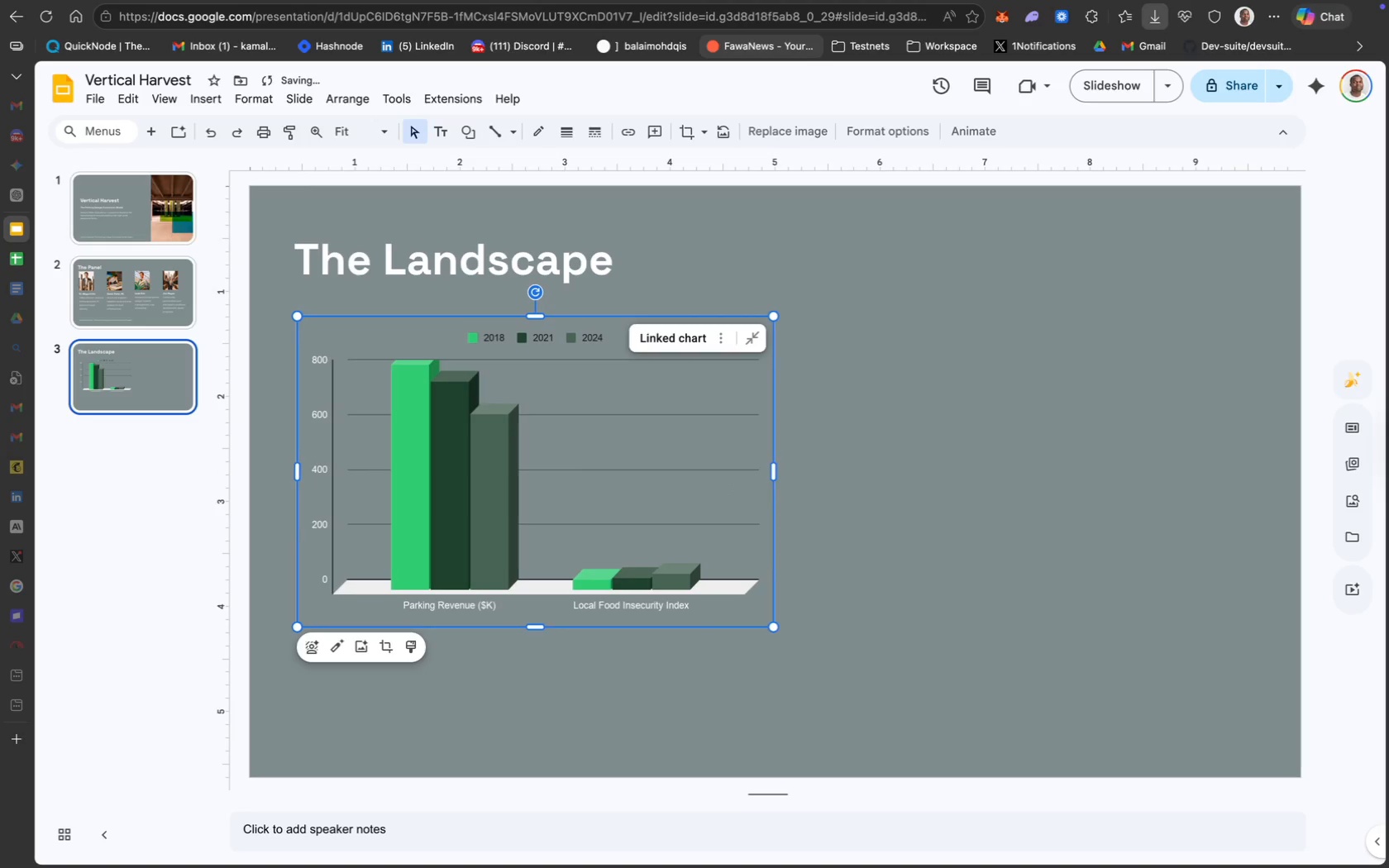 
key(ArrowLeft)
 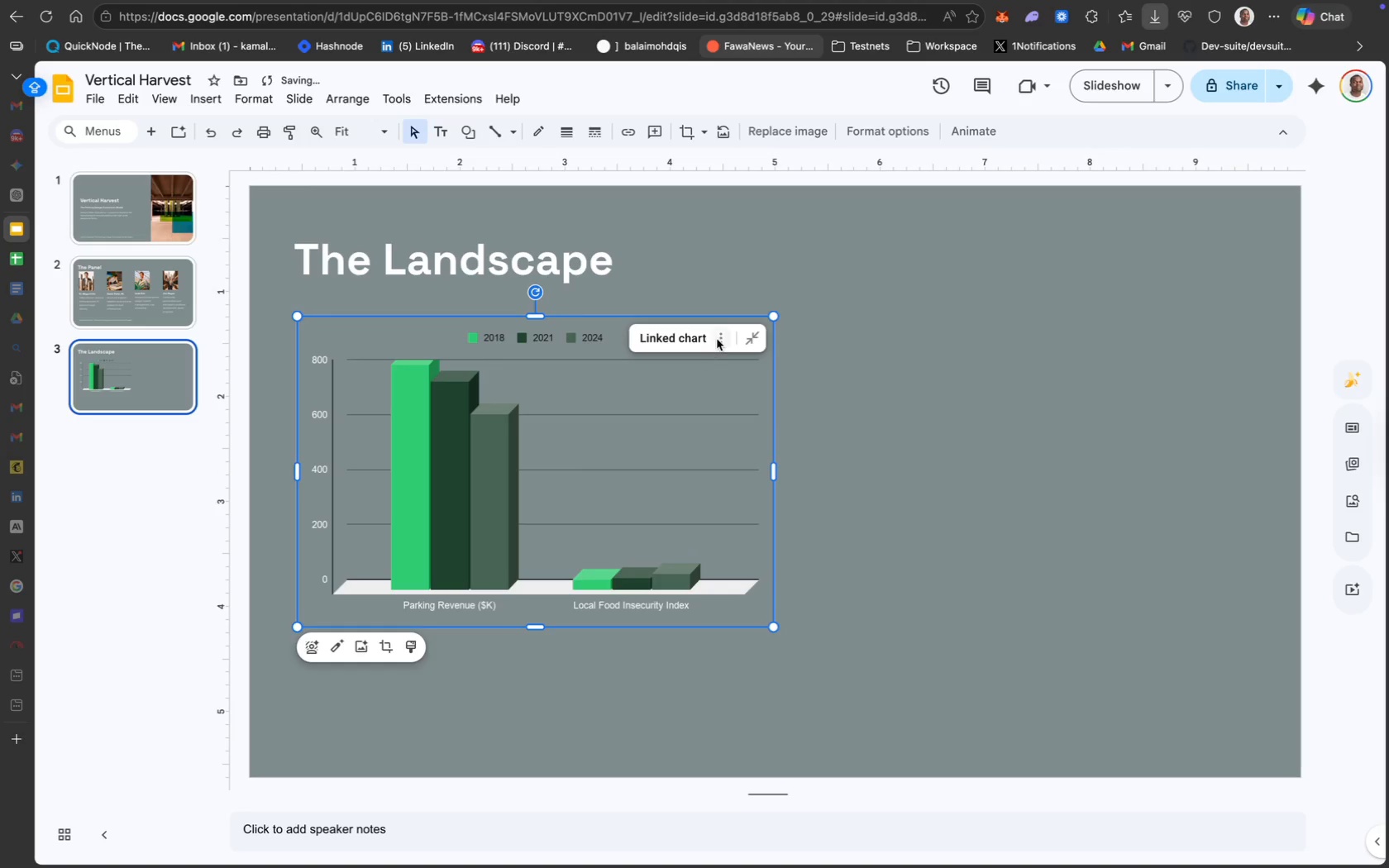 
left_click([717, 338])
 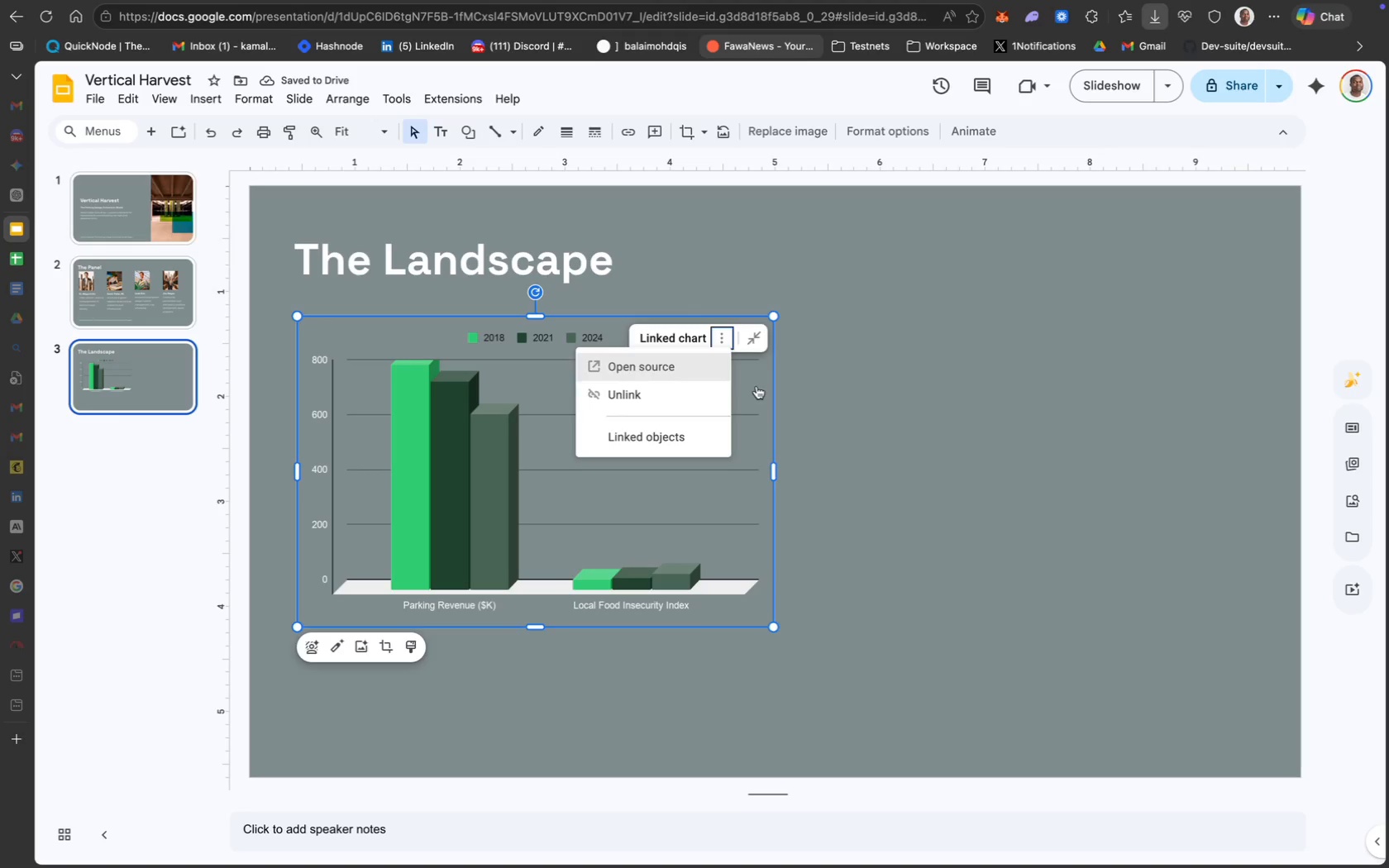 
left_click([823, 400])
 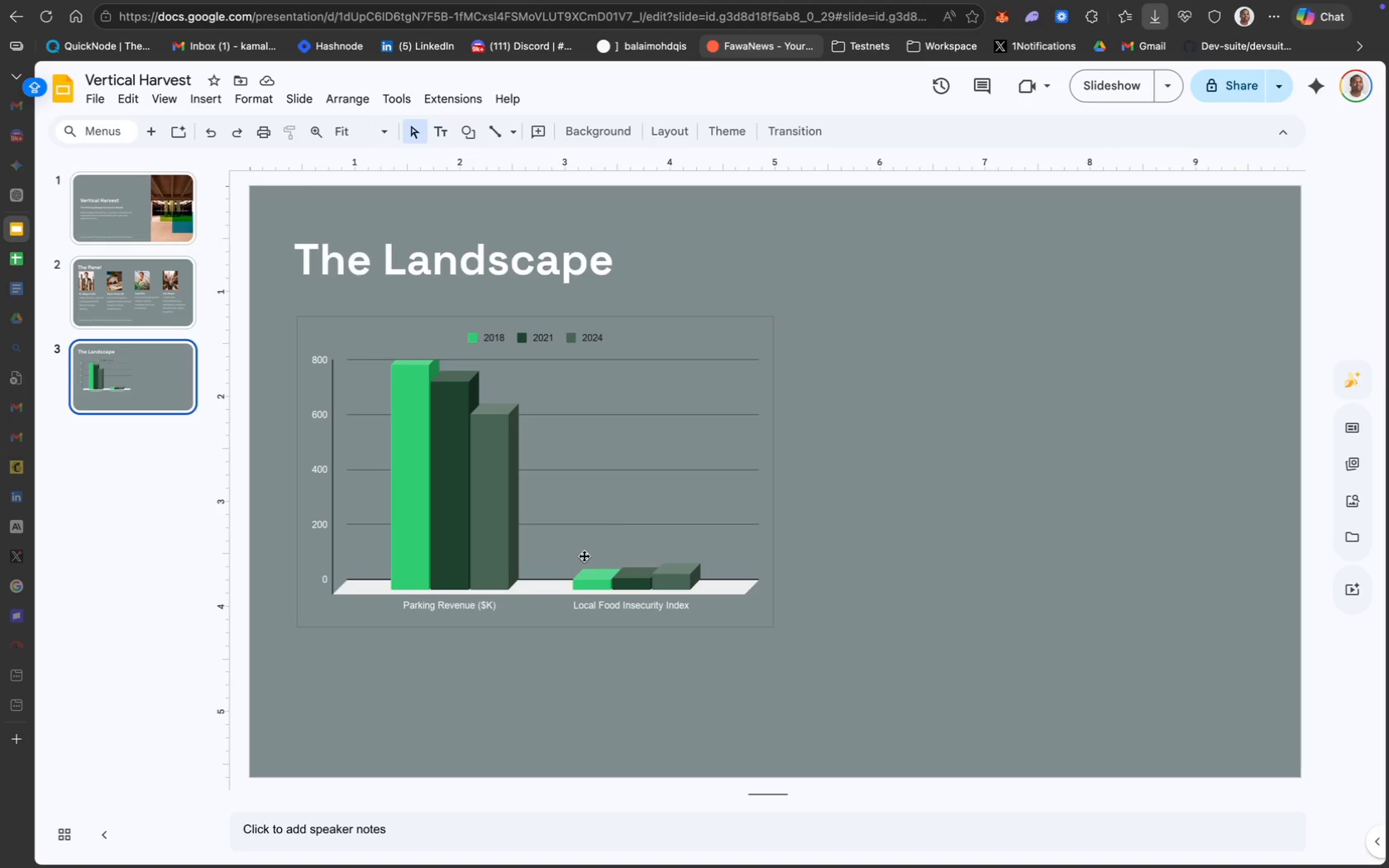 
wait(42.31)
 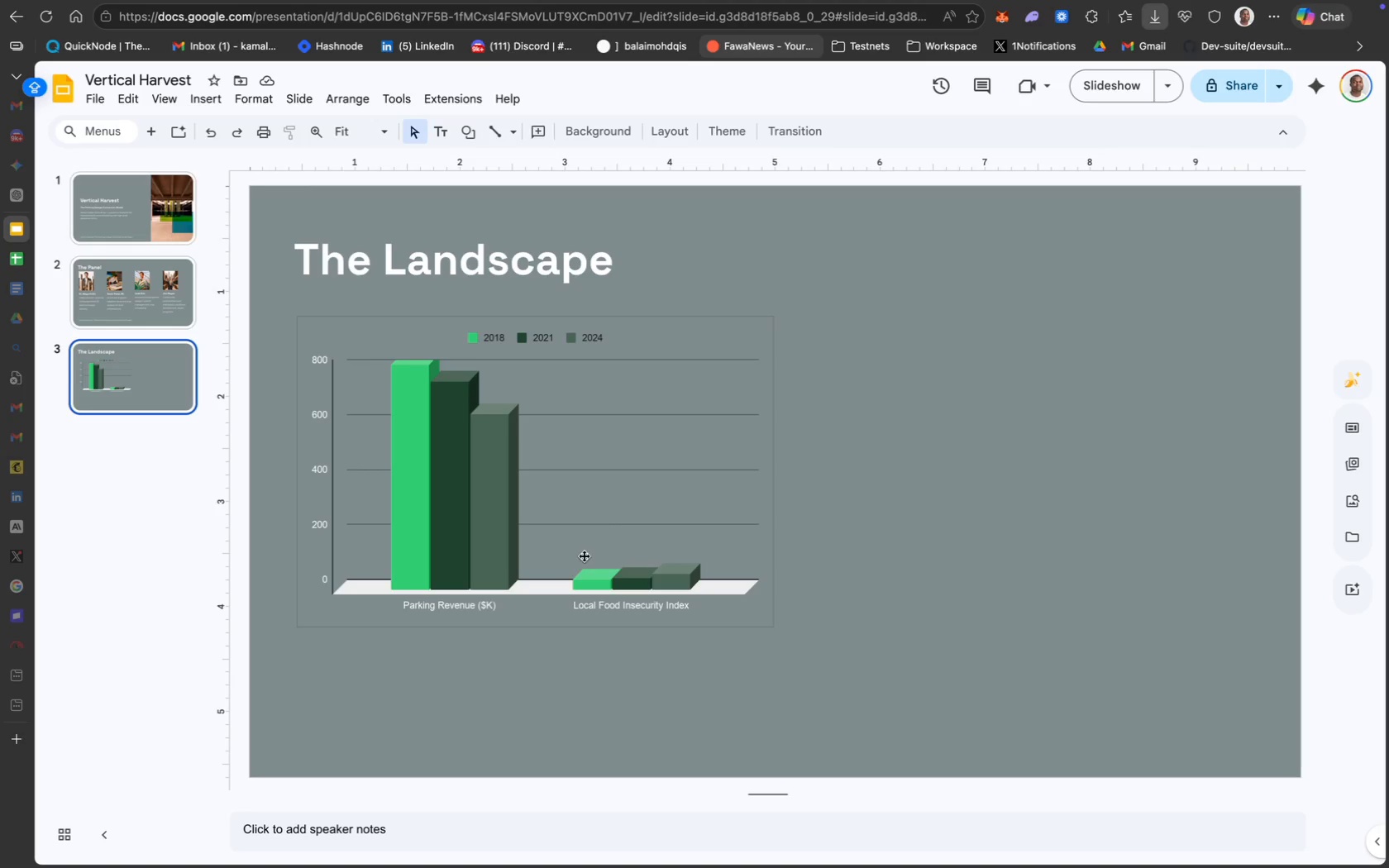 
left_click([872, 466])
 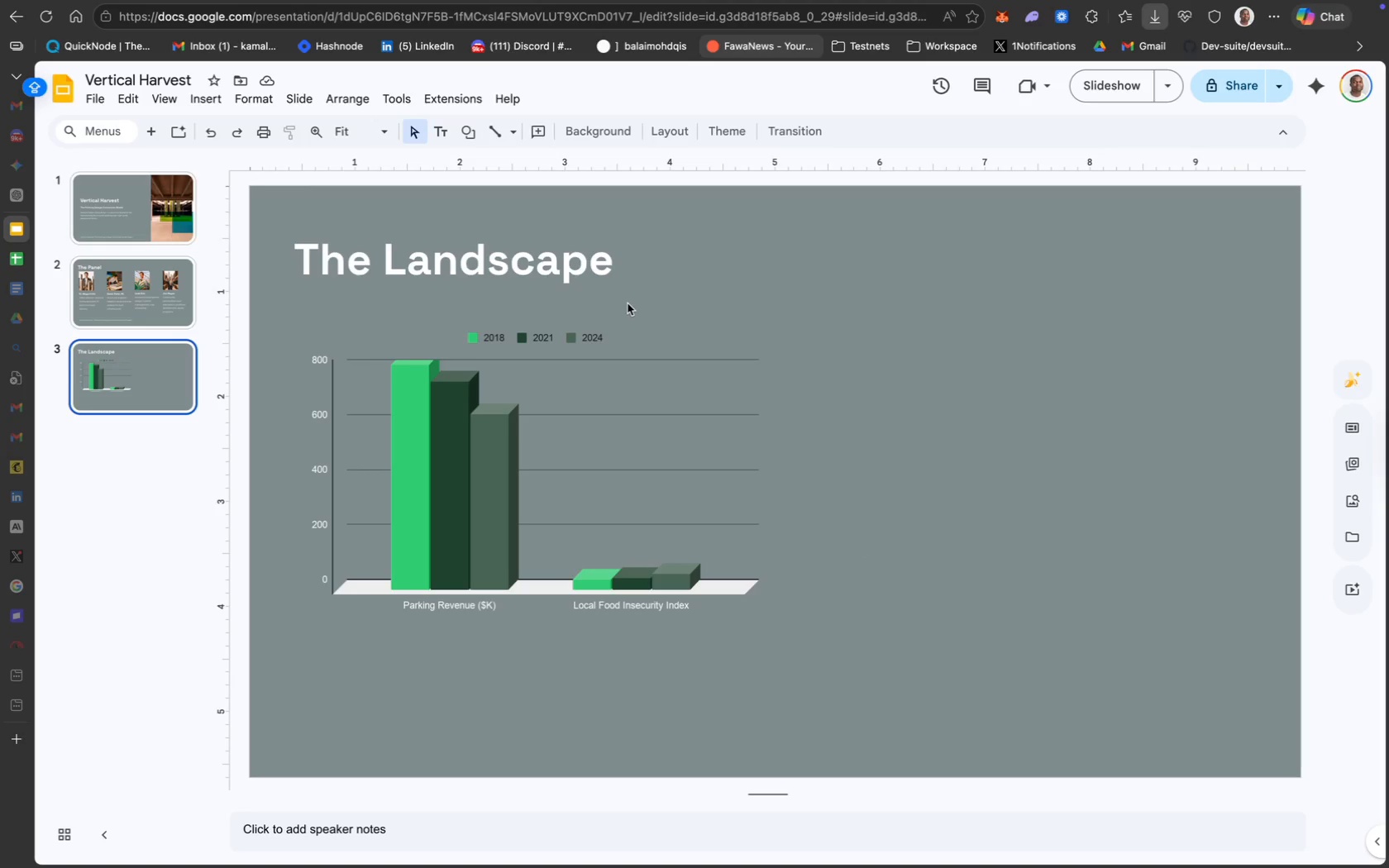 
wait(17.86)
 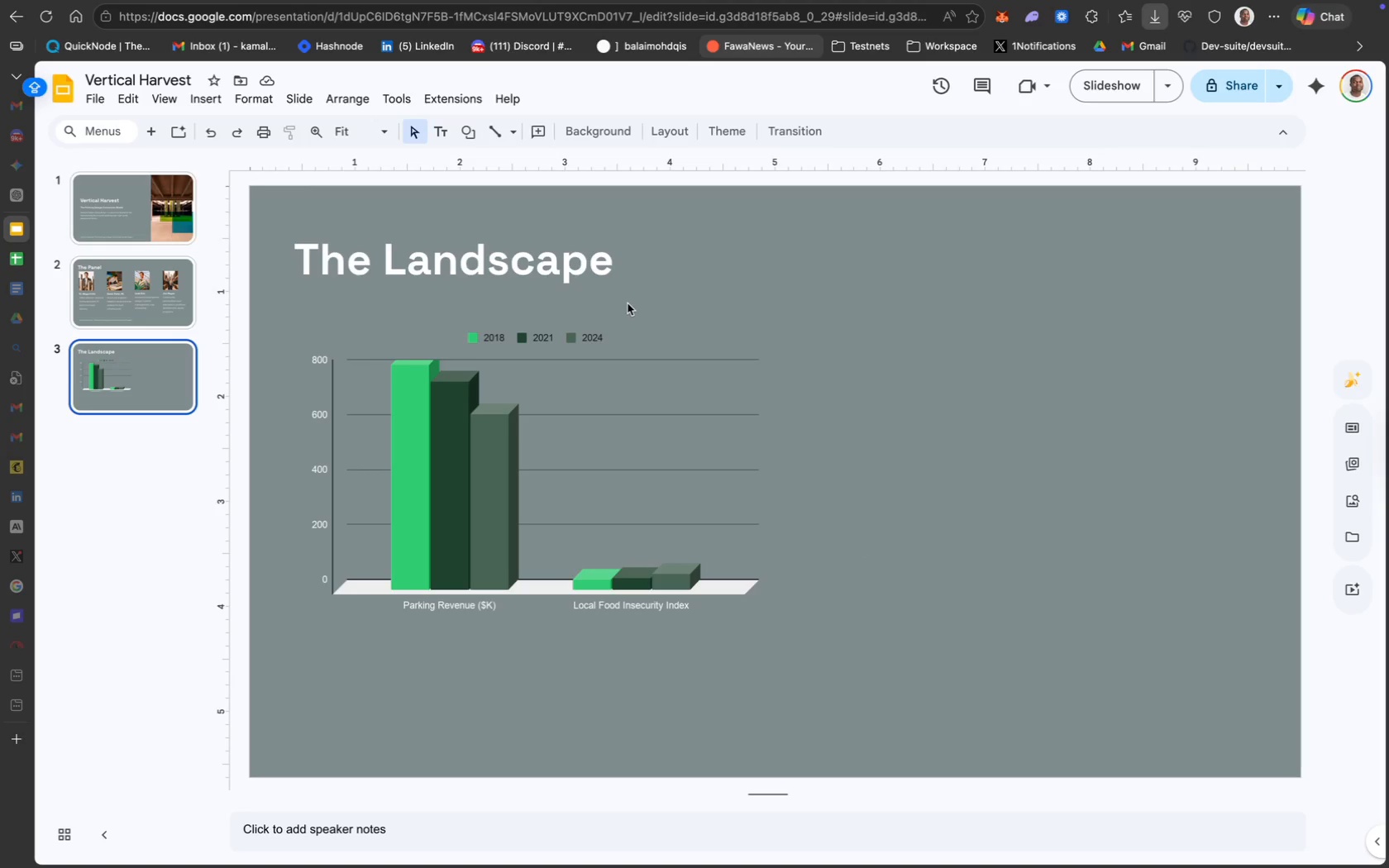 
left_click([445, 131])
 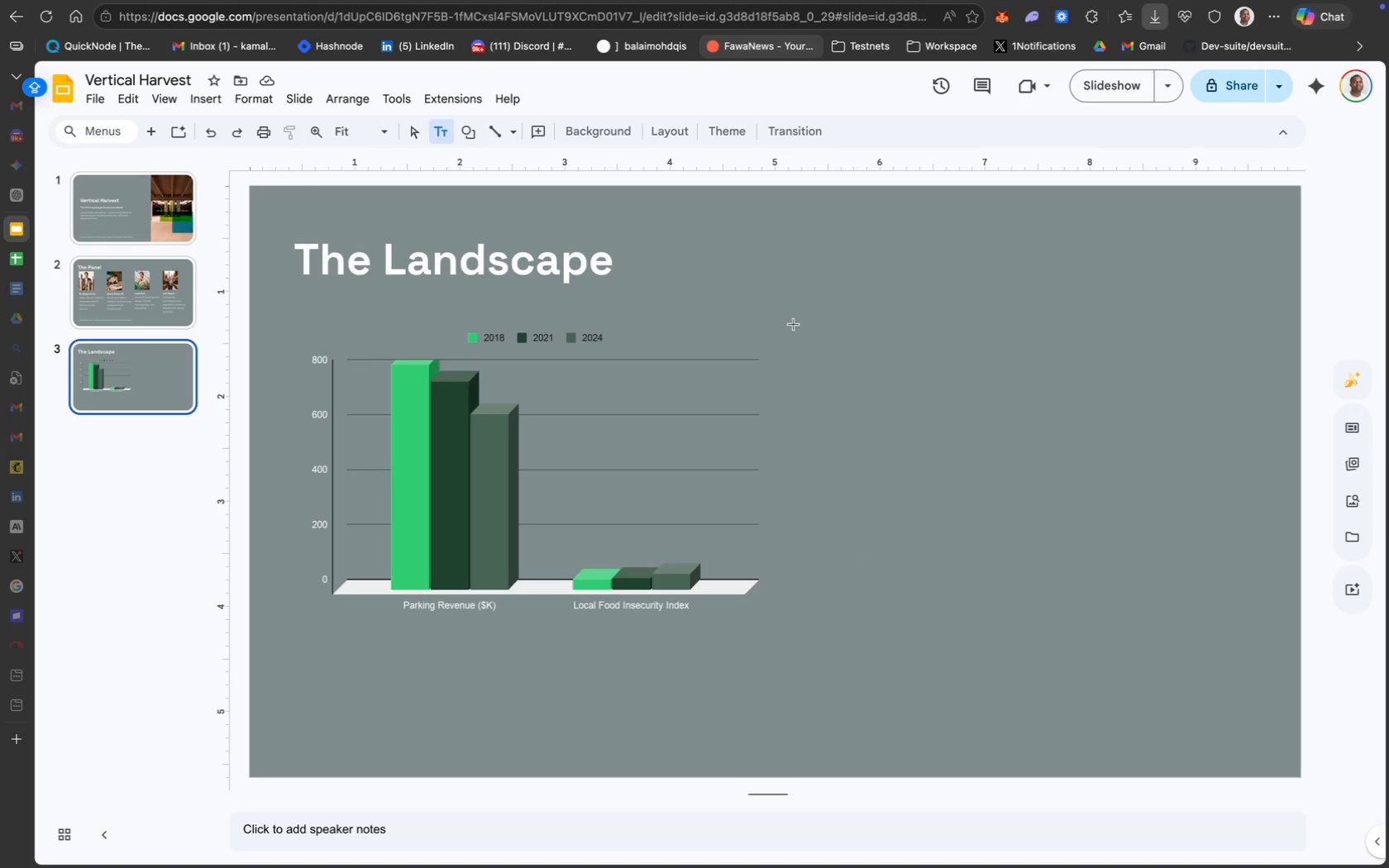 
left_click([795, 330])
 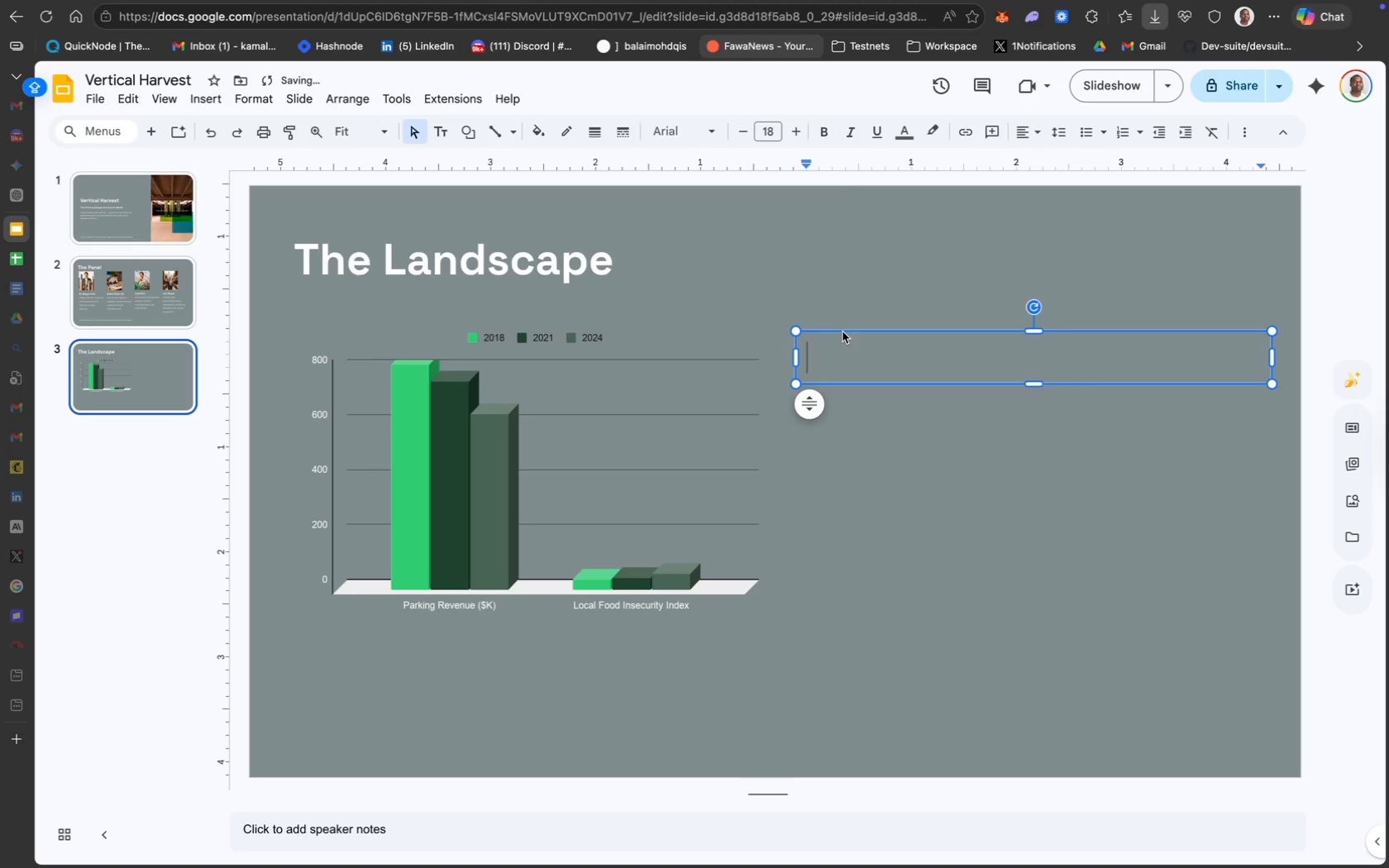 
left_click_drag(start_coordinate=[853, 331], to_coordinate=[847, 331])
 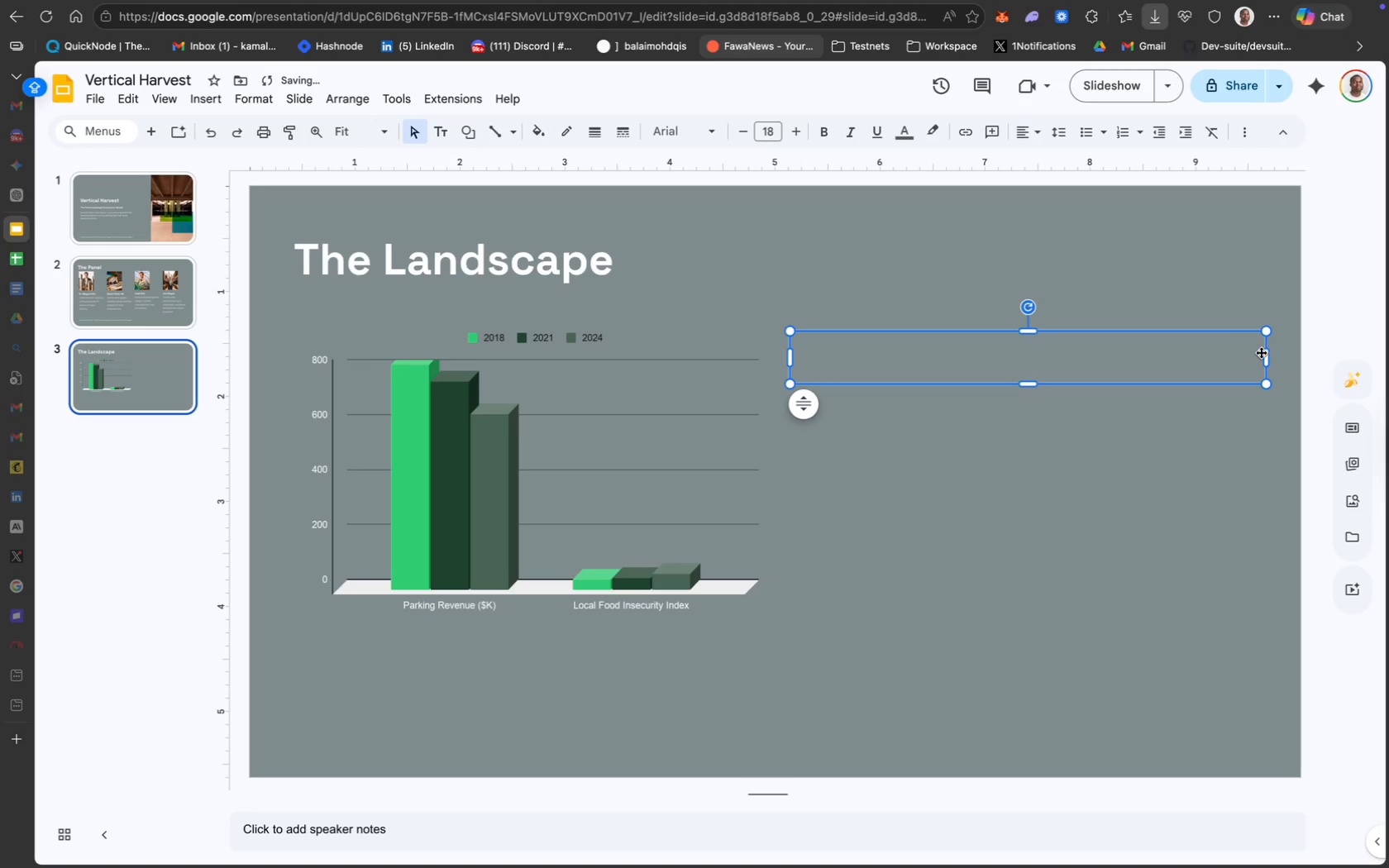 
left_click_drag(start_coordinate=[1266, 355], to_coordinate=[1248, 352])
 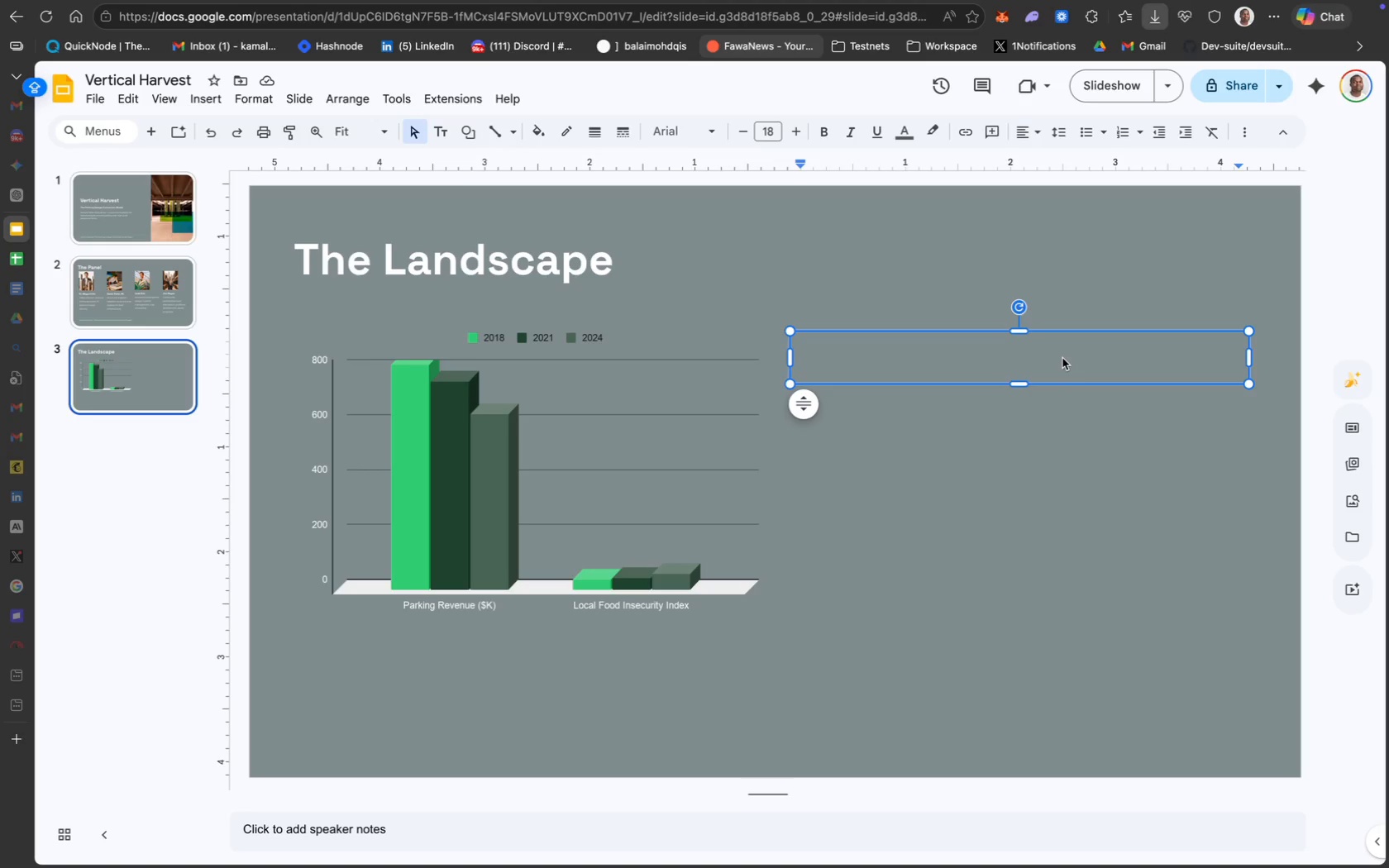 
wait(14.4)
 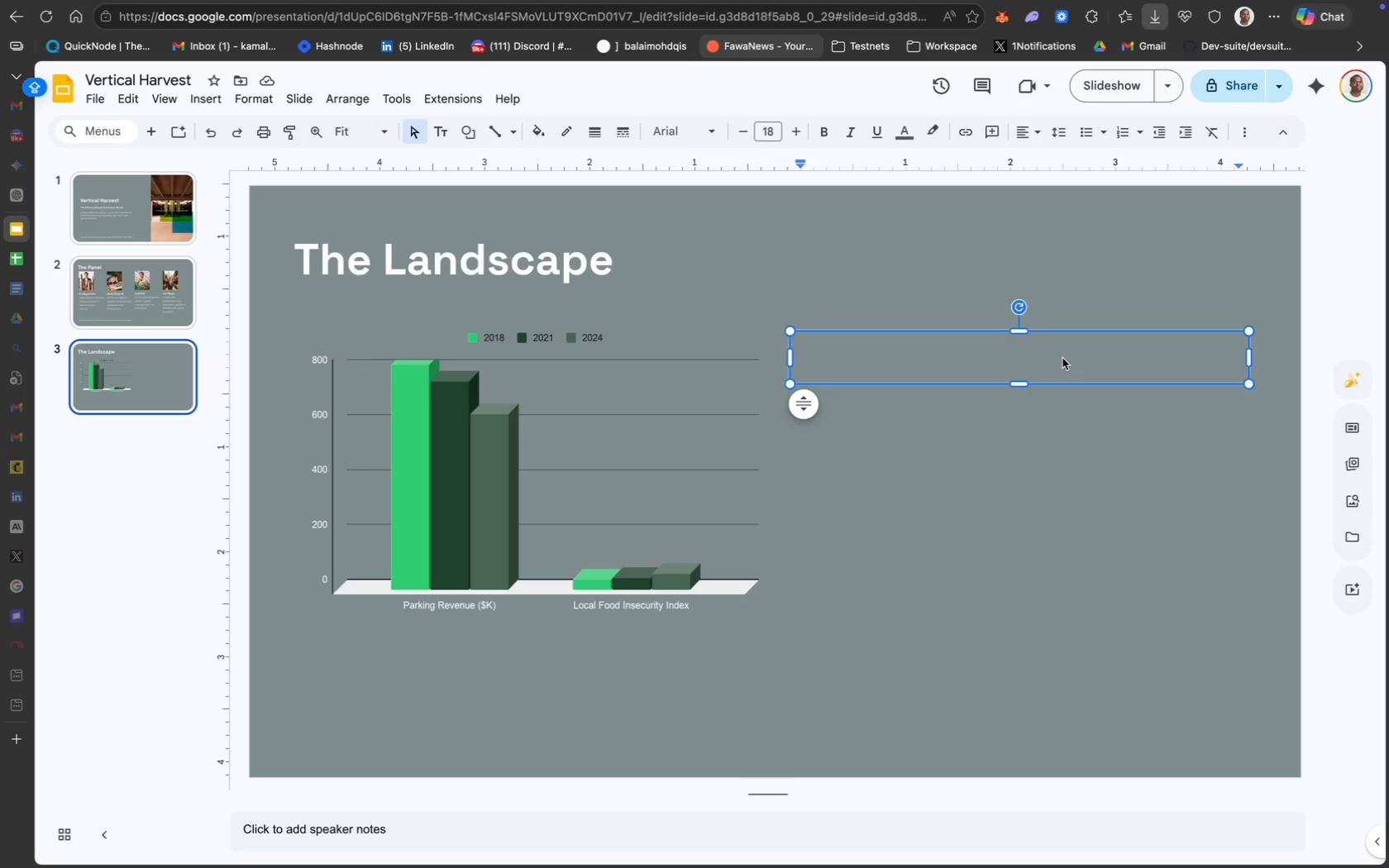 
scroll: coordinate [381, 441], scroll_direction: down, amount: 8.0
 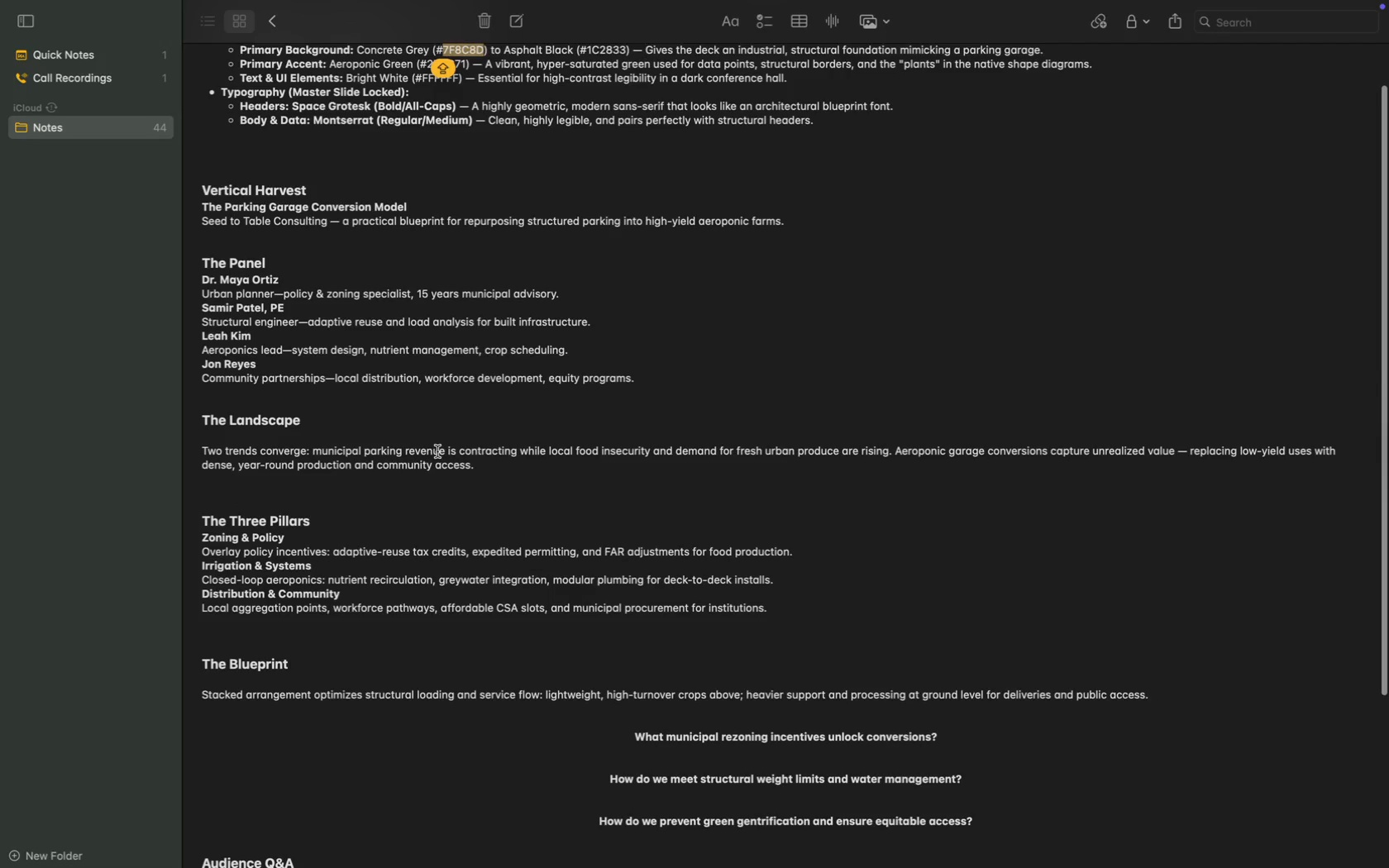 
left_click_drag(start_coordinate=[487, 468], to_coordinate=[190, 451])
 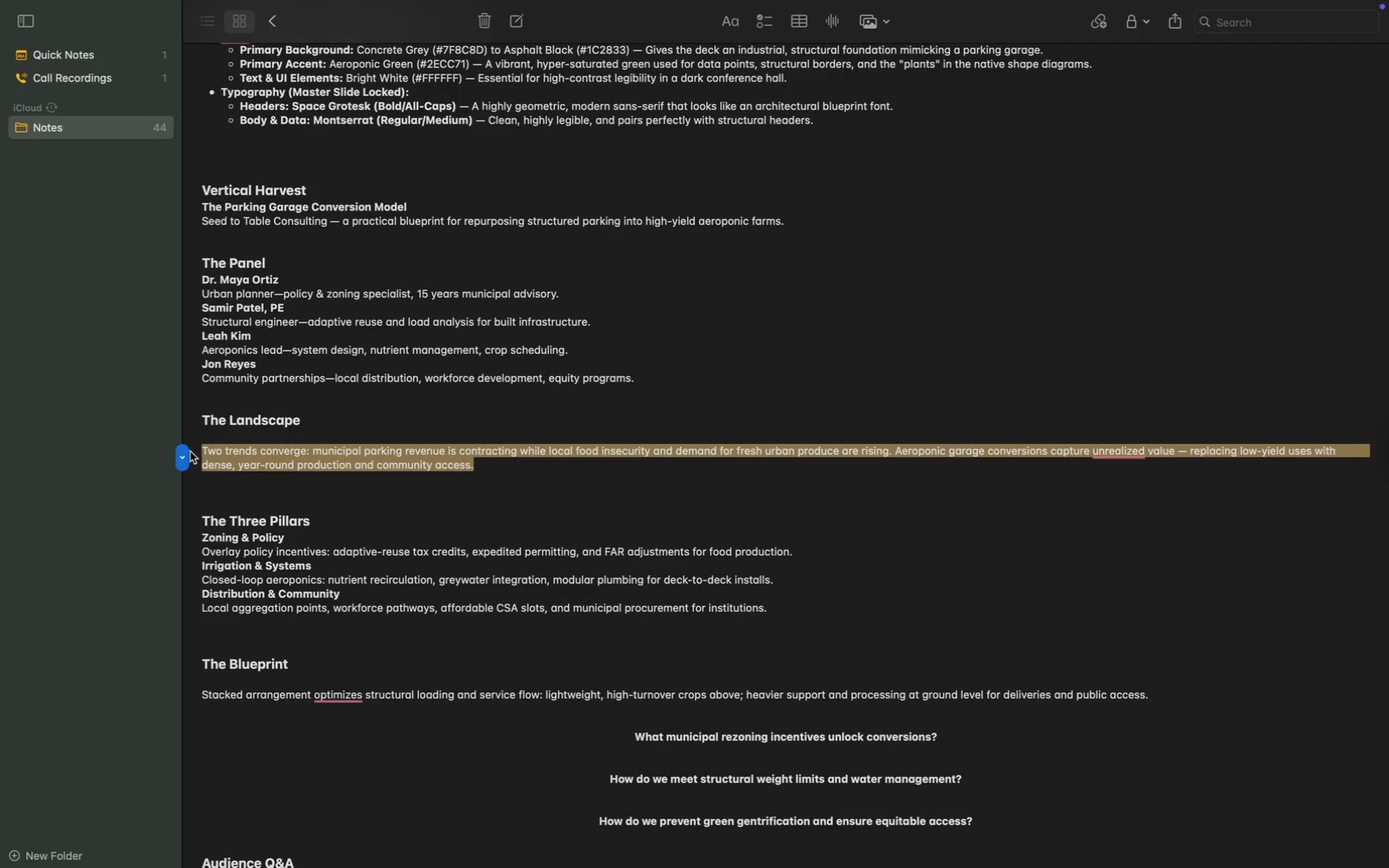 
key(Meta+C)
 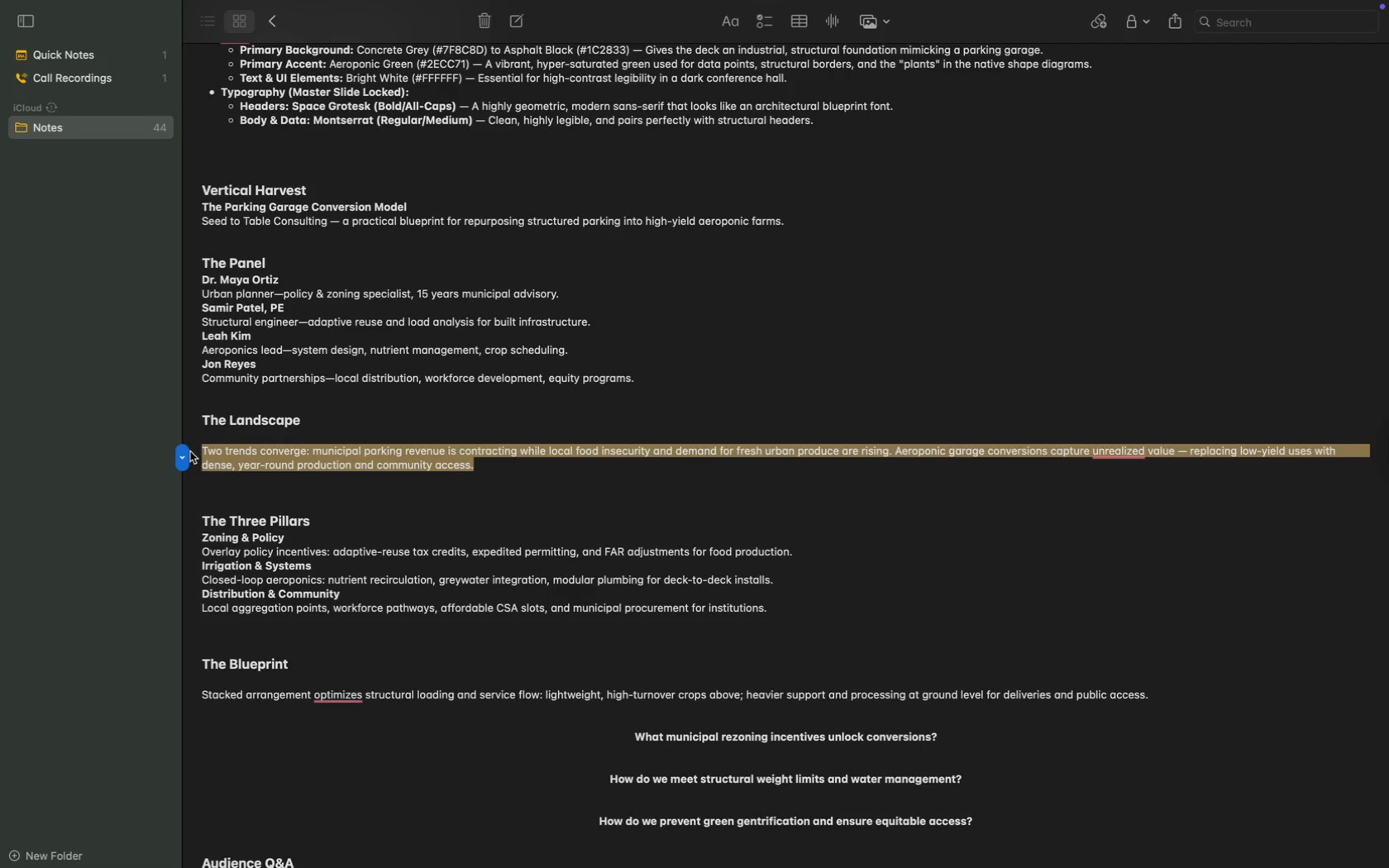 
key(Meta+C)
 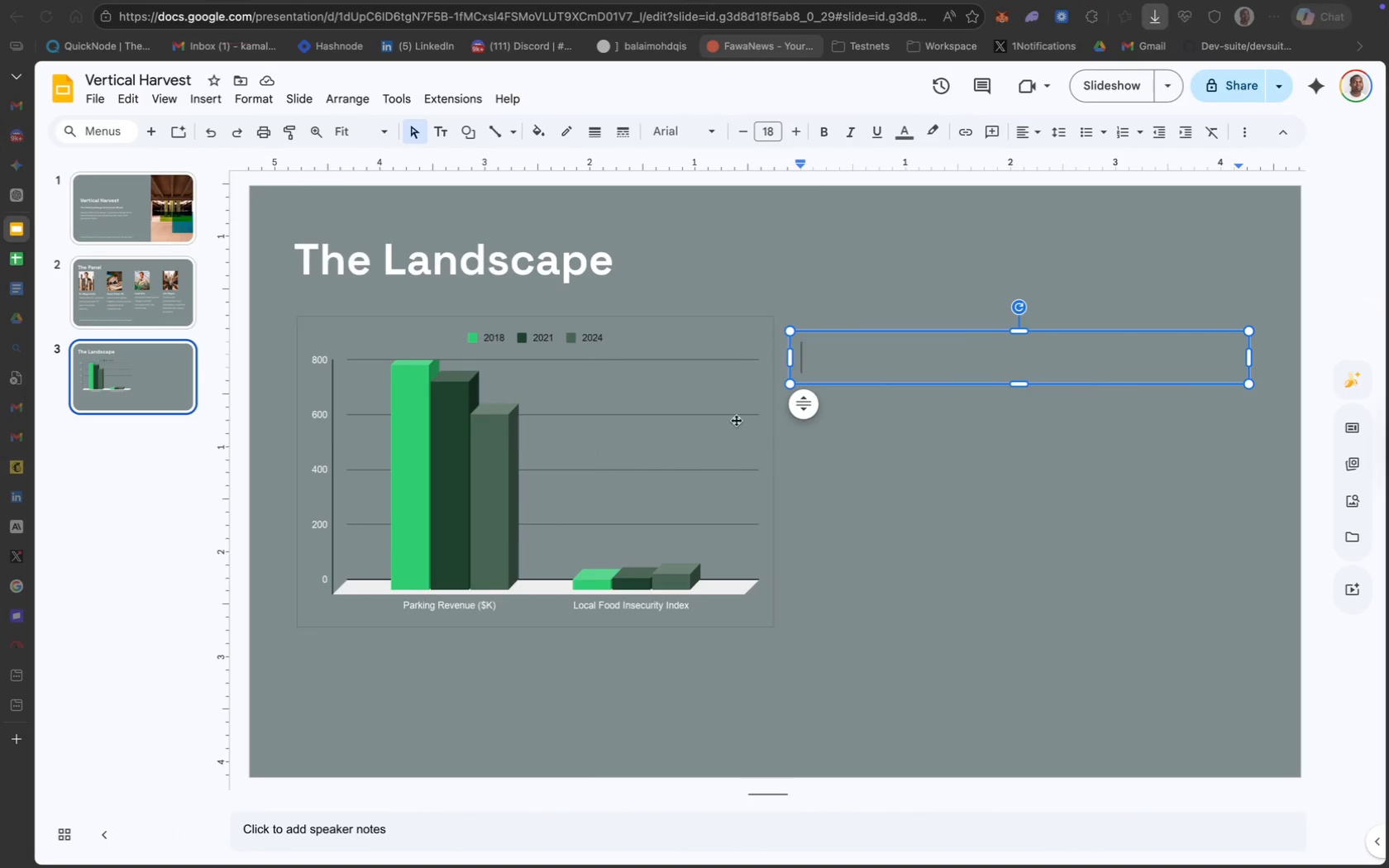 
key(Meta+V)
 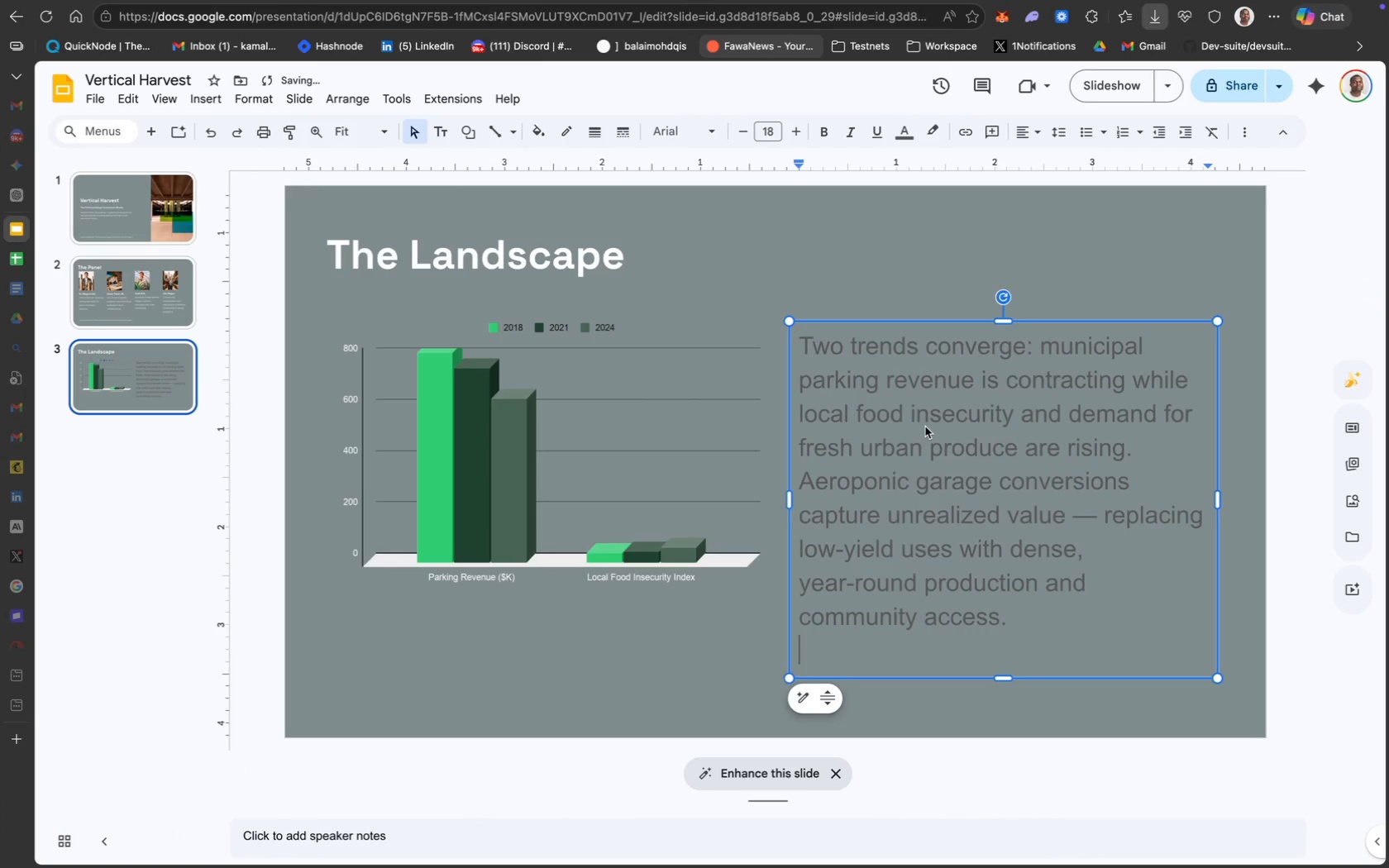 
key(Backspace)
 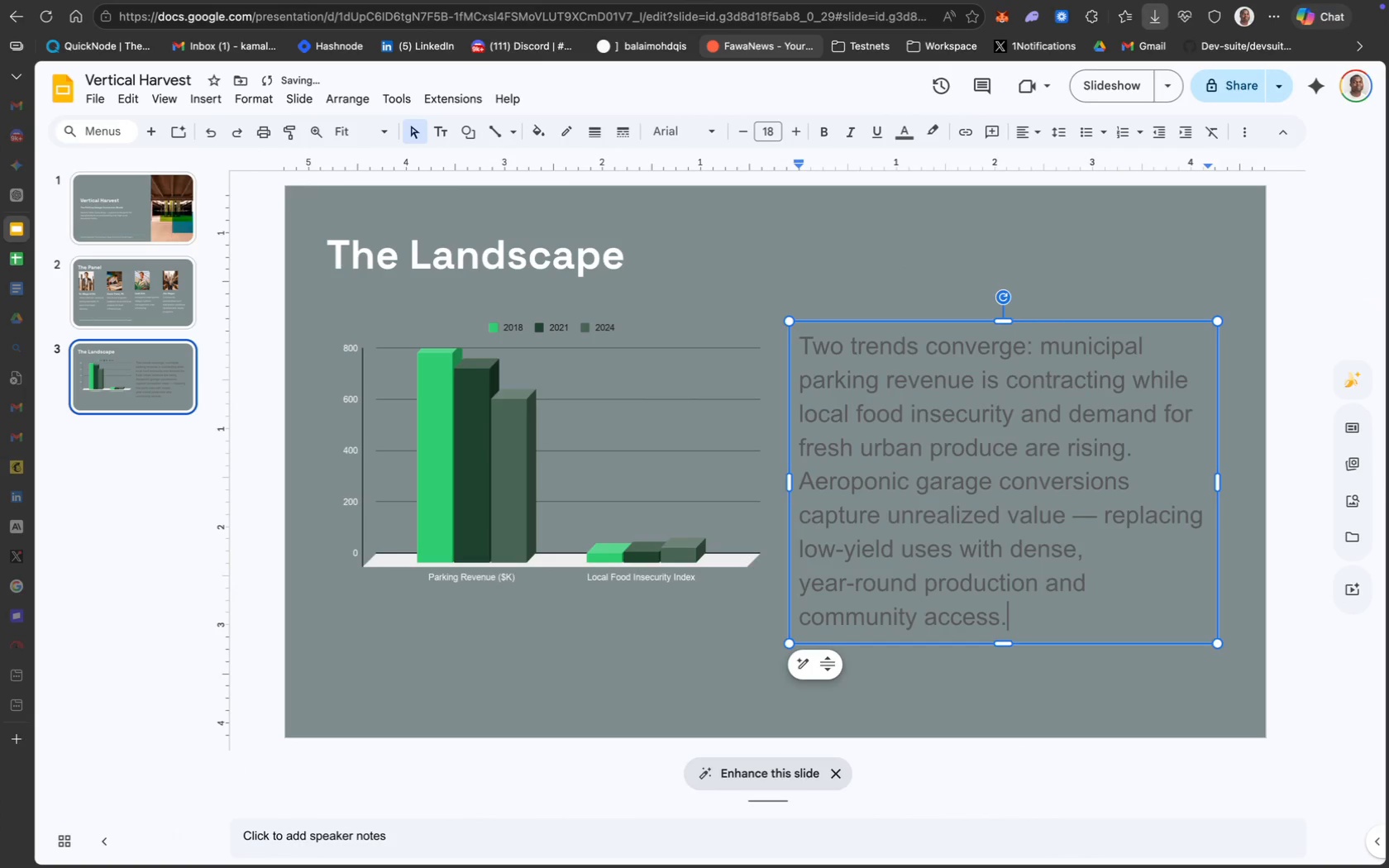 
key(Meta+A)
 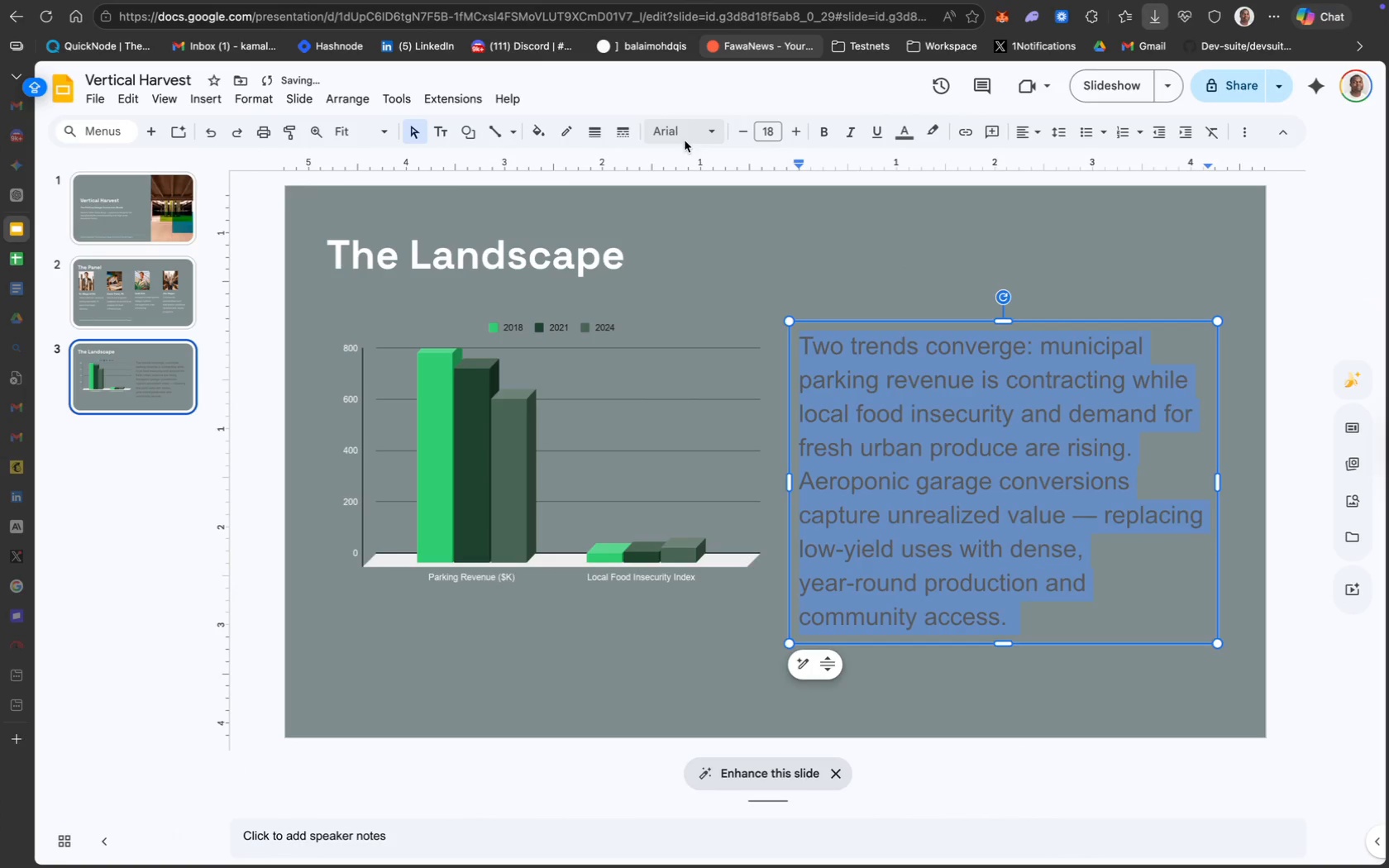 
mouse_move([708, 156])
 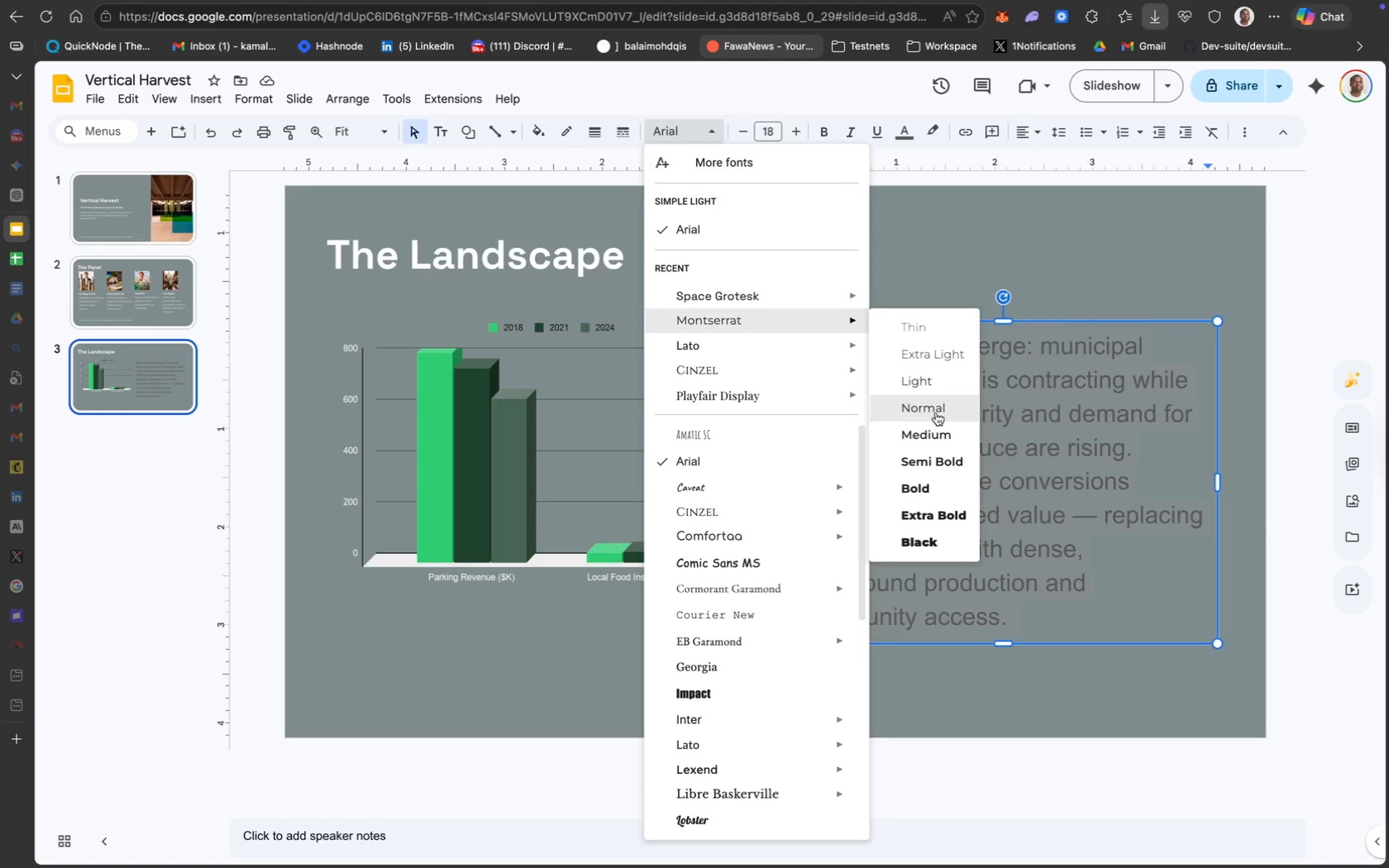 
wait(23.4)
 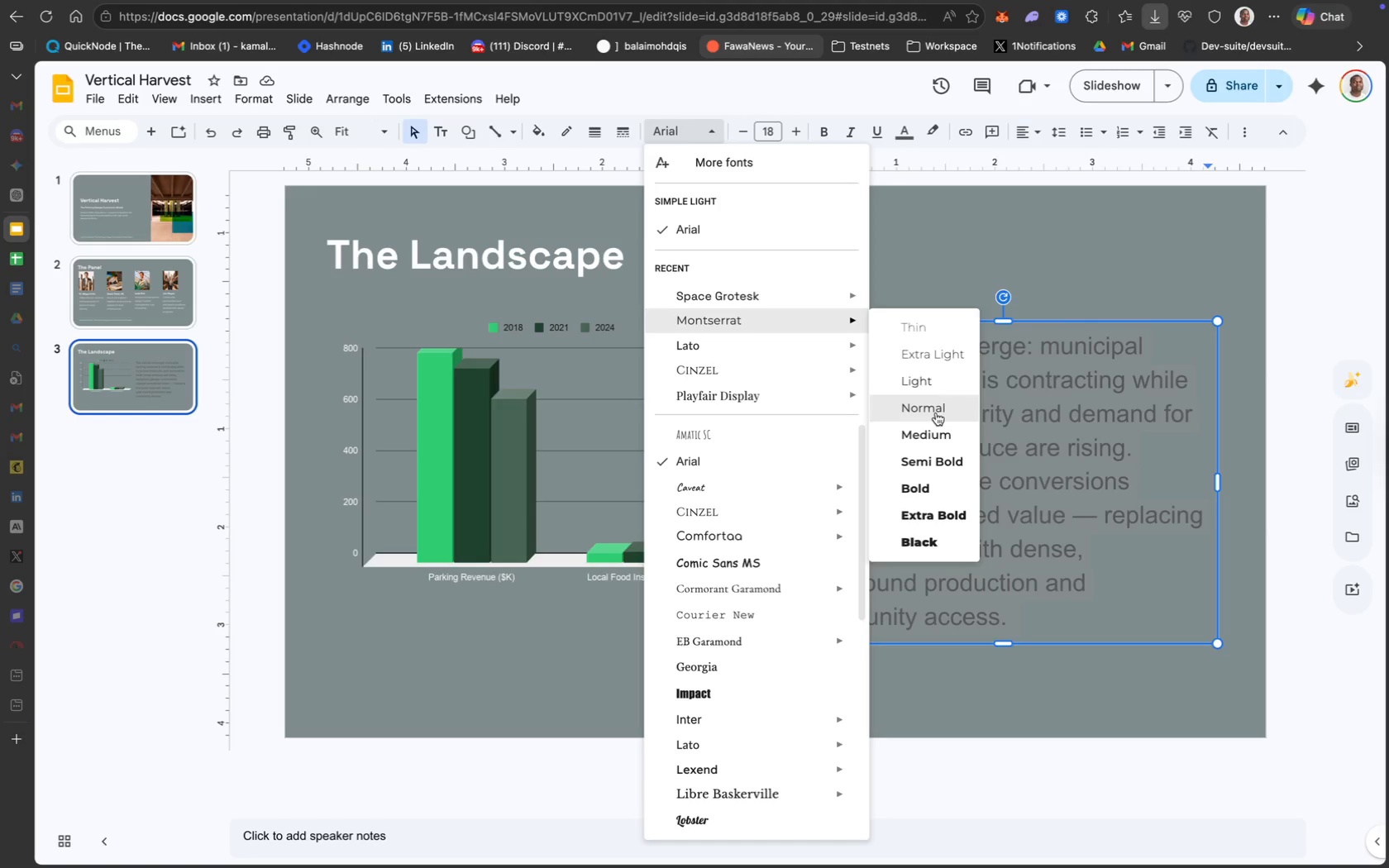 
left_click([764, 128])
 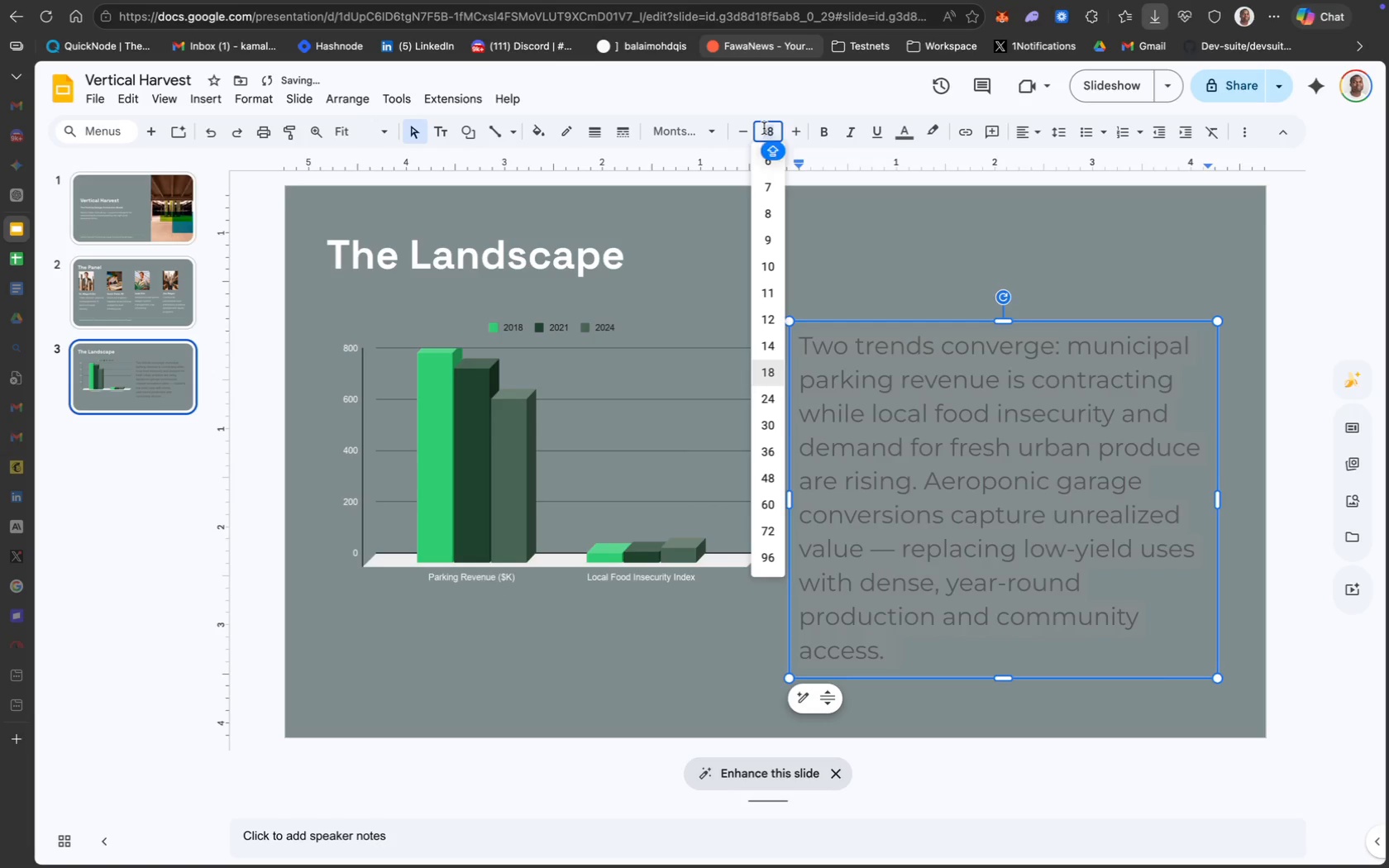 
type(12)
 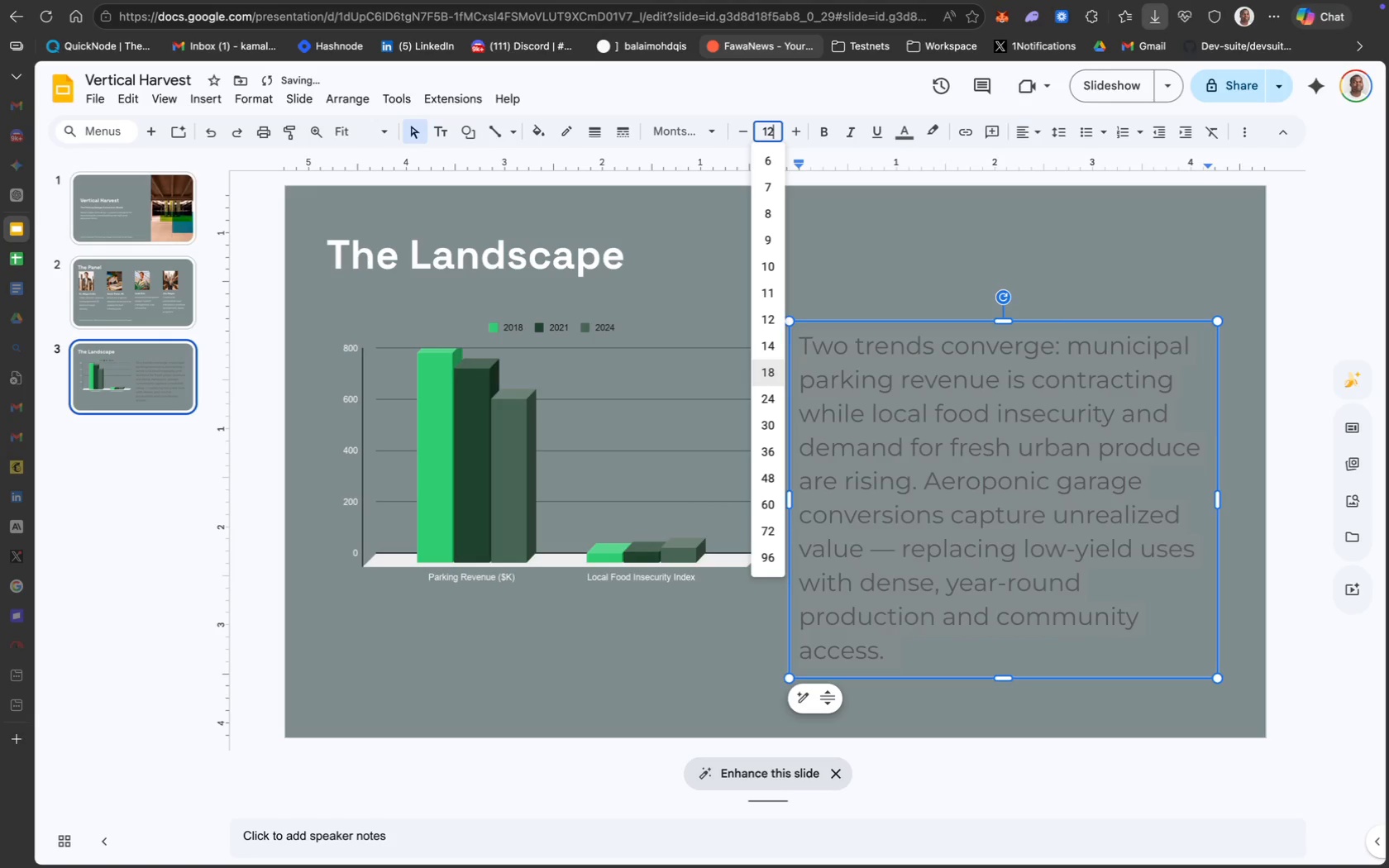 
key(Enter)
 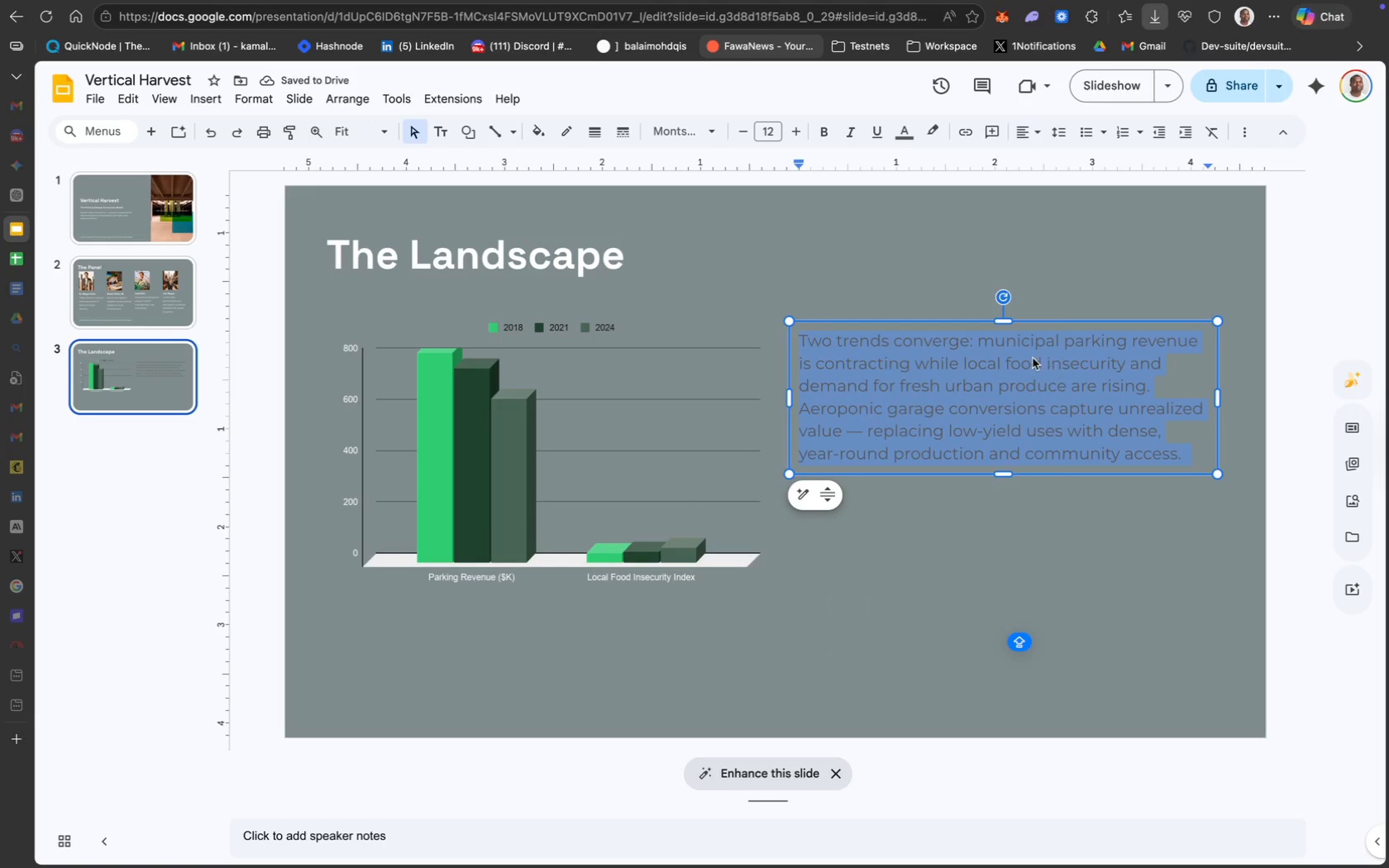 
wait(8.89)
 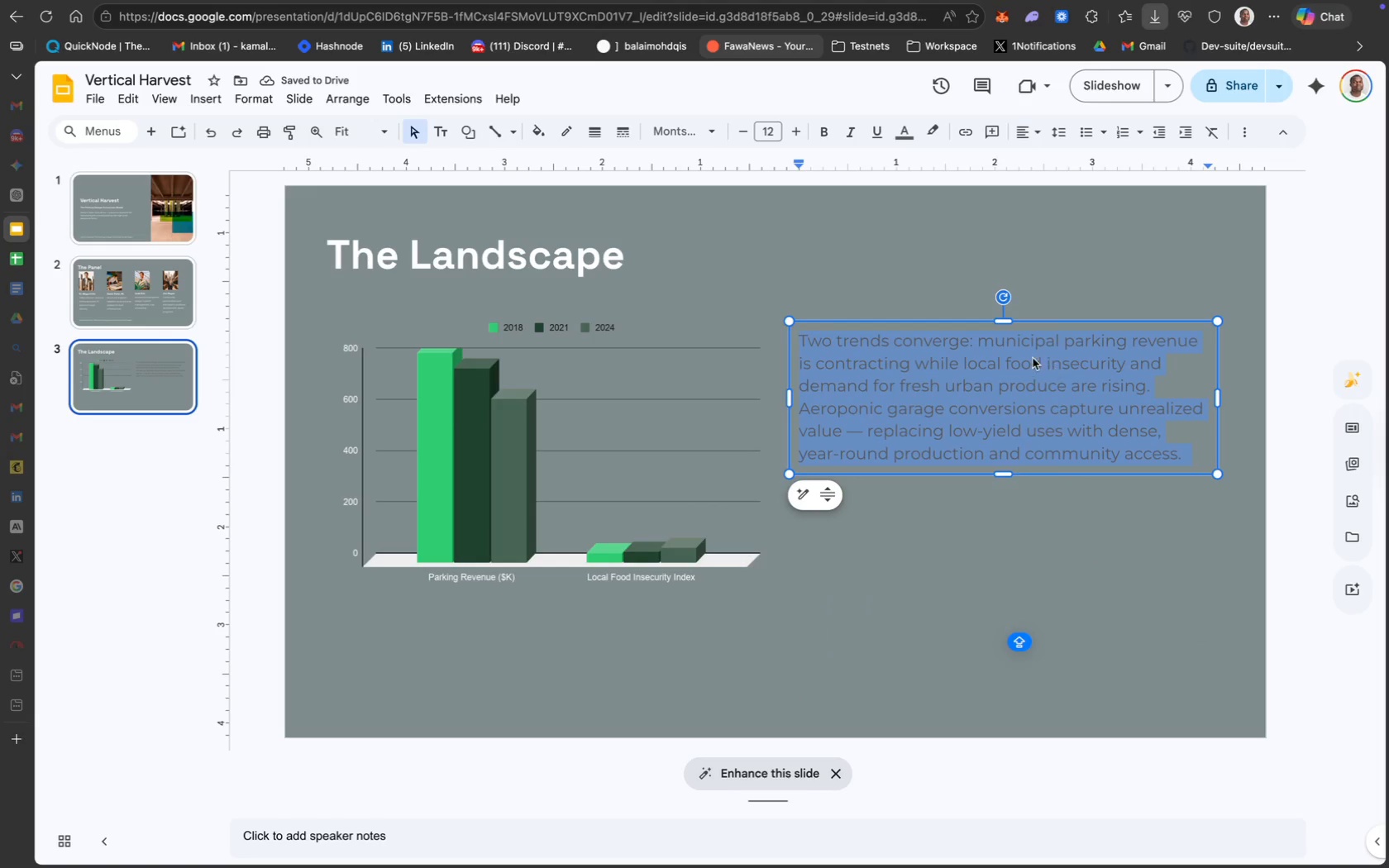 
left_click([926, 183])
 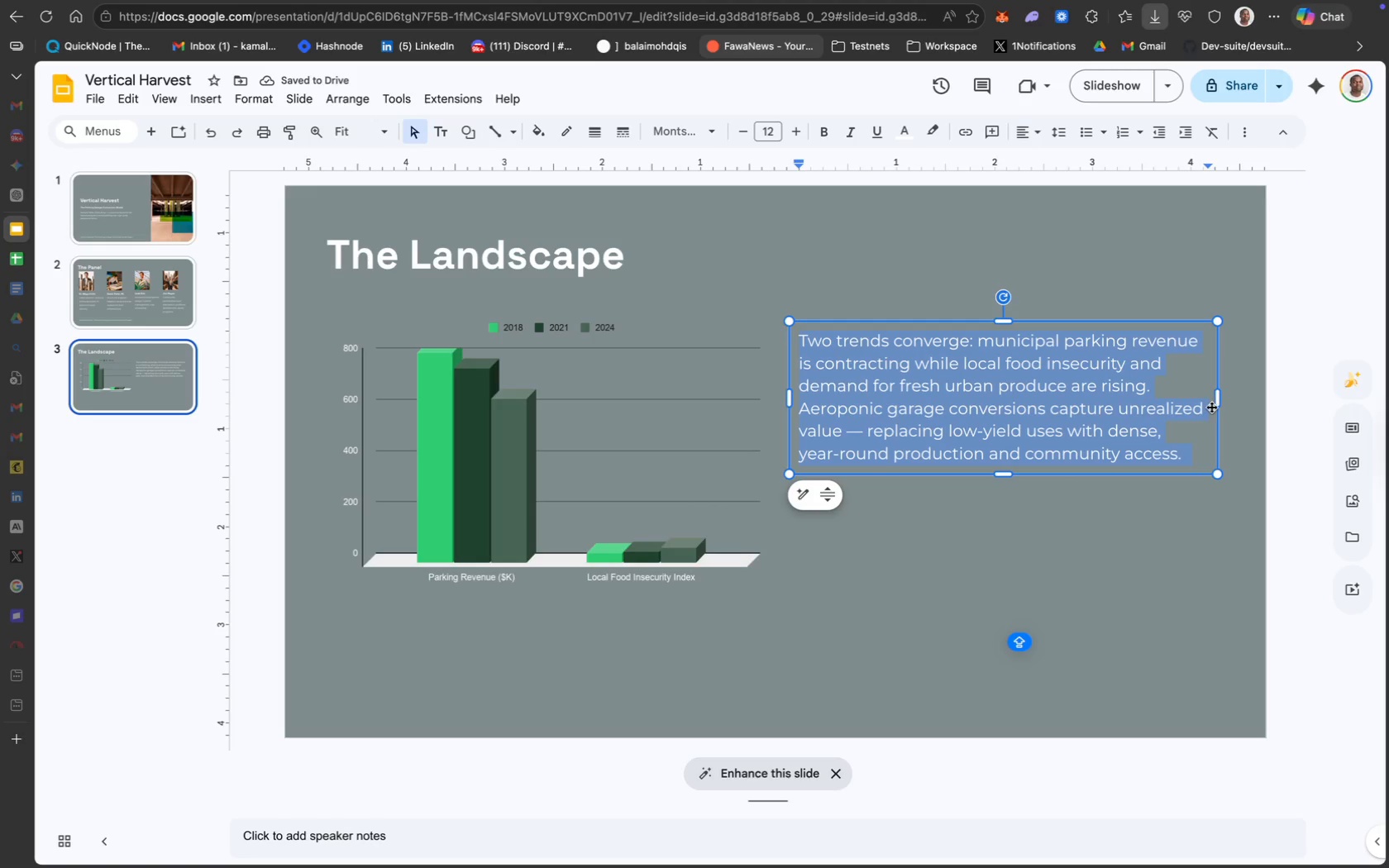 
left_click_drag(start_coordinate=[1219, 400], to_coordinate=[1203, 400])
 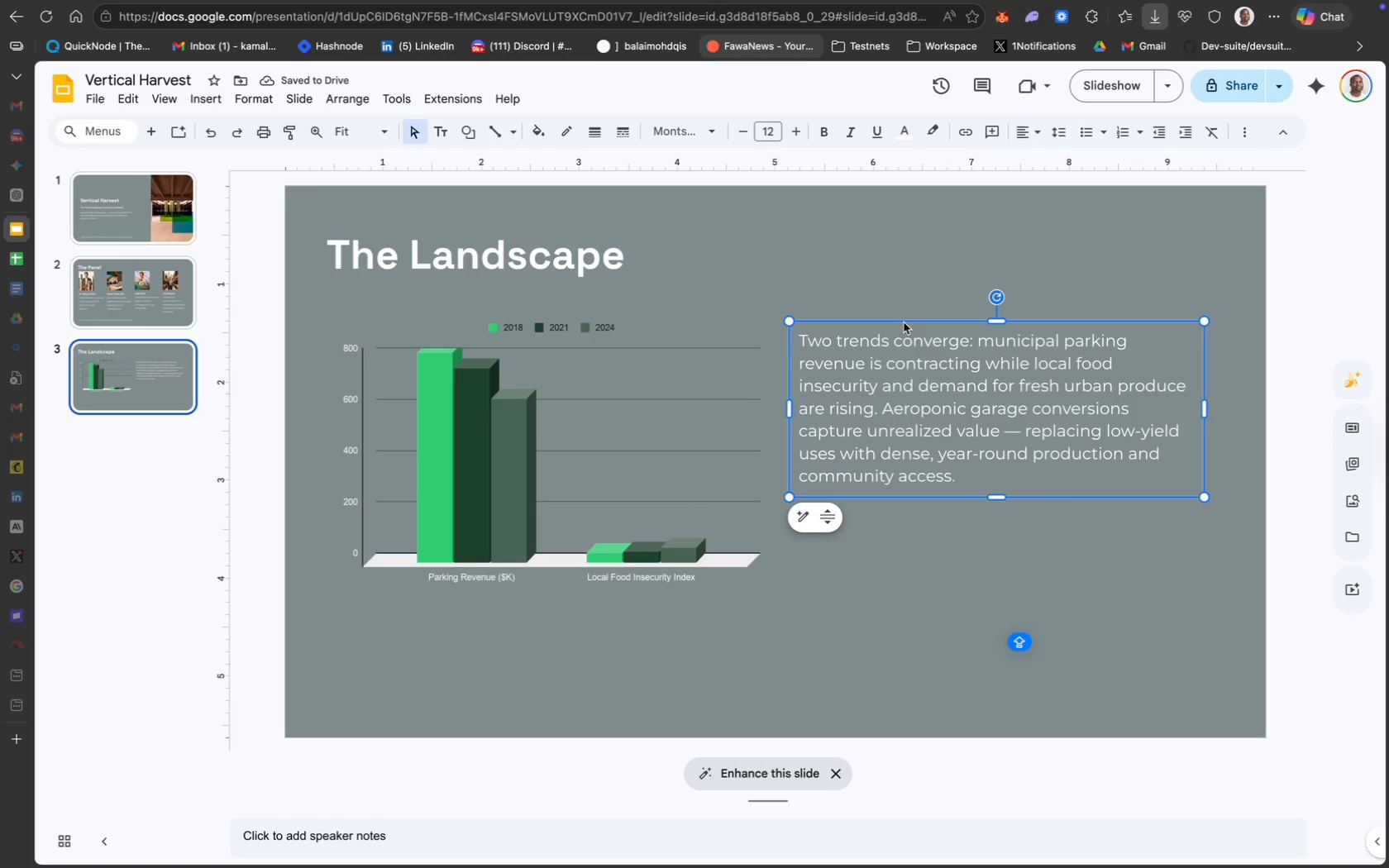 
wait(6.65)
 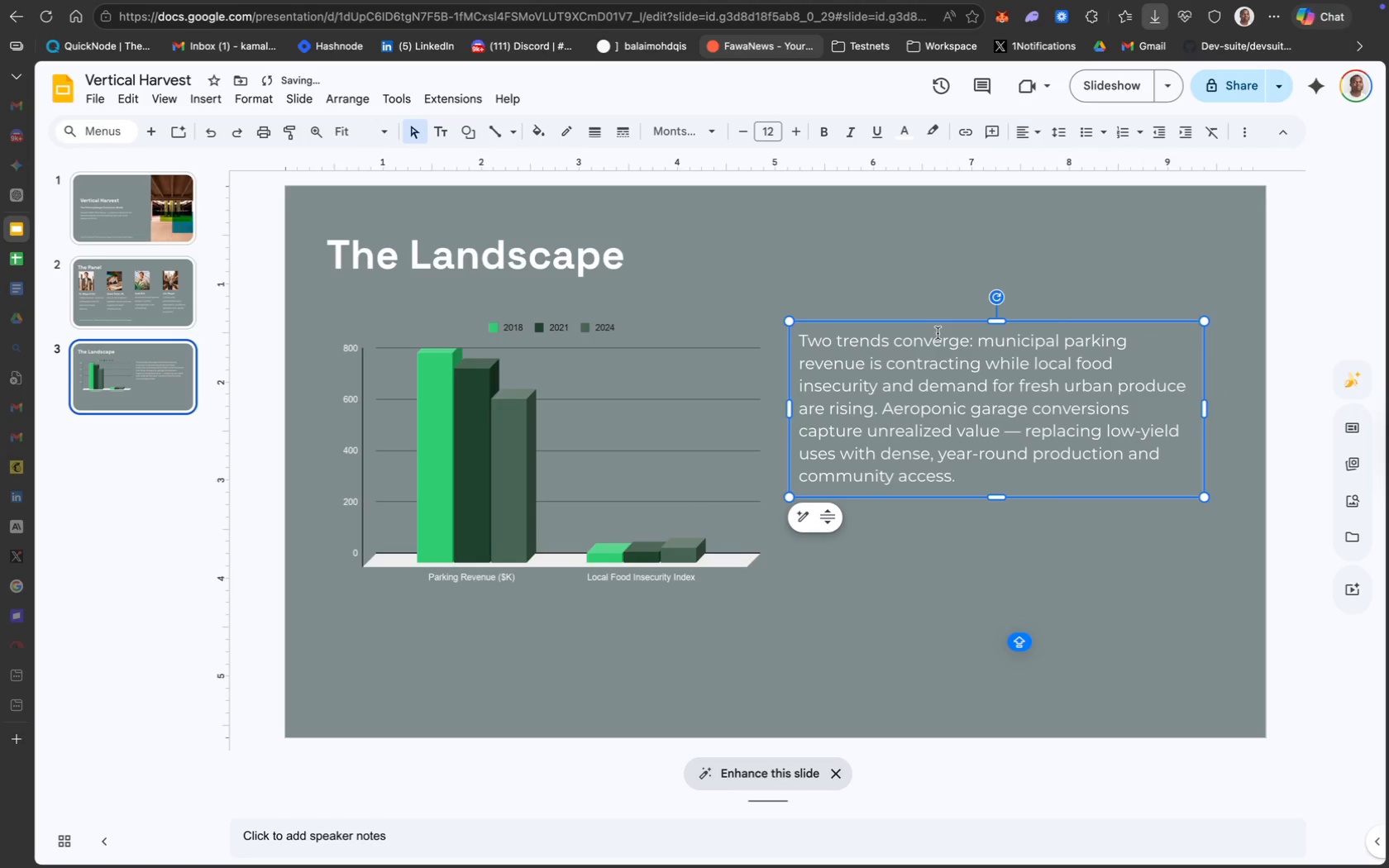 
key(ArrowDown)
 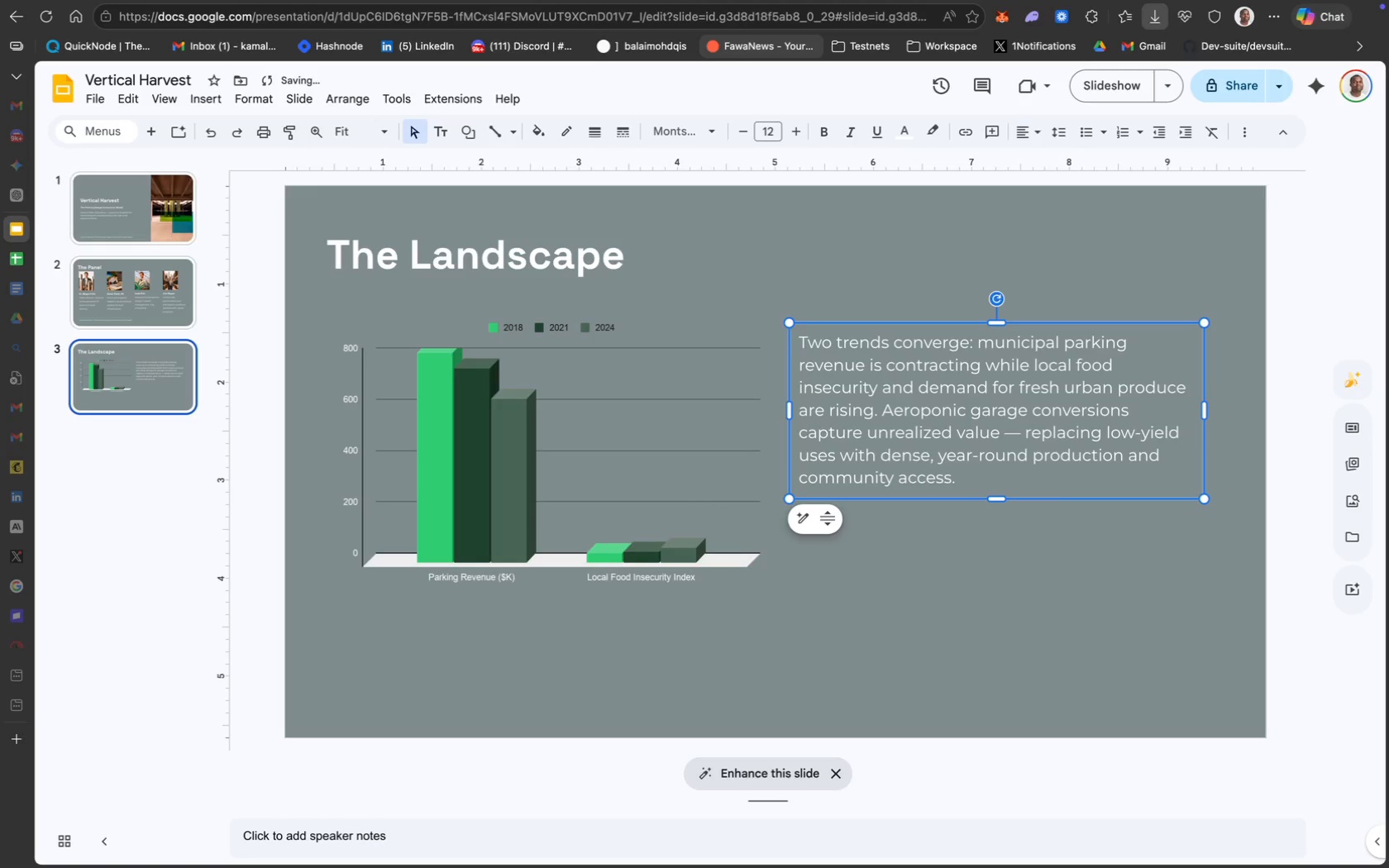 
key(ArrowDown)
 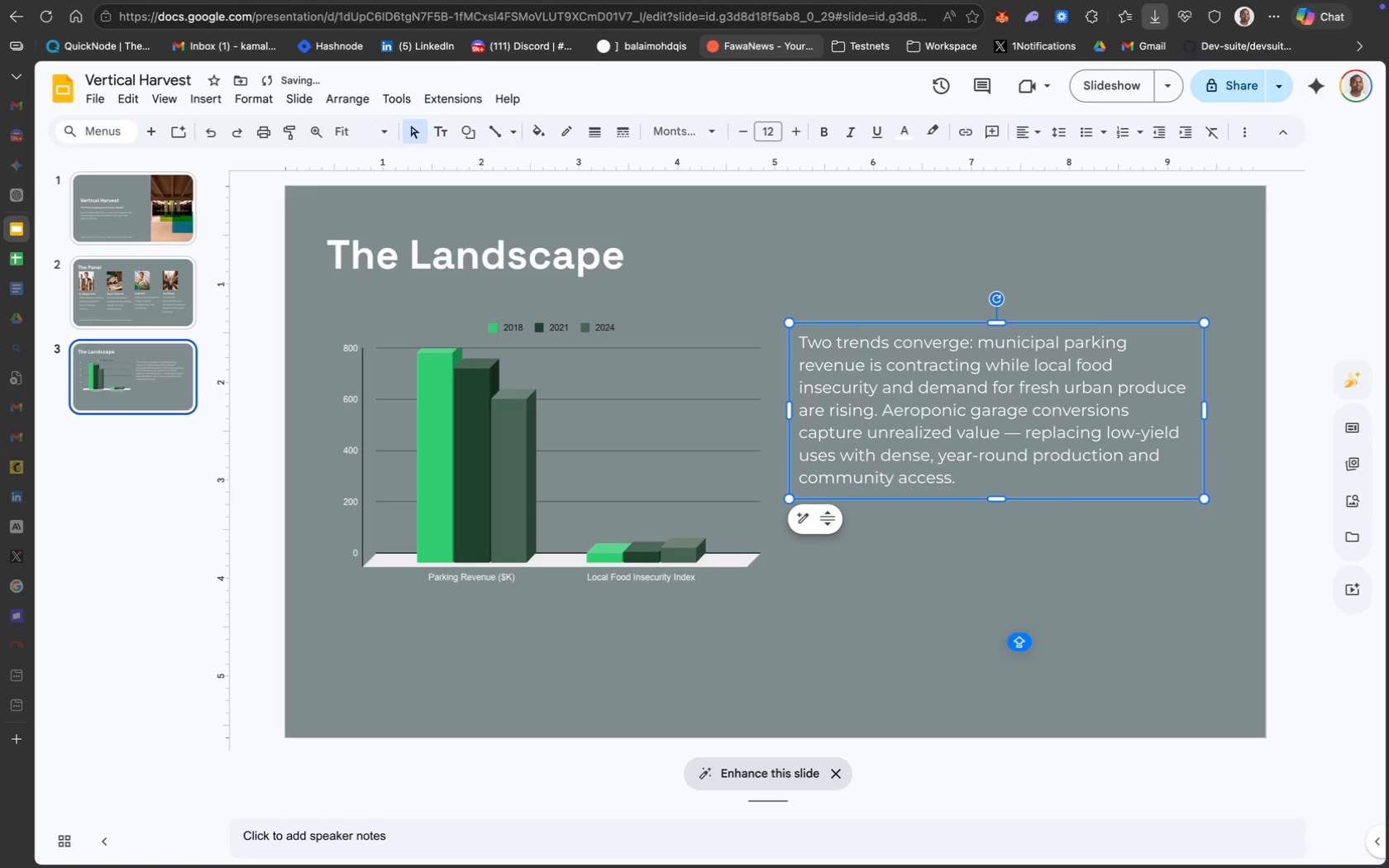 
key(ArrowUp)
 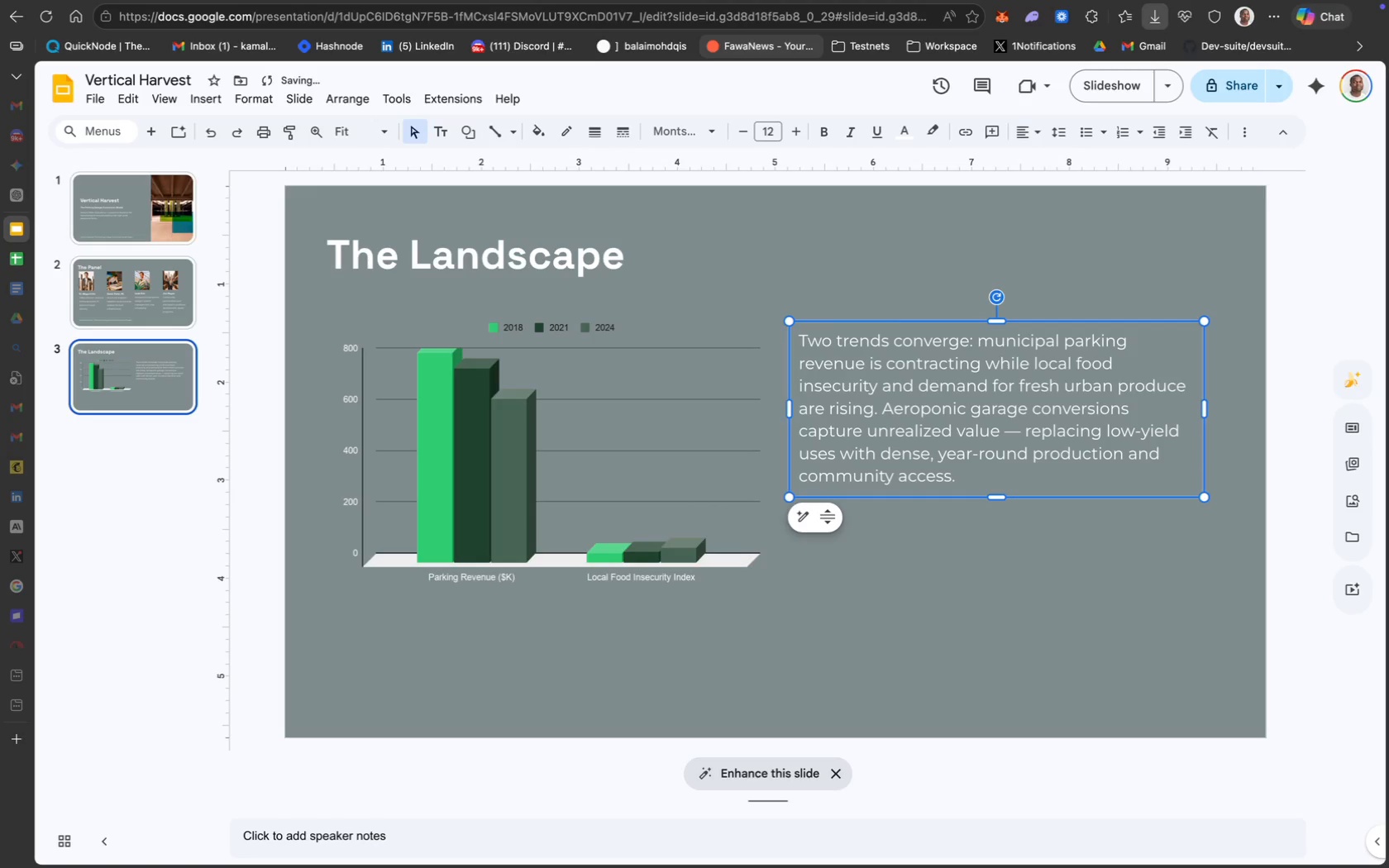 
key(ArrowUp)
 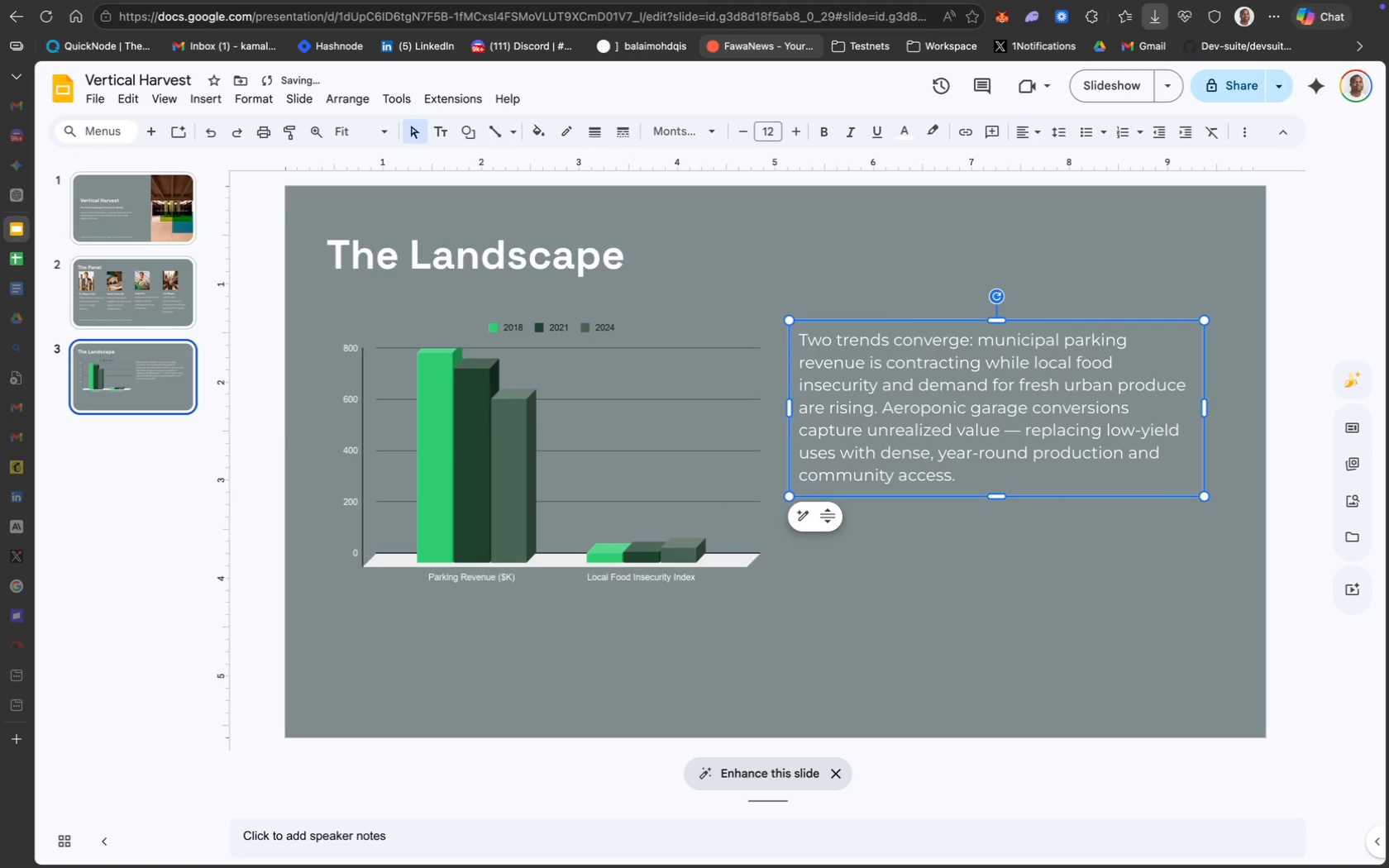 
key(ArrowUp)
 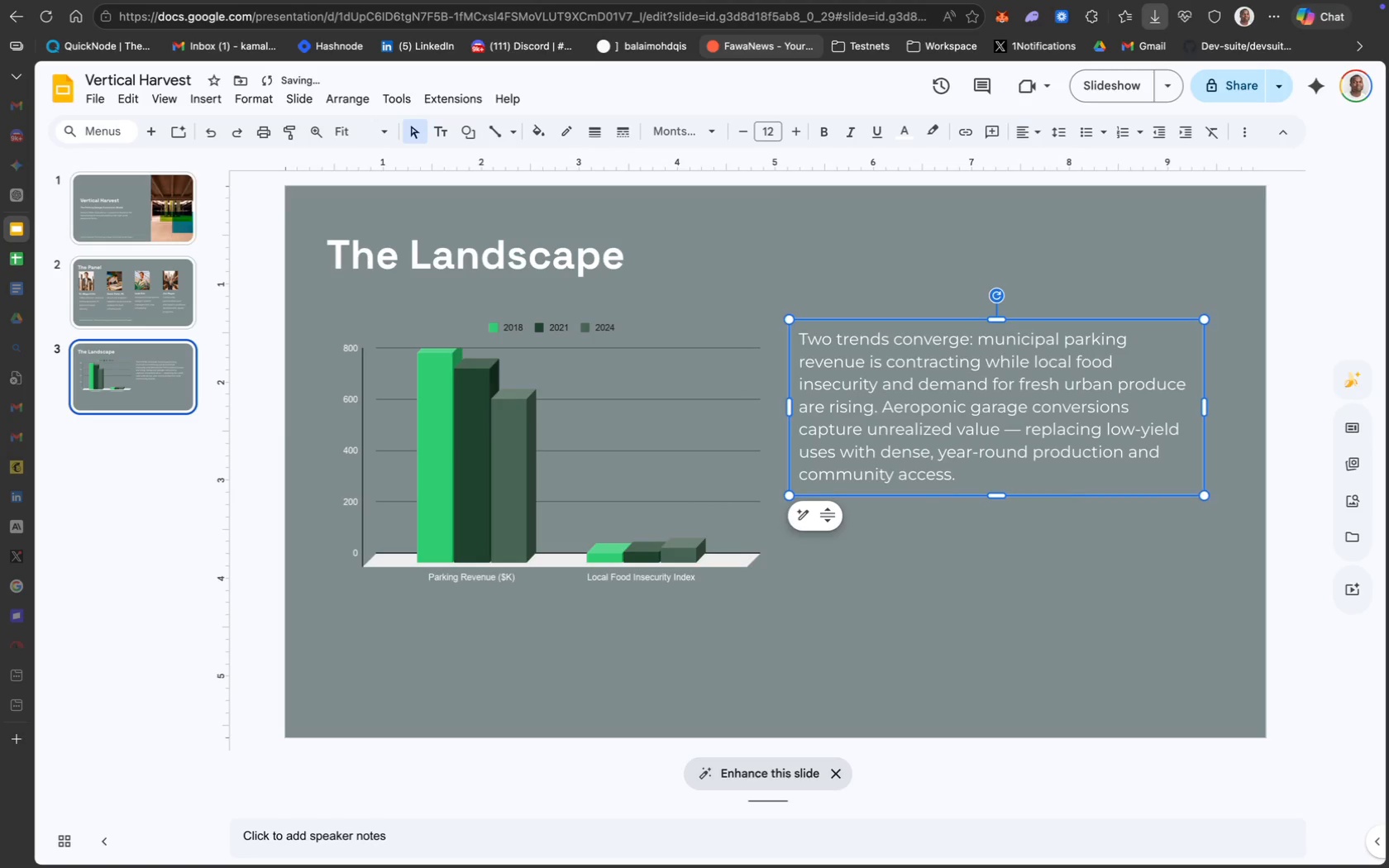 
key(ArrowUp)
 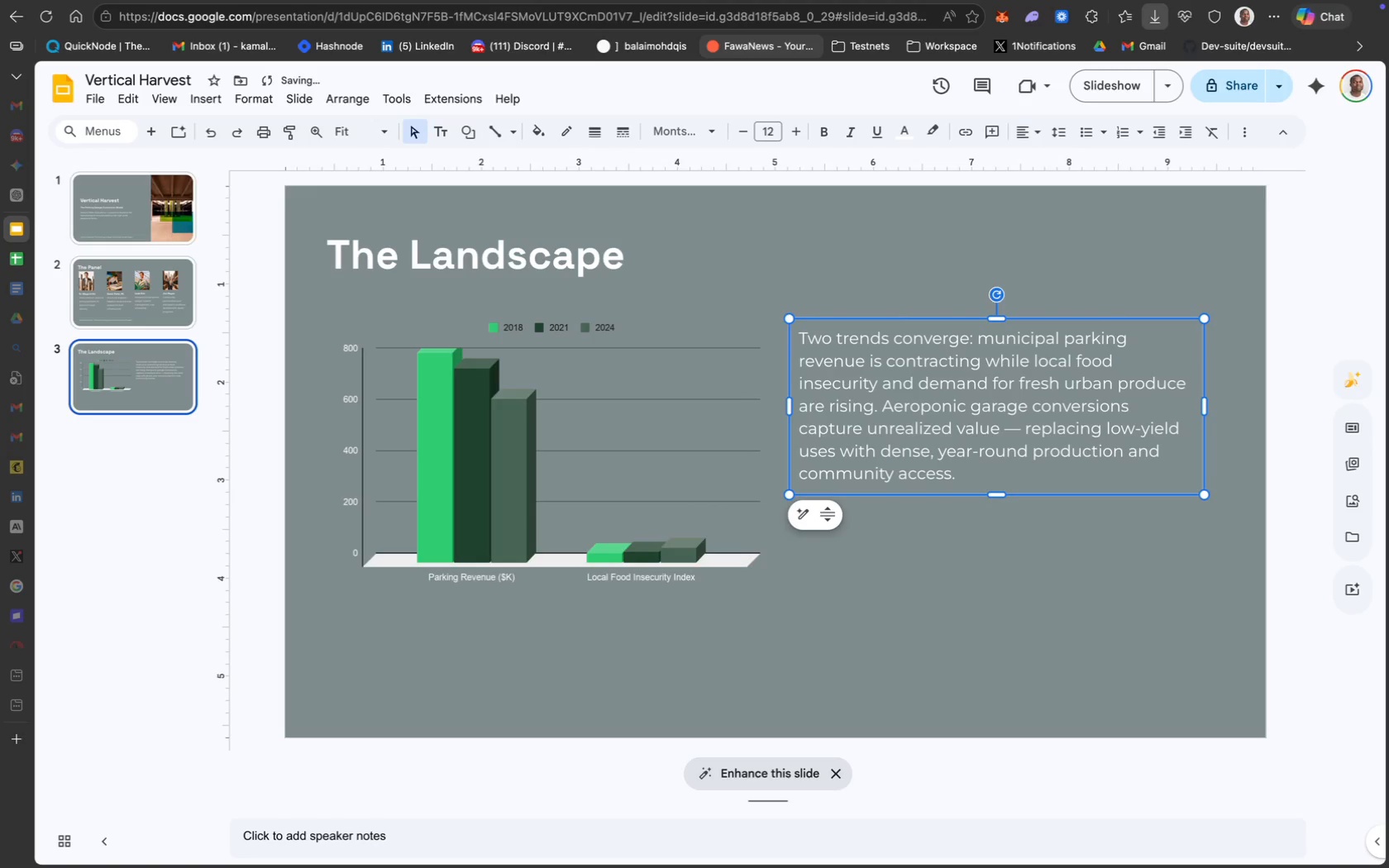 
key(ArrowUp)
 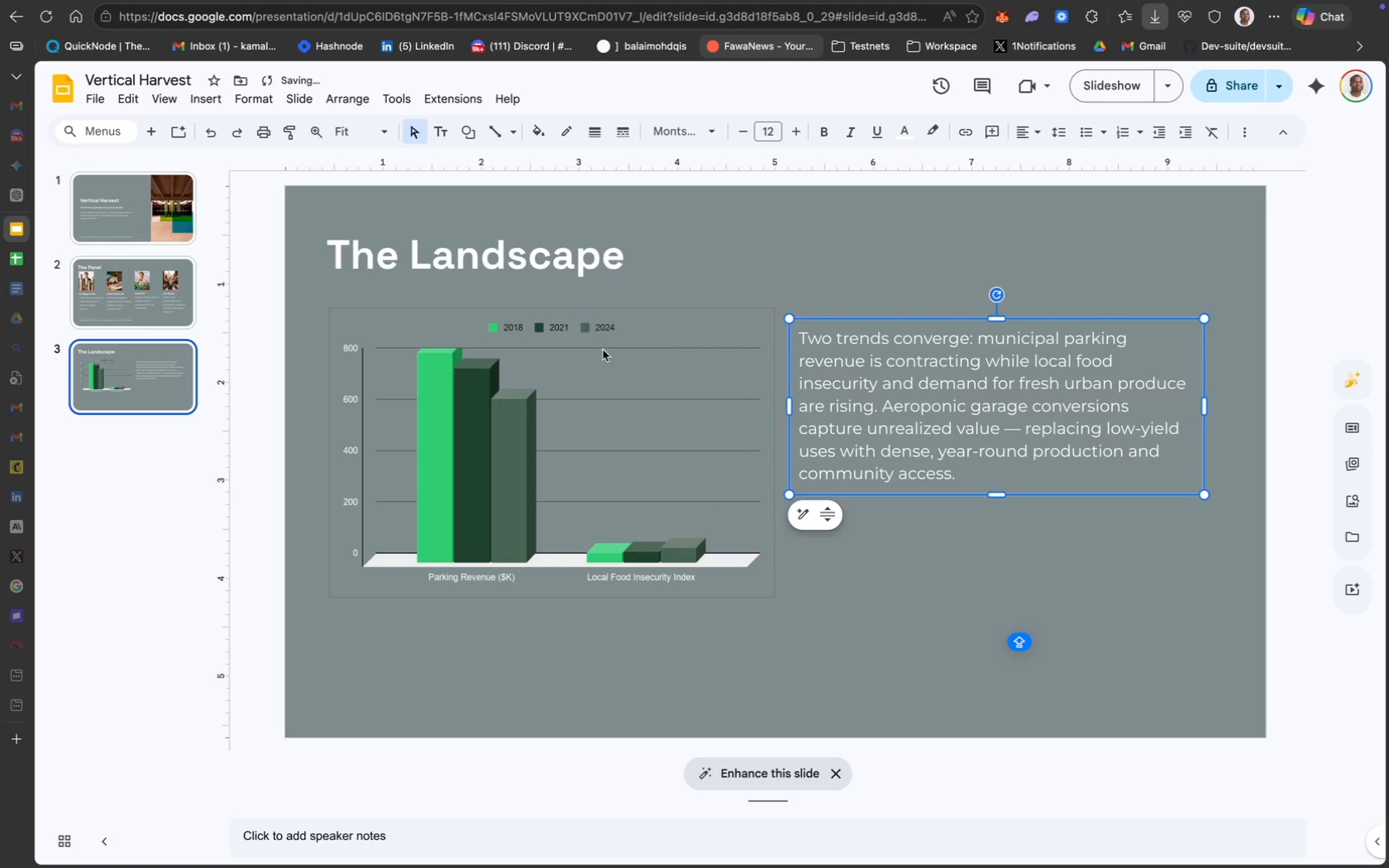 
left_click([599, 360])
 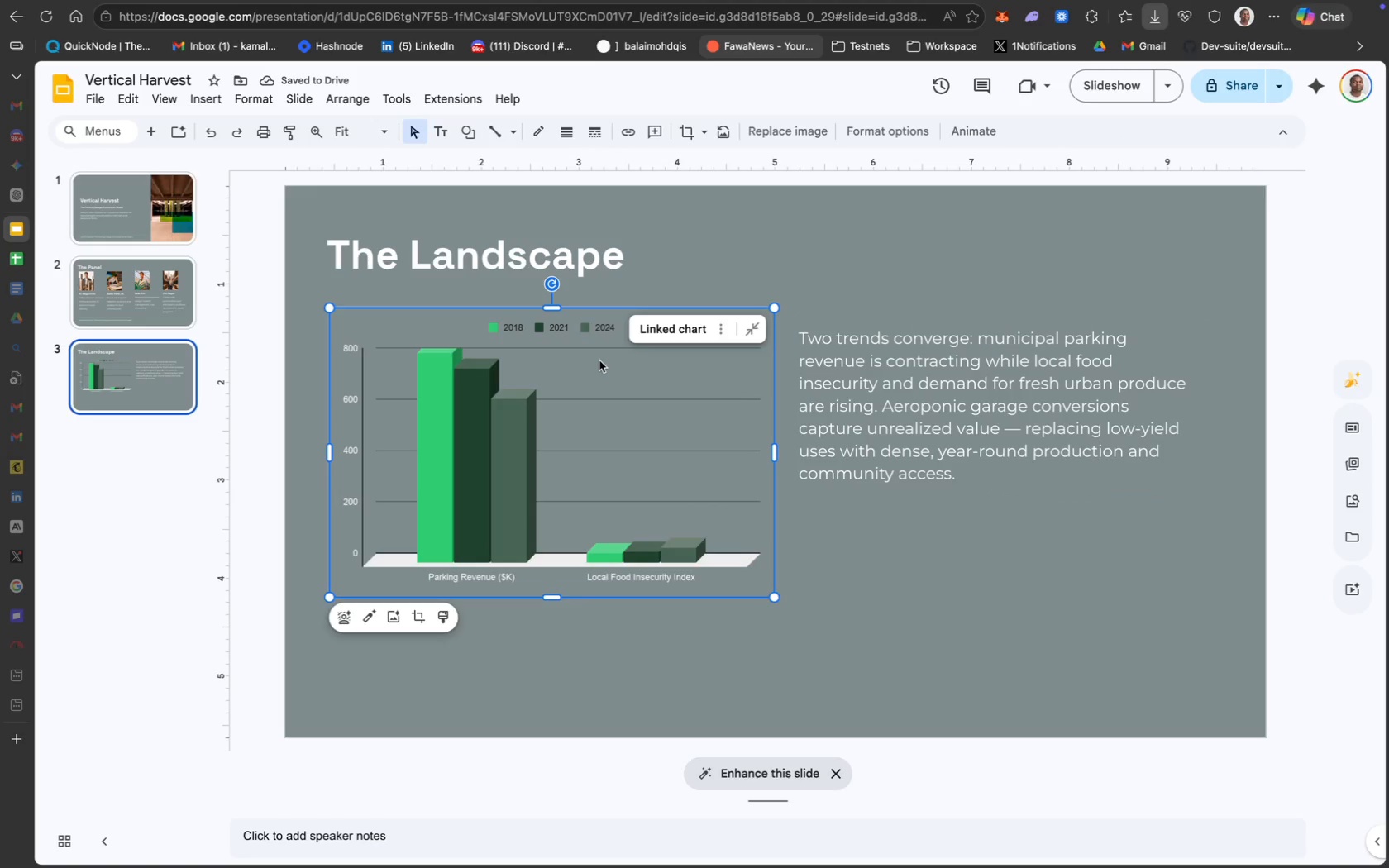 
mouse_move([905, 325])
 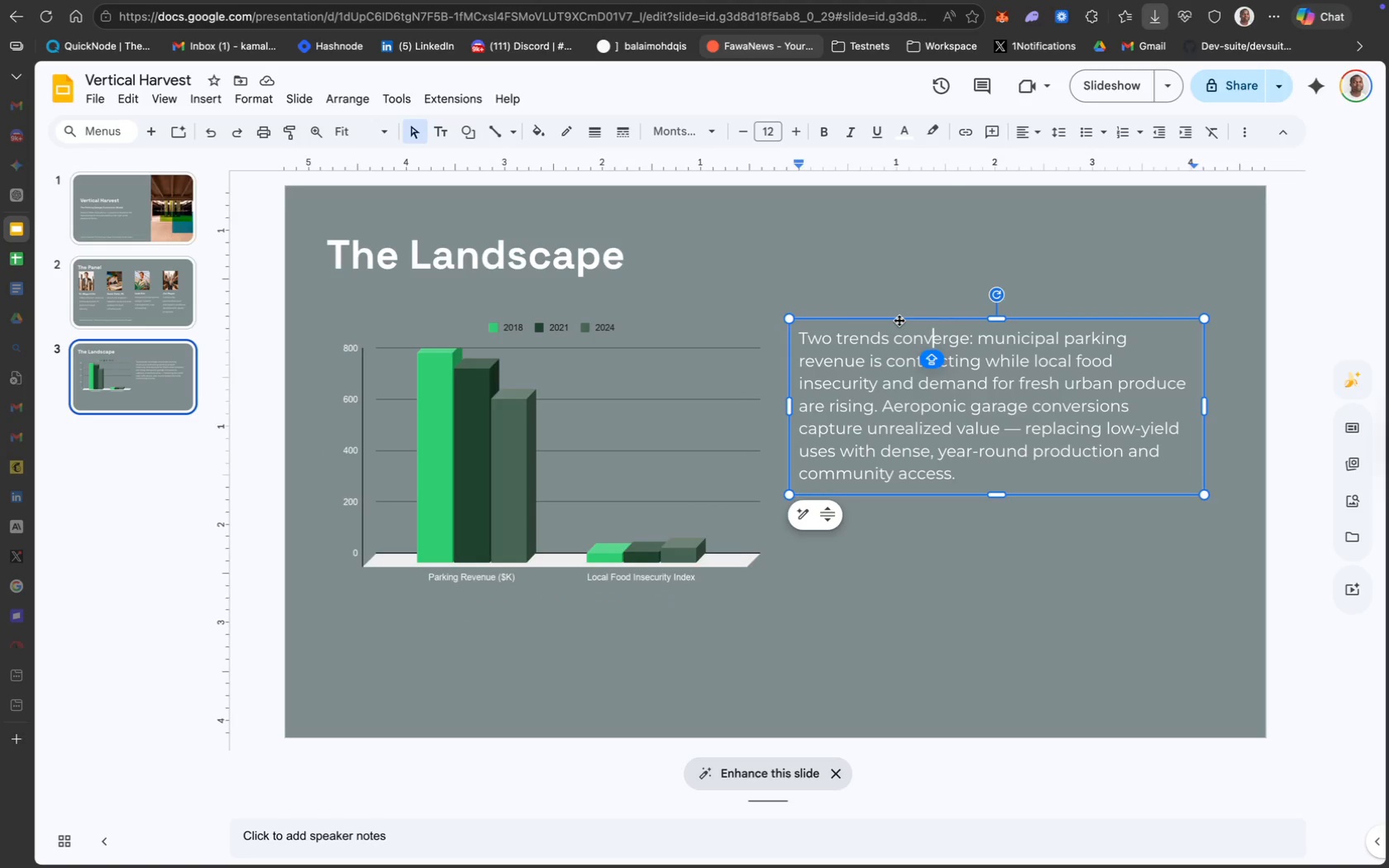 
left_click([899, 320])
 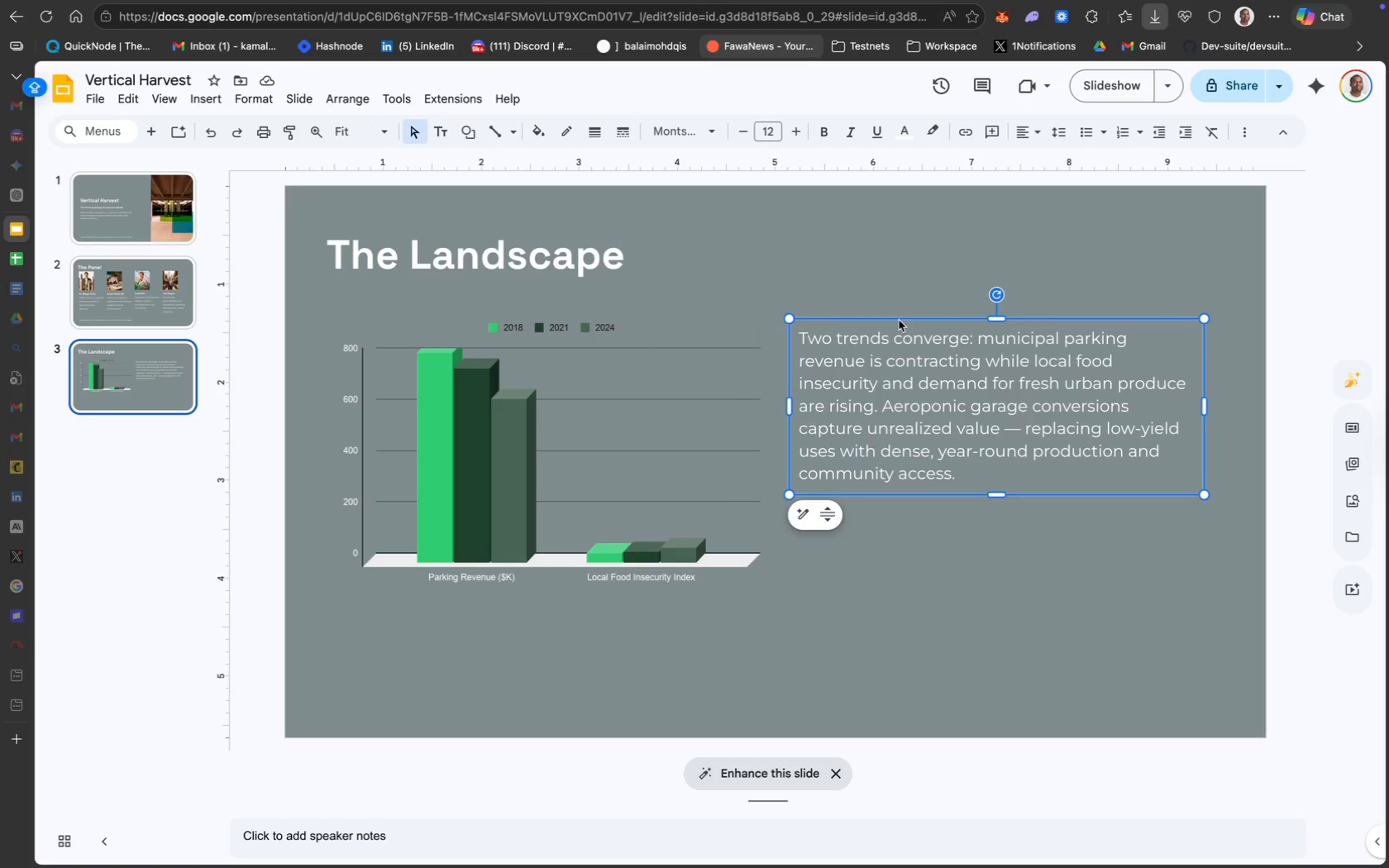 
key(ArrowUp)
 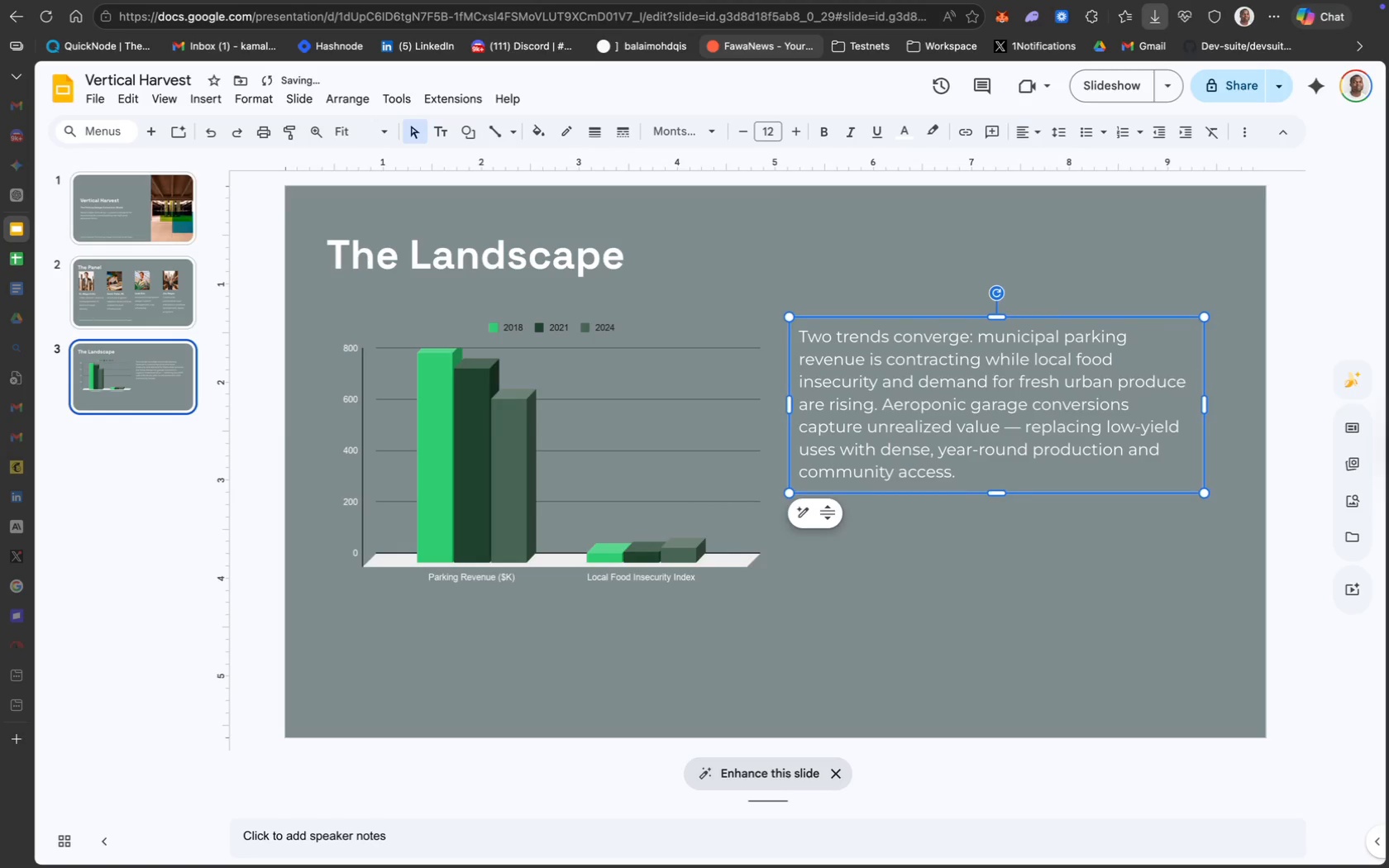 
key(ArrowUp)
 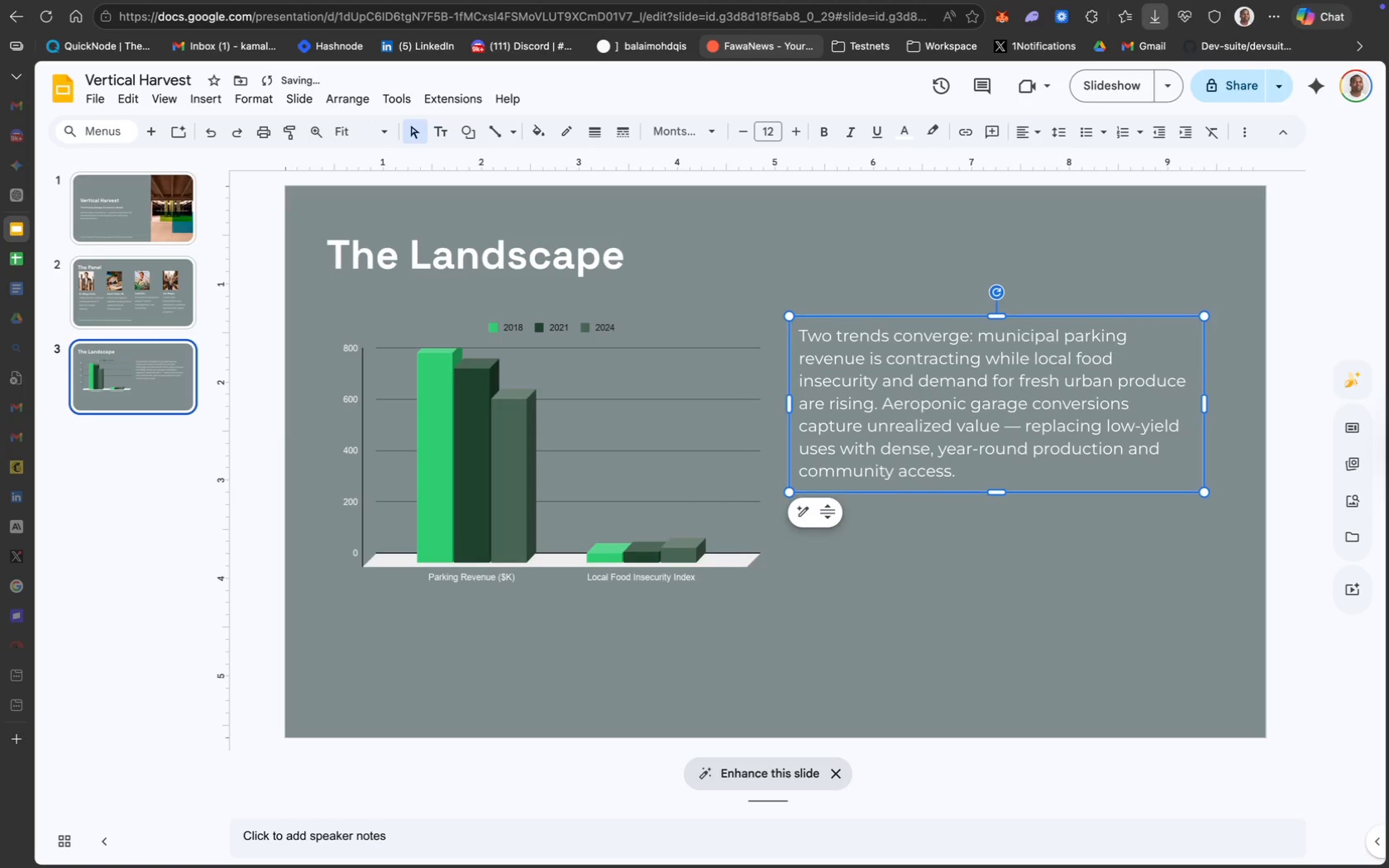 
key(ArrowUp)
 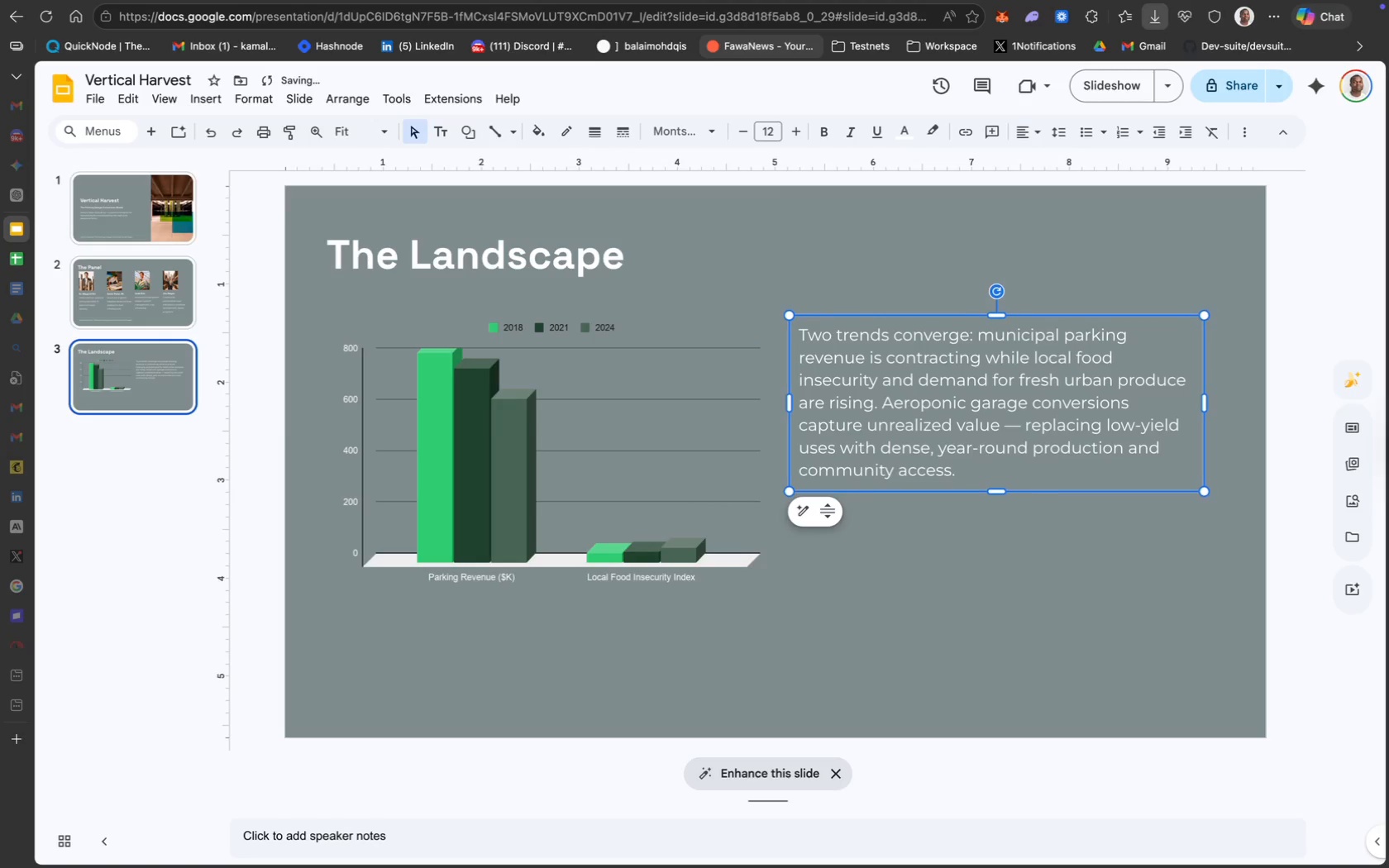 
key(ArrowUp)
 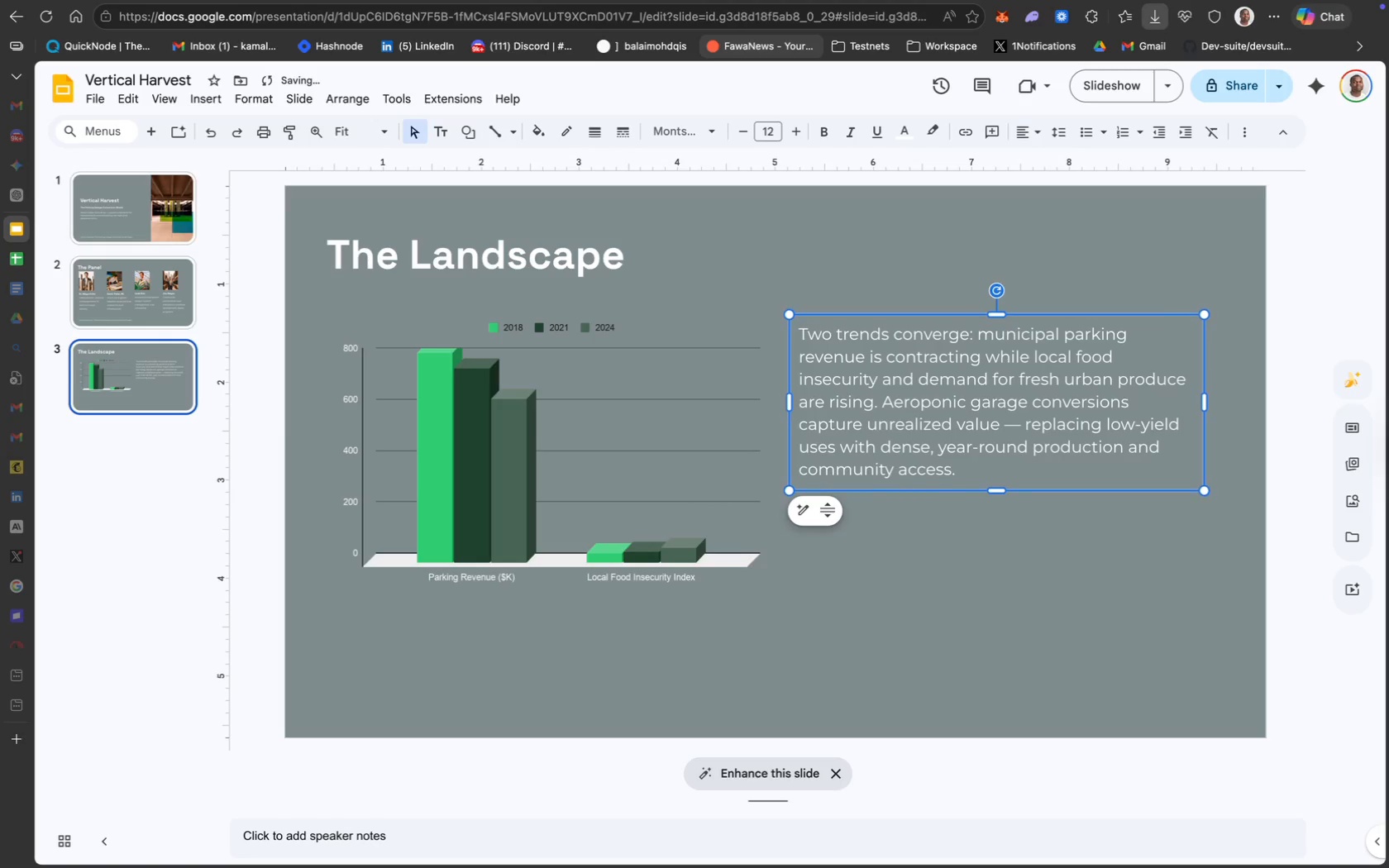 
key(ArrowUp)
 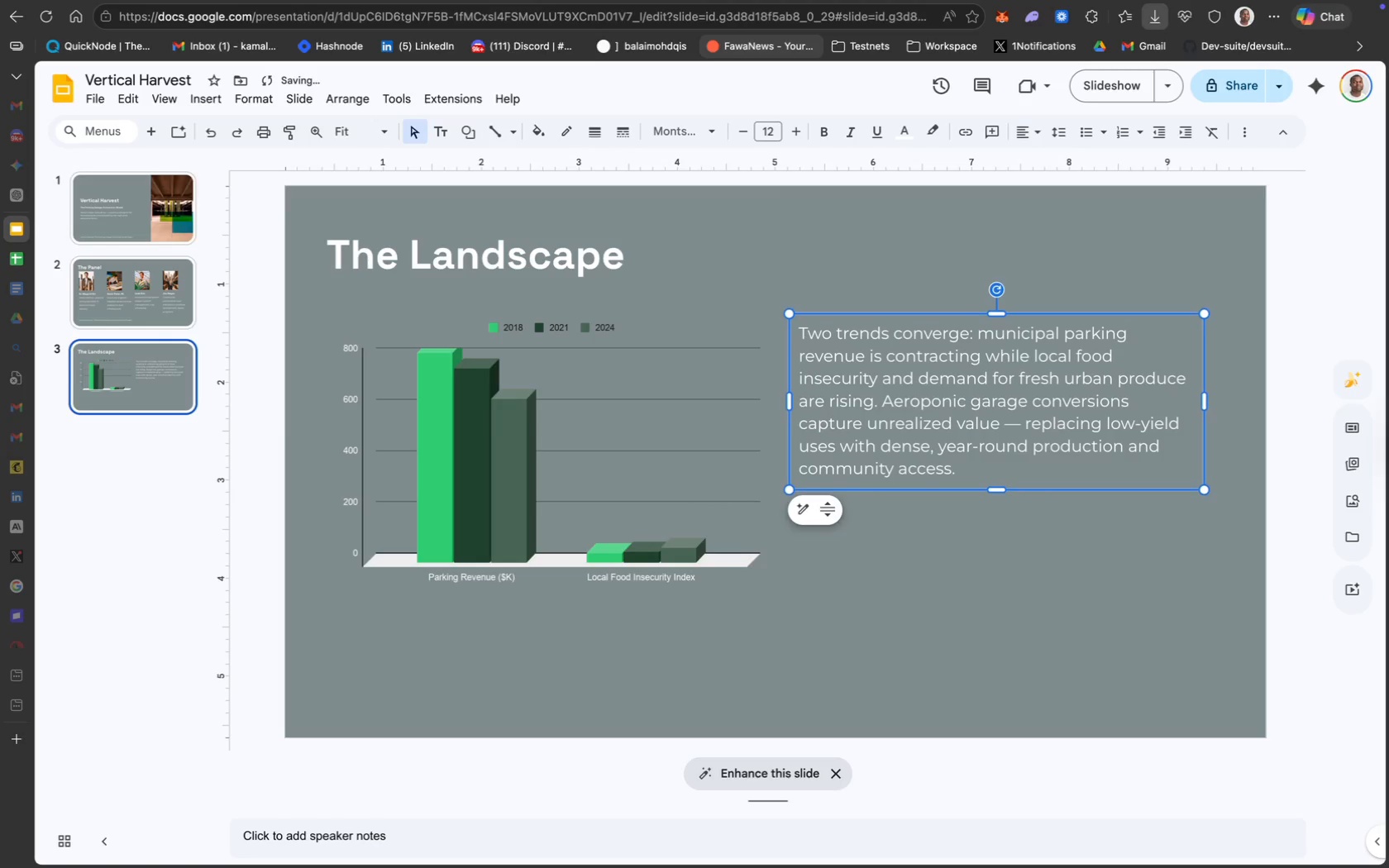 
key(ArrowUp)
 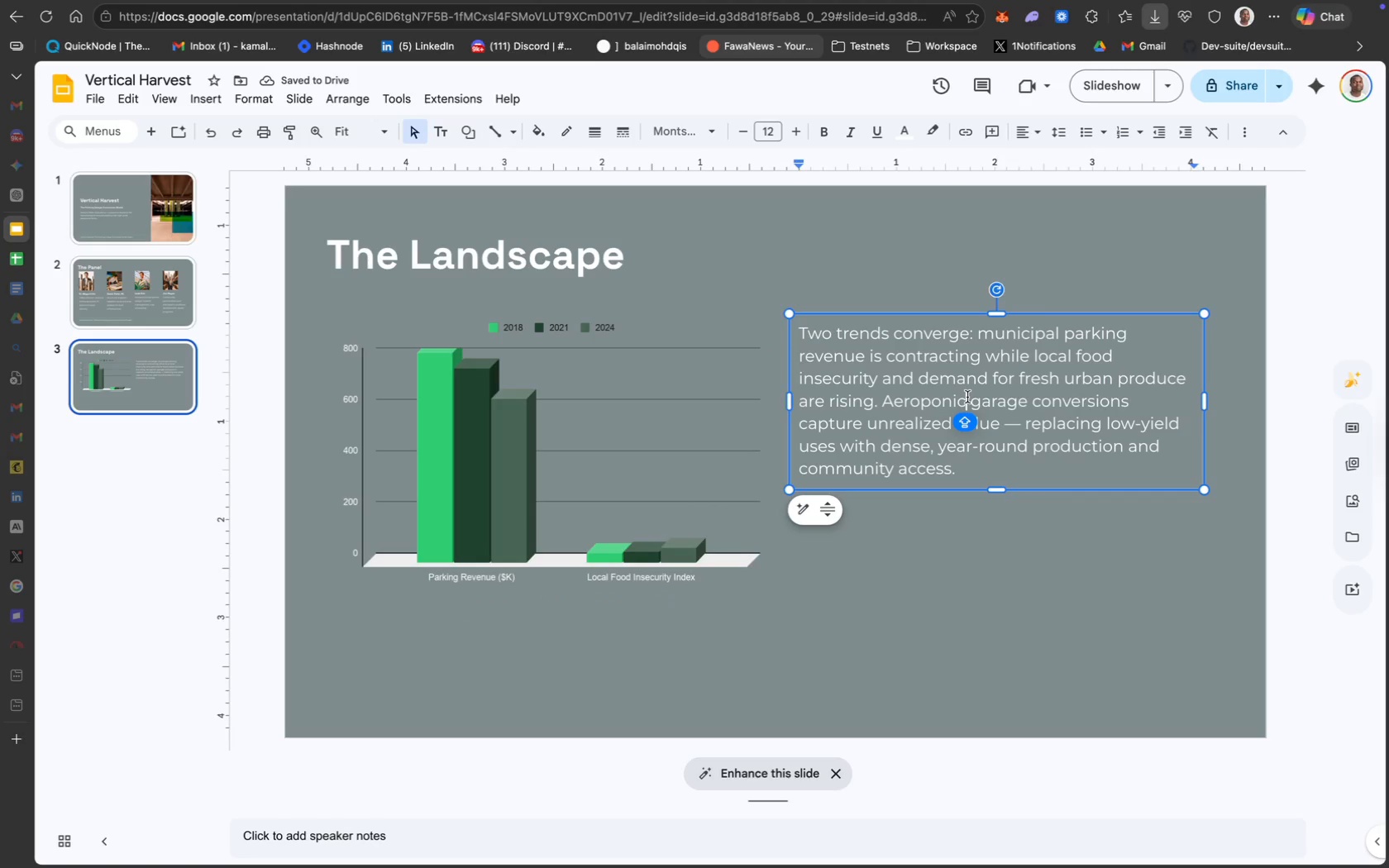 
wait(8.45)
 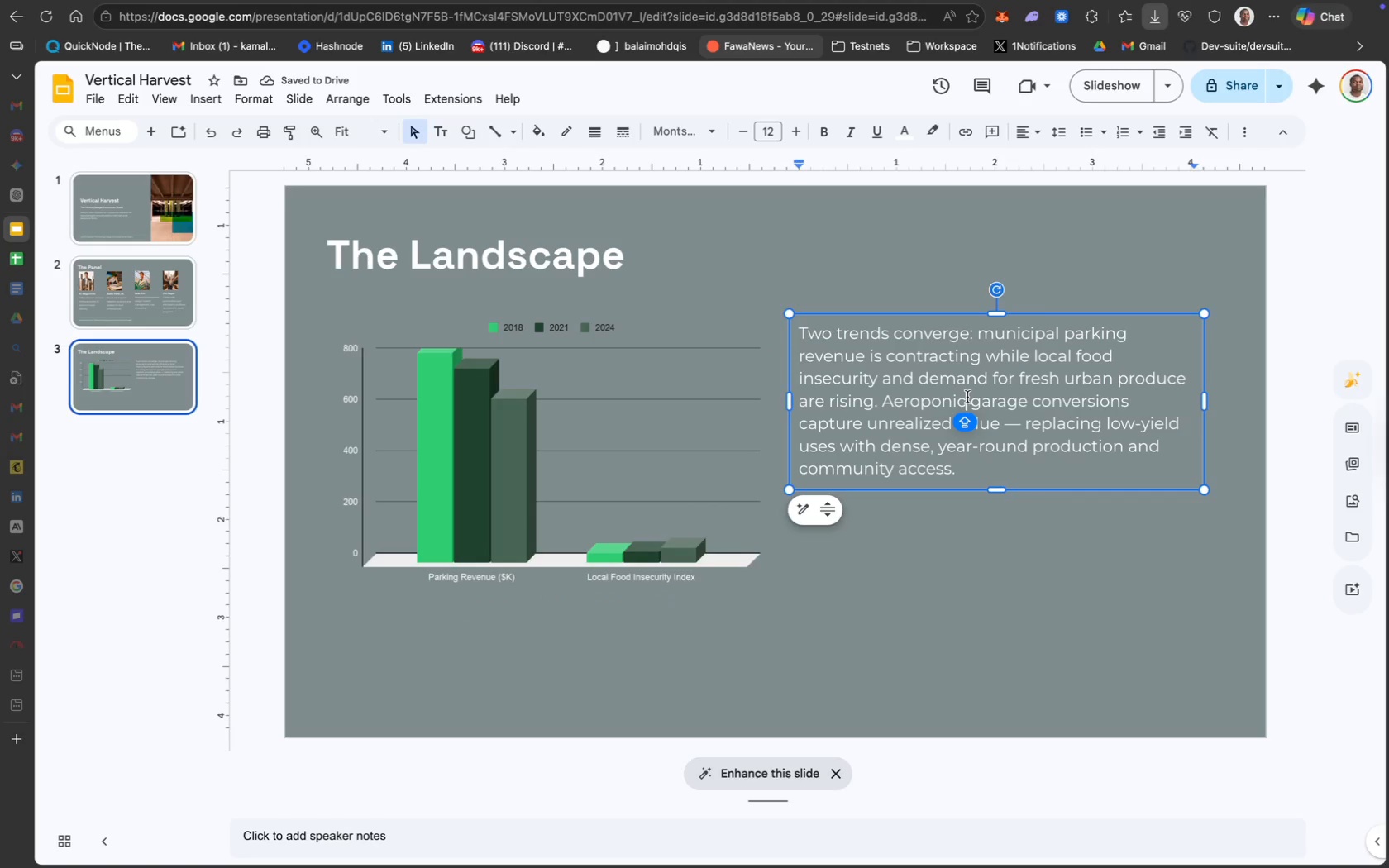 
left_click([964, 543])
 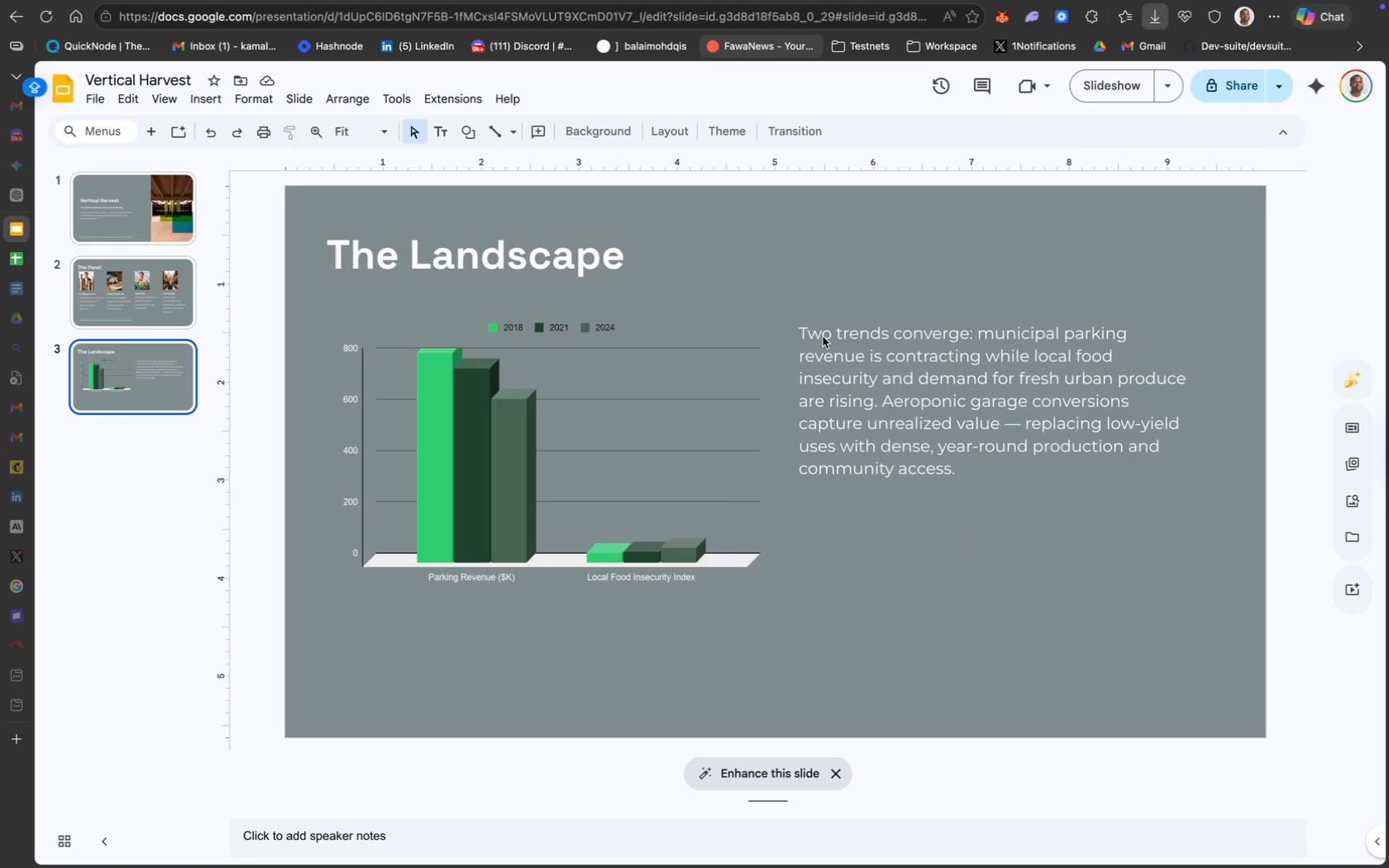 
left_click([121, 293])
 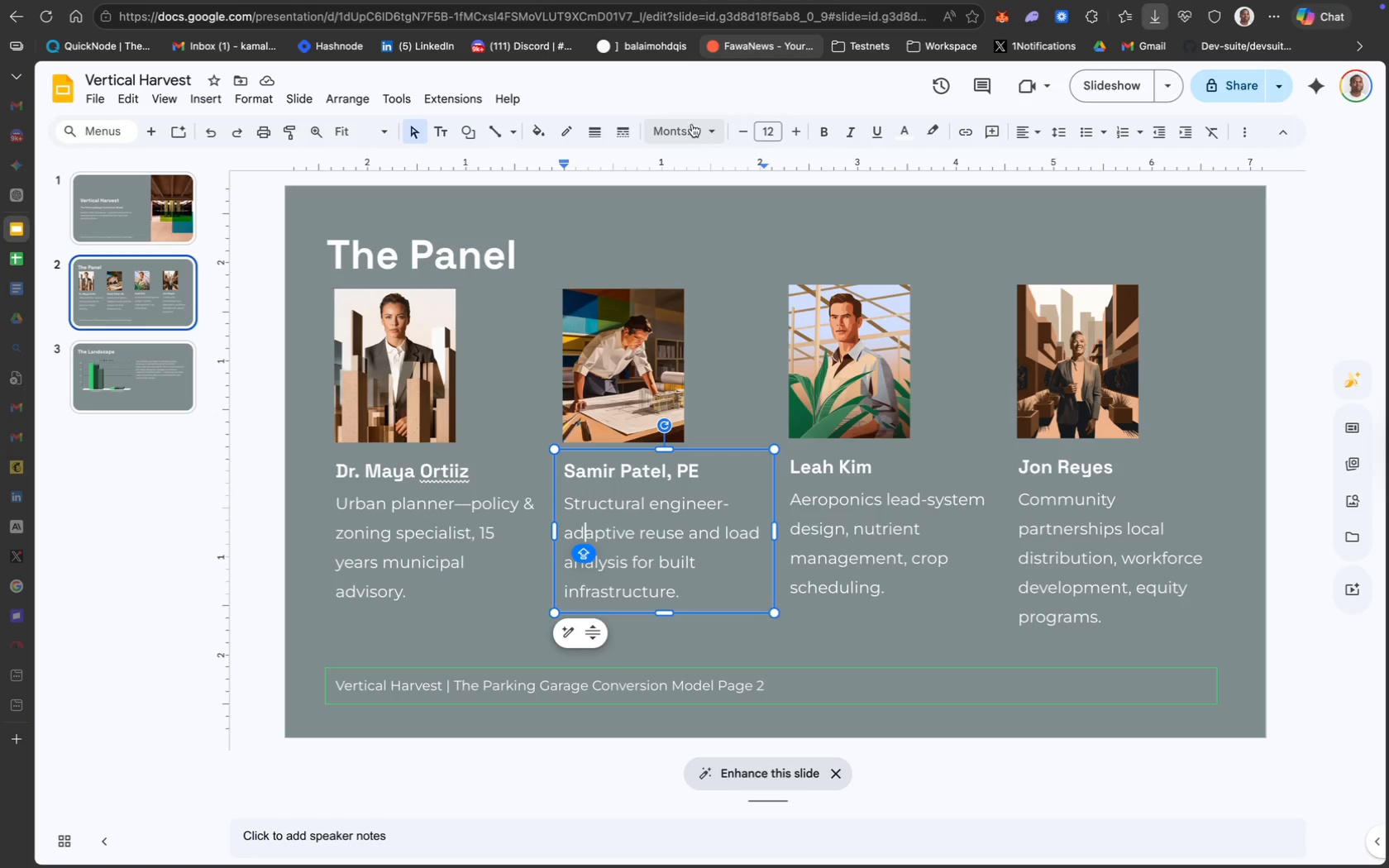 
mouse_move([773, 259])
 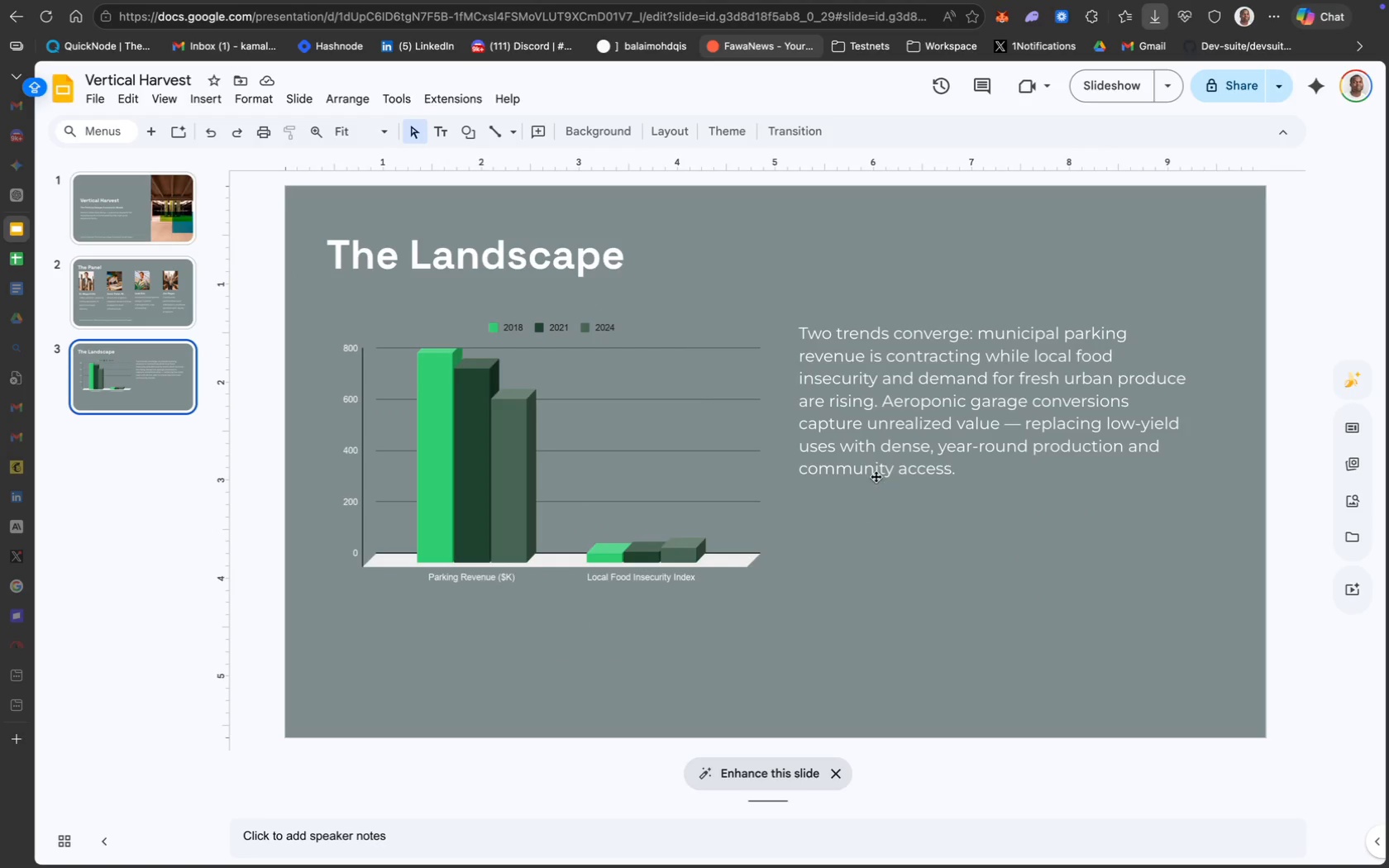 
left_click([909, 462])
 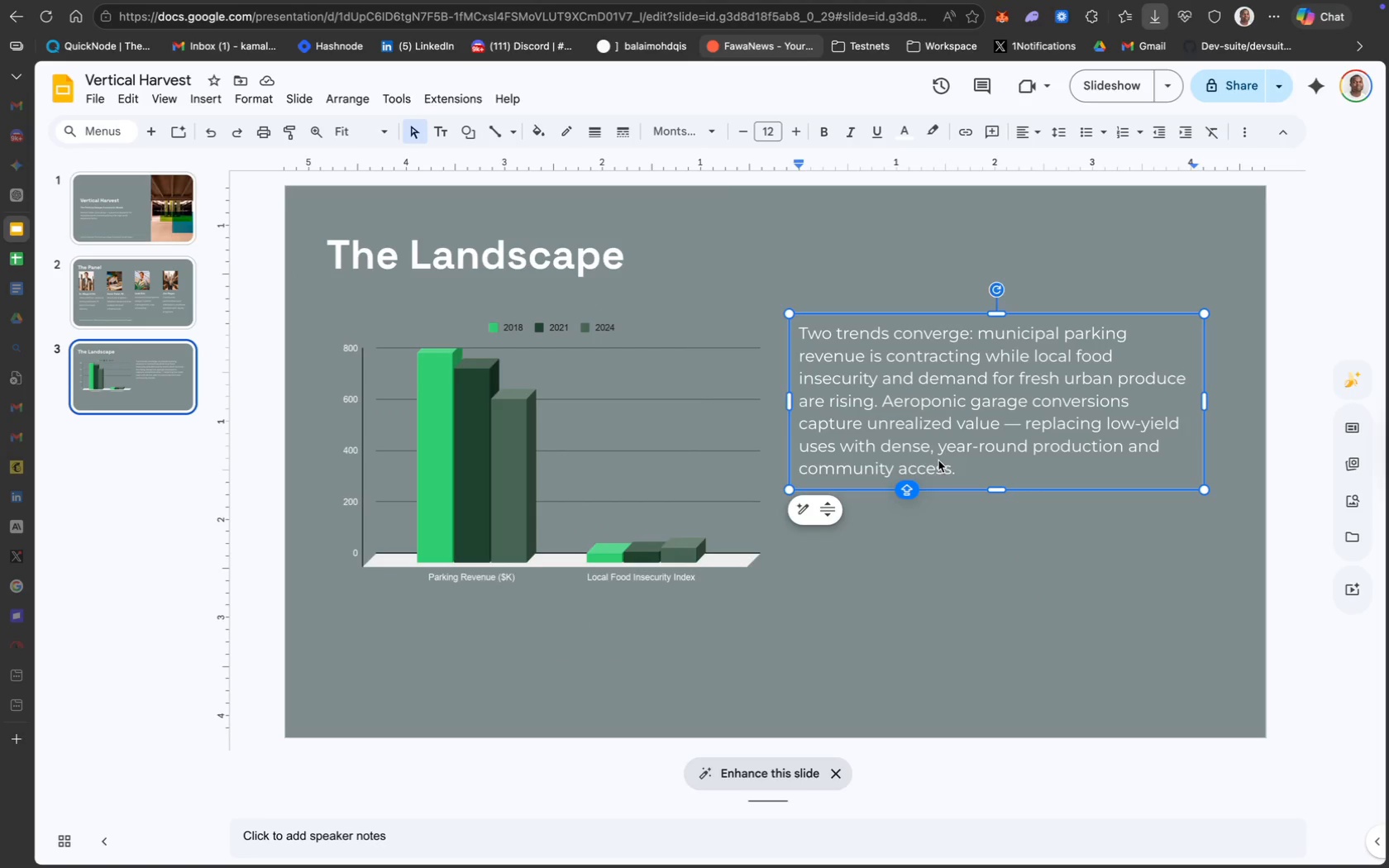 
left_click([938, 460])
 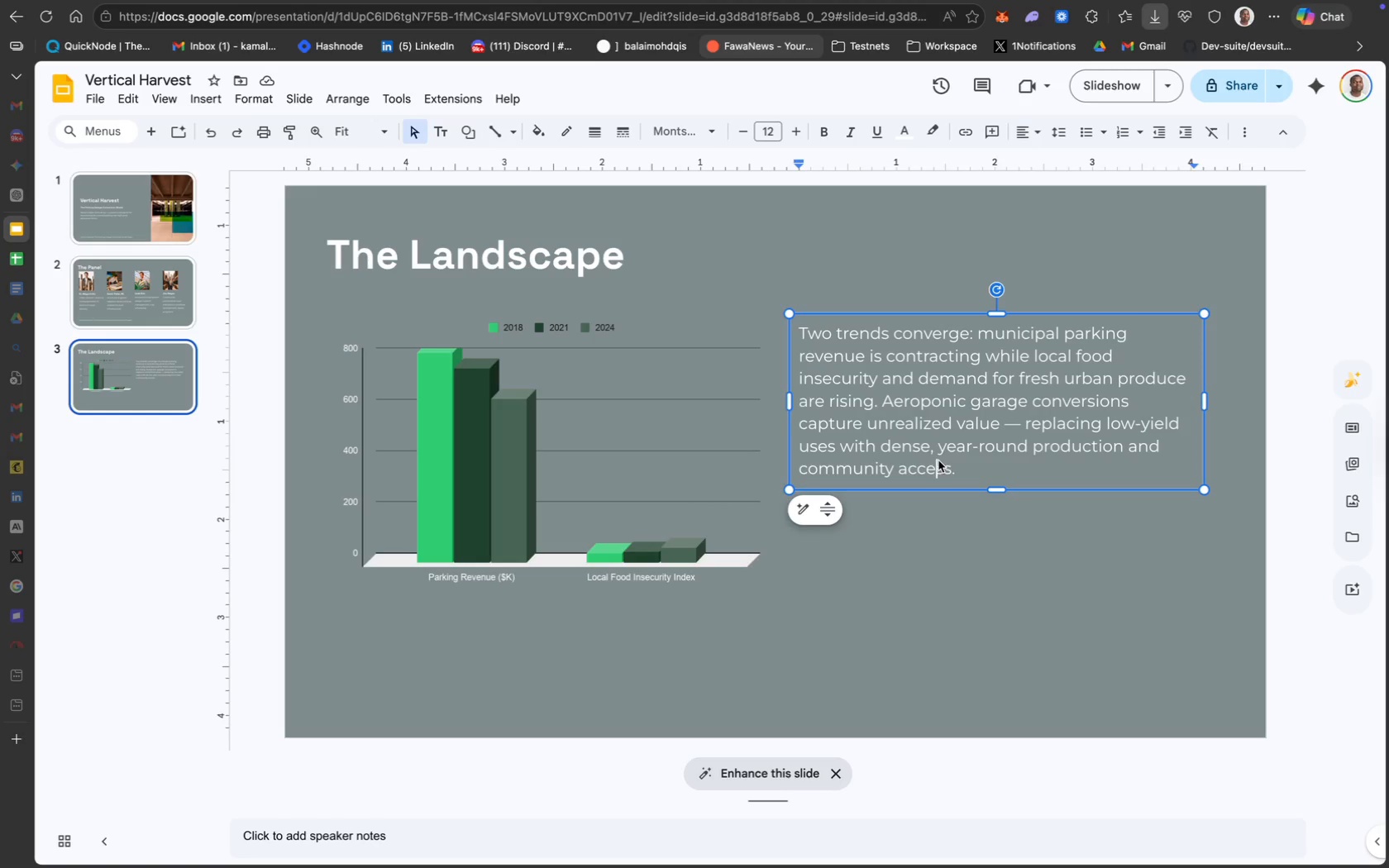 
key(Meta+CommandLeft)
 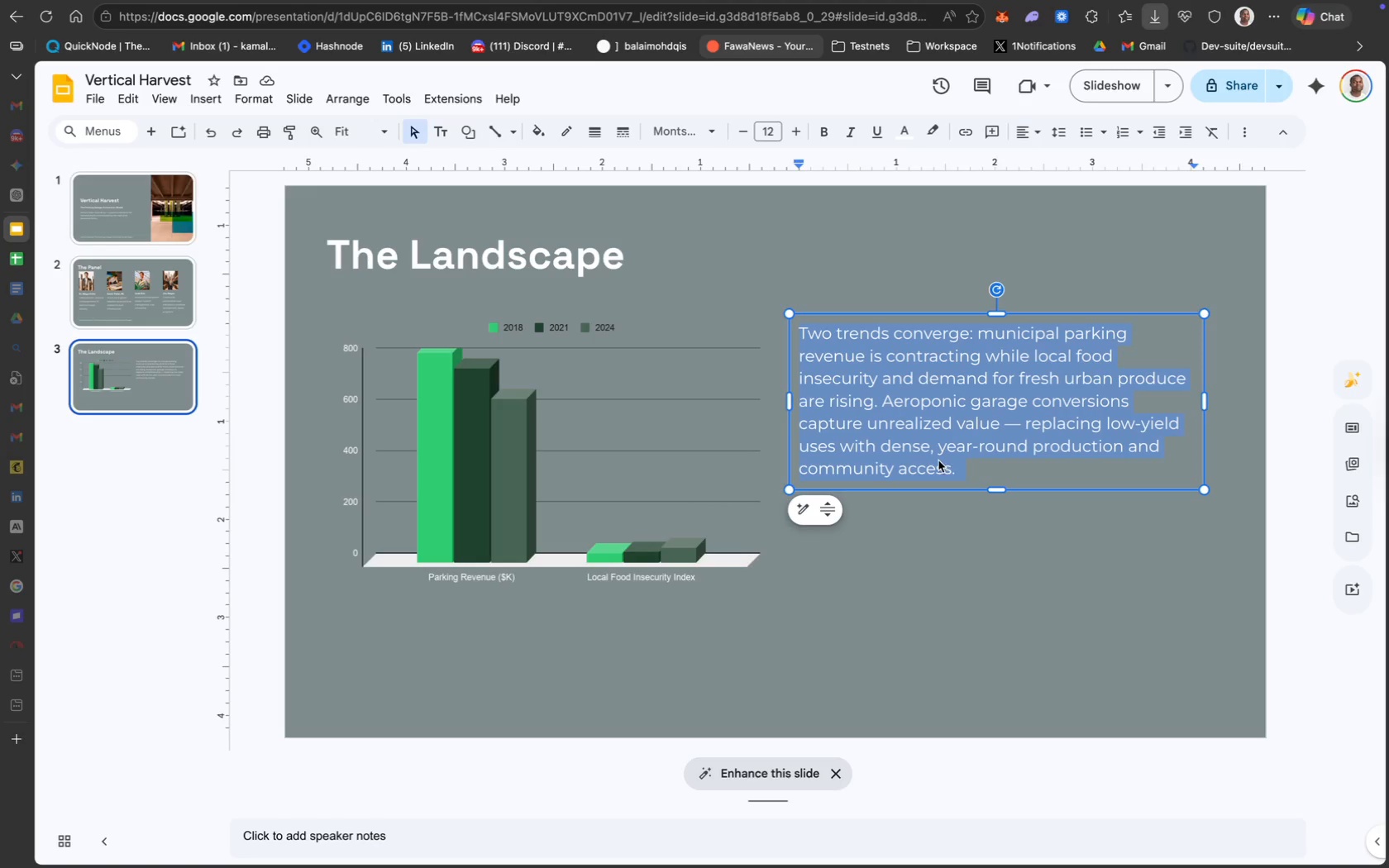 
key(Meta+A)
 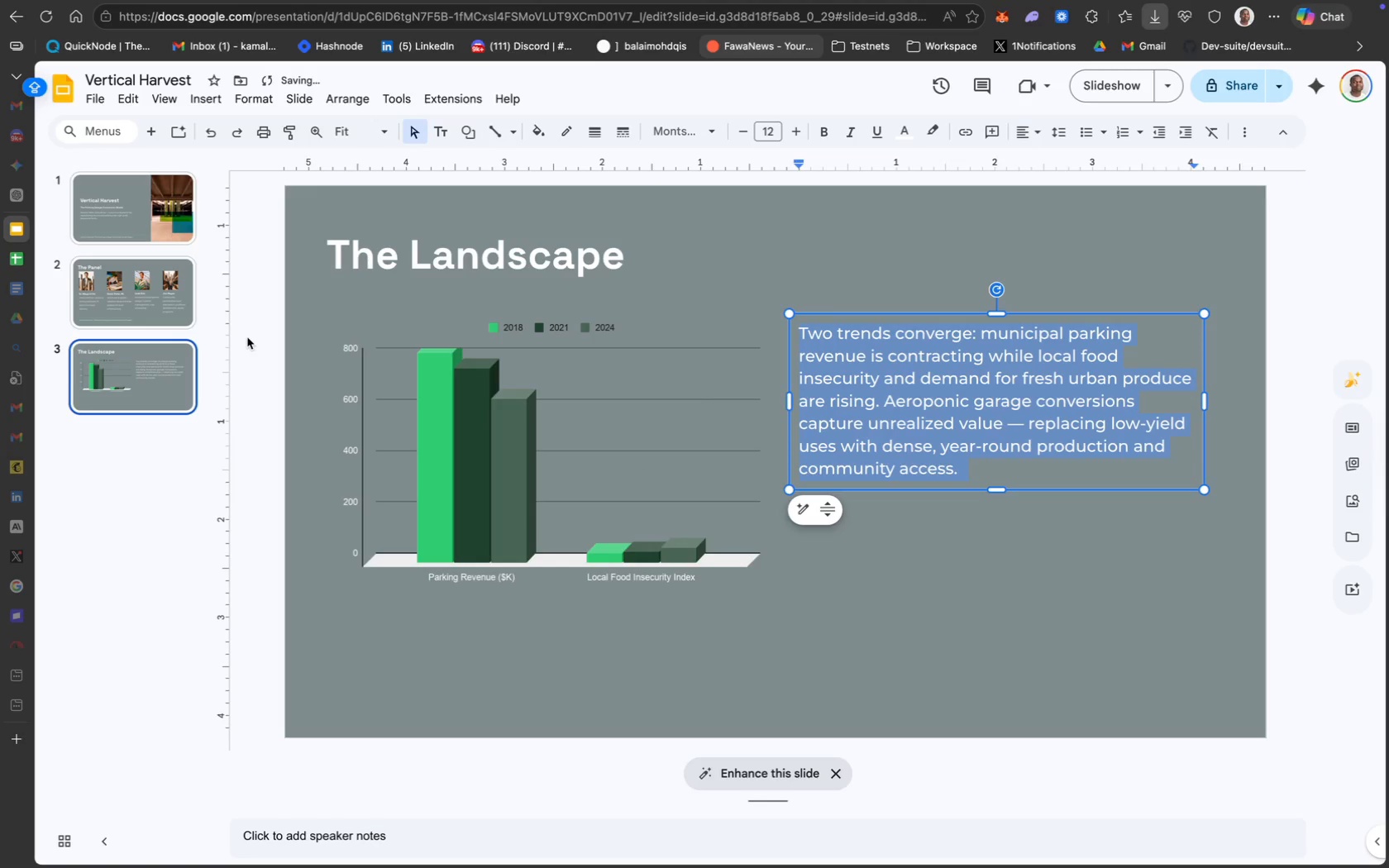 
wait(6.33)
 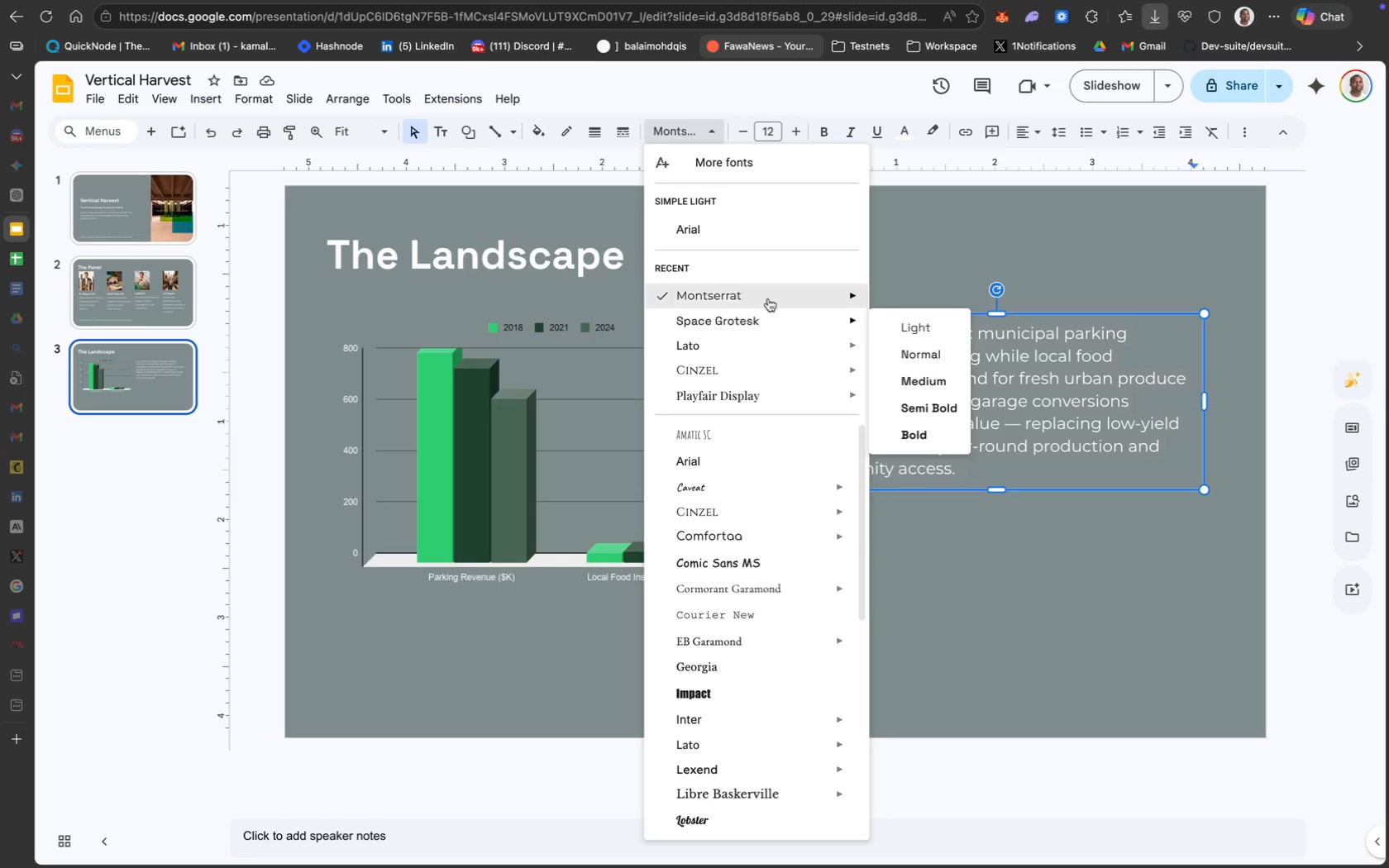 
left_click([433, 556])
 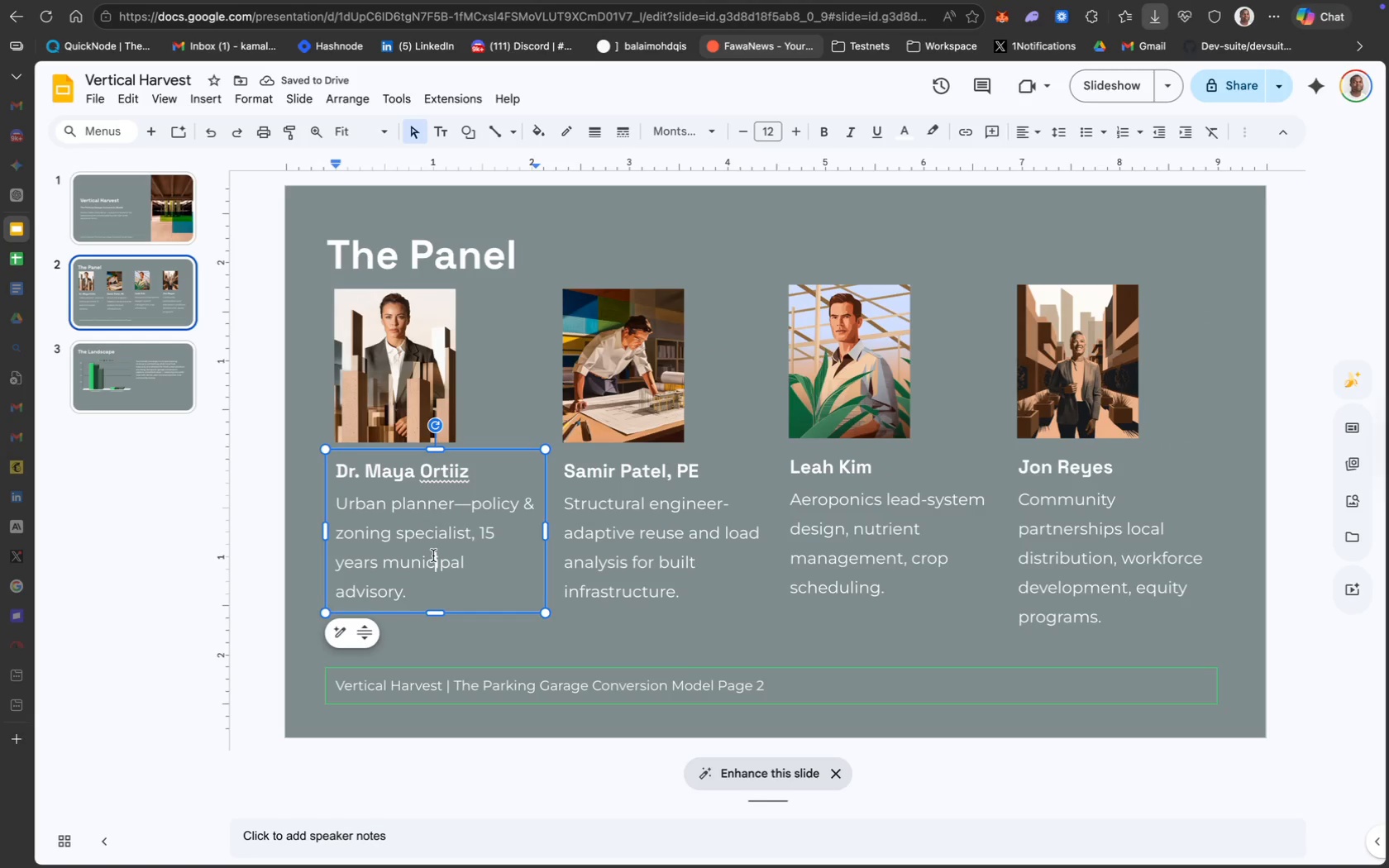 
key(Meta+CommandLeft)
 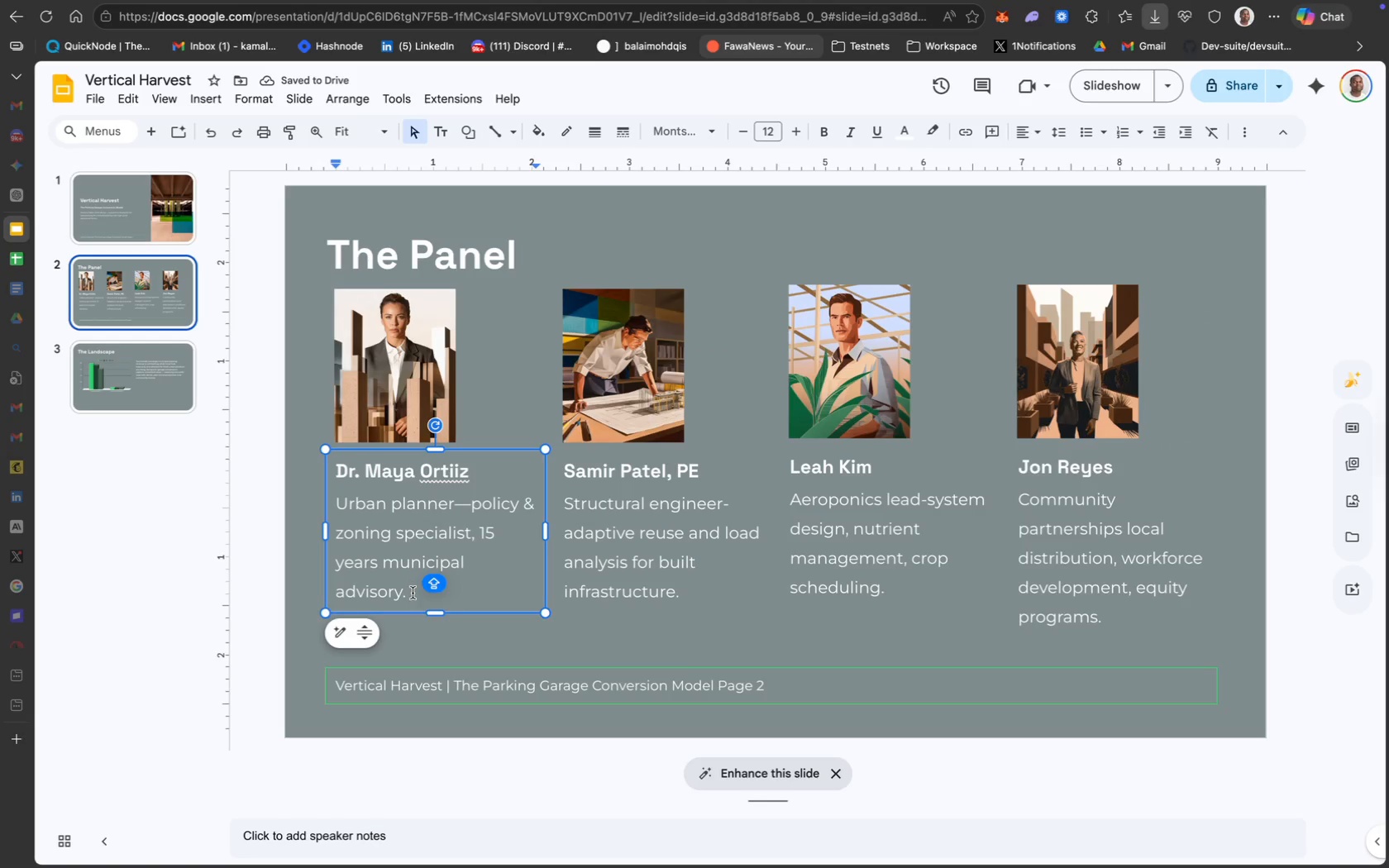 
left_click_drag(start_coordinate=[412, 593], to_coordinate=[333, 507])
 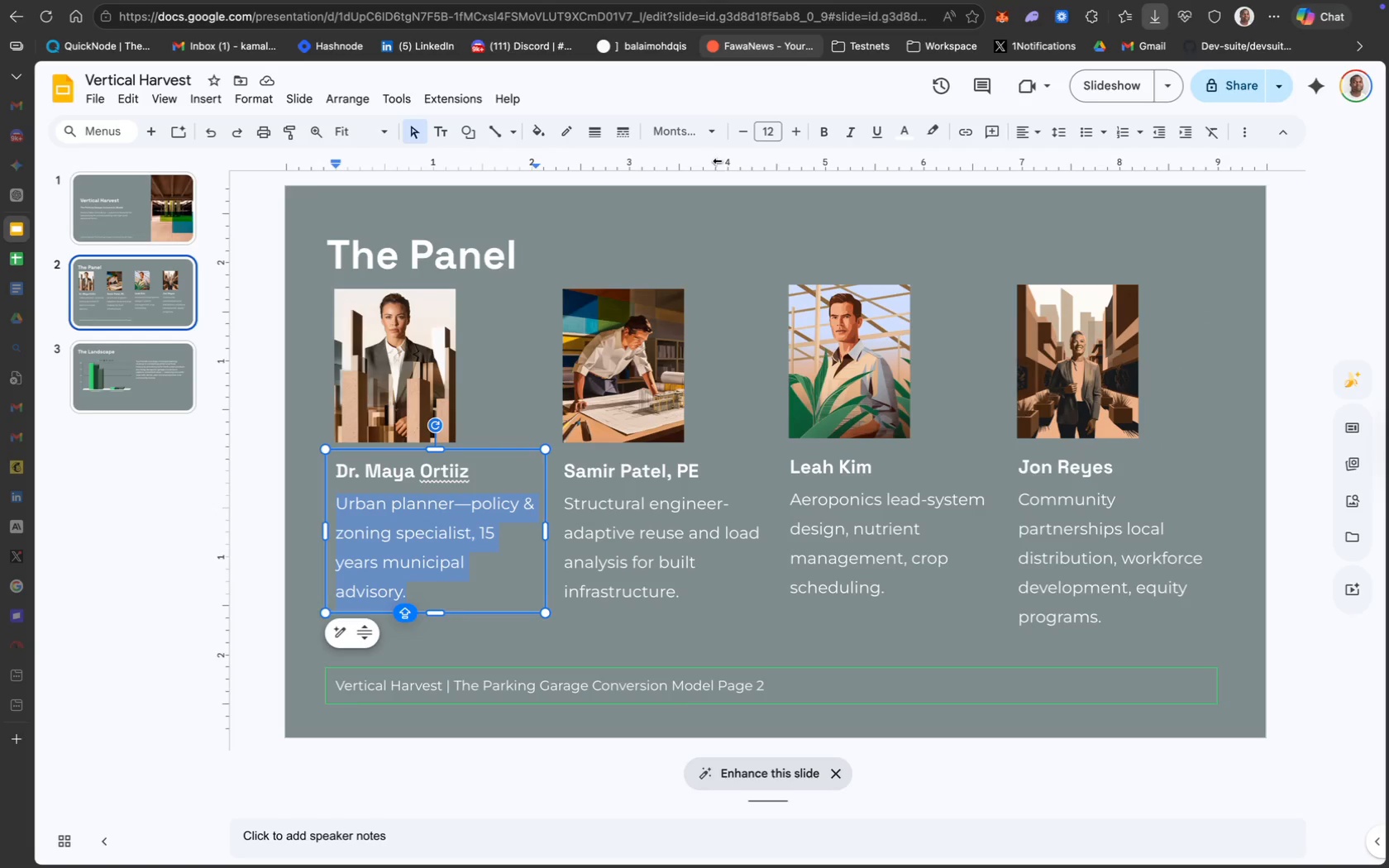 
mouse_move([712, 163])
 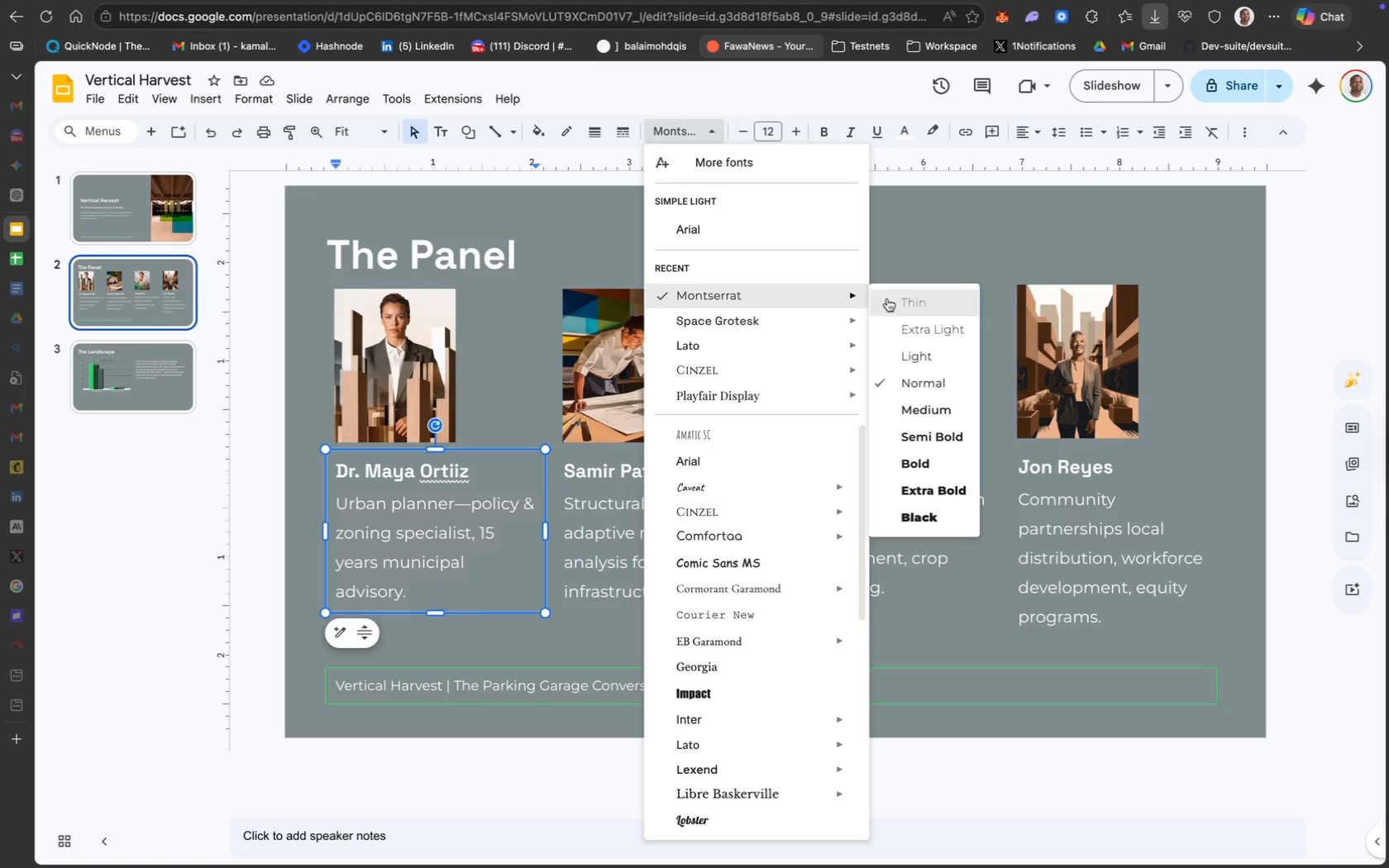 
wait(5.29)
 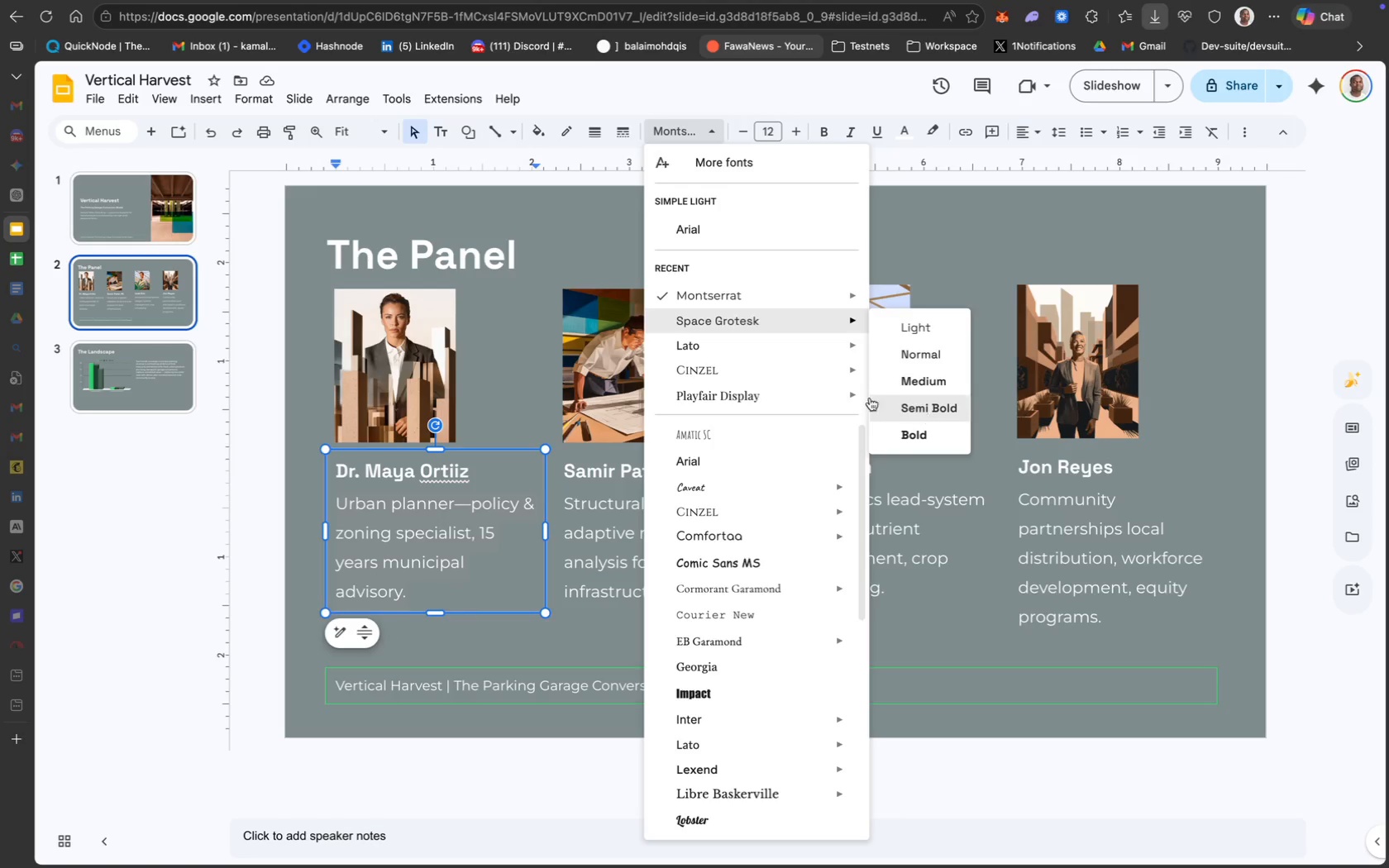 
left_click([933, 401])
 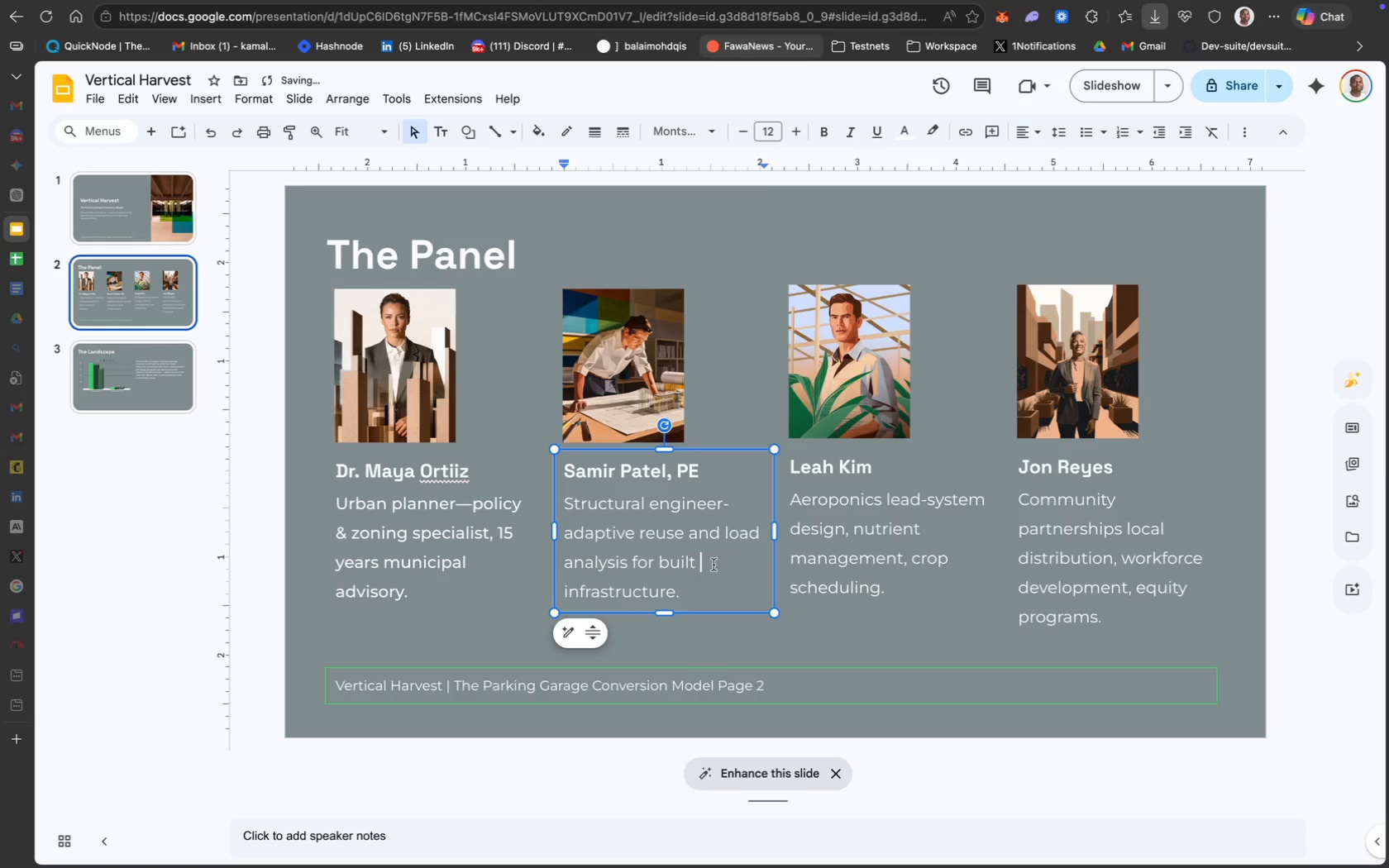 
left_click_drag(start_coordinate=[700, 589], to_coordinate=[542, 513])
 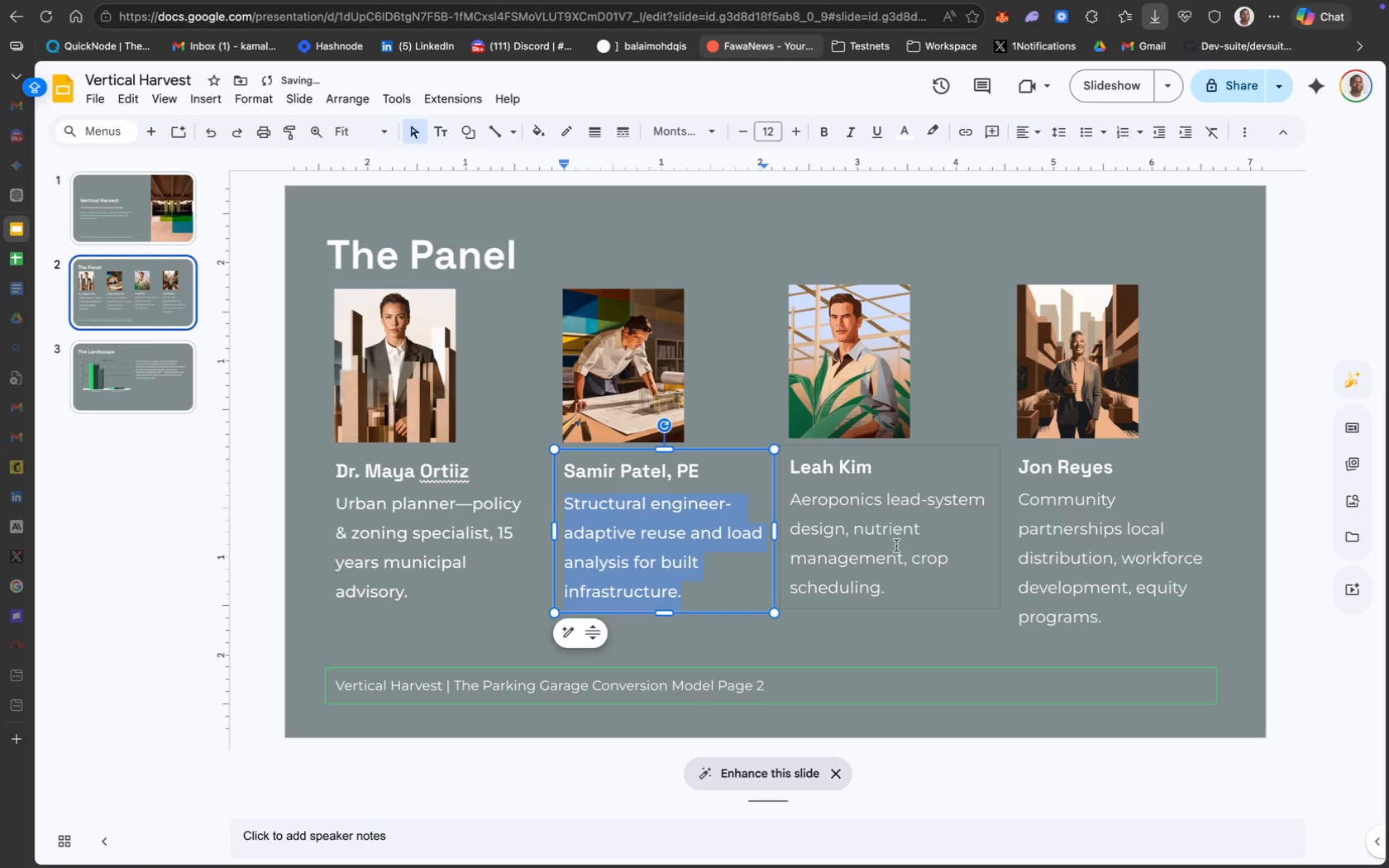 
wait(7.71)
 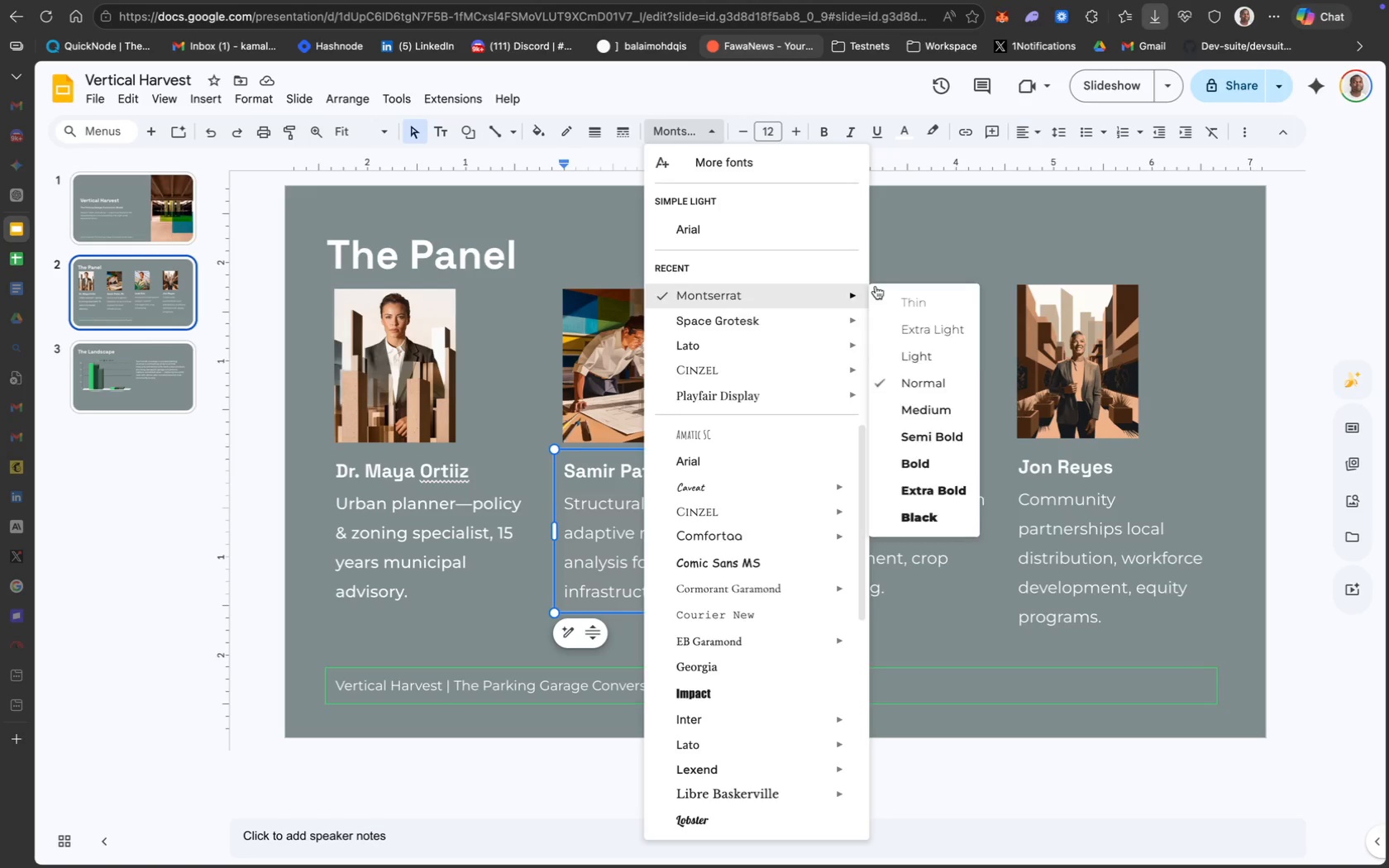 
left_click([890, 591])
 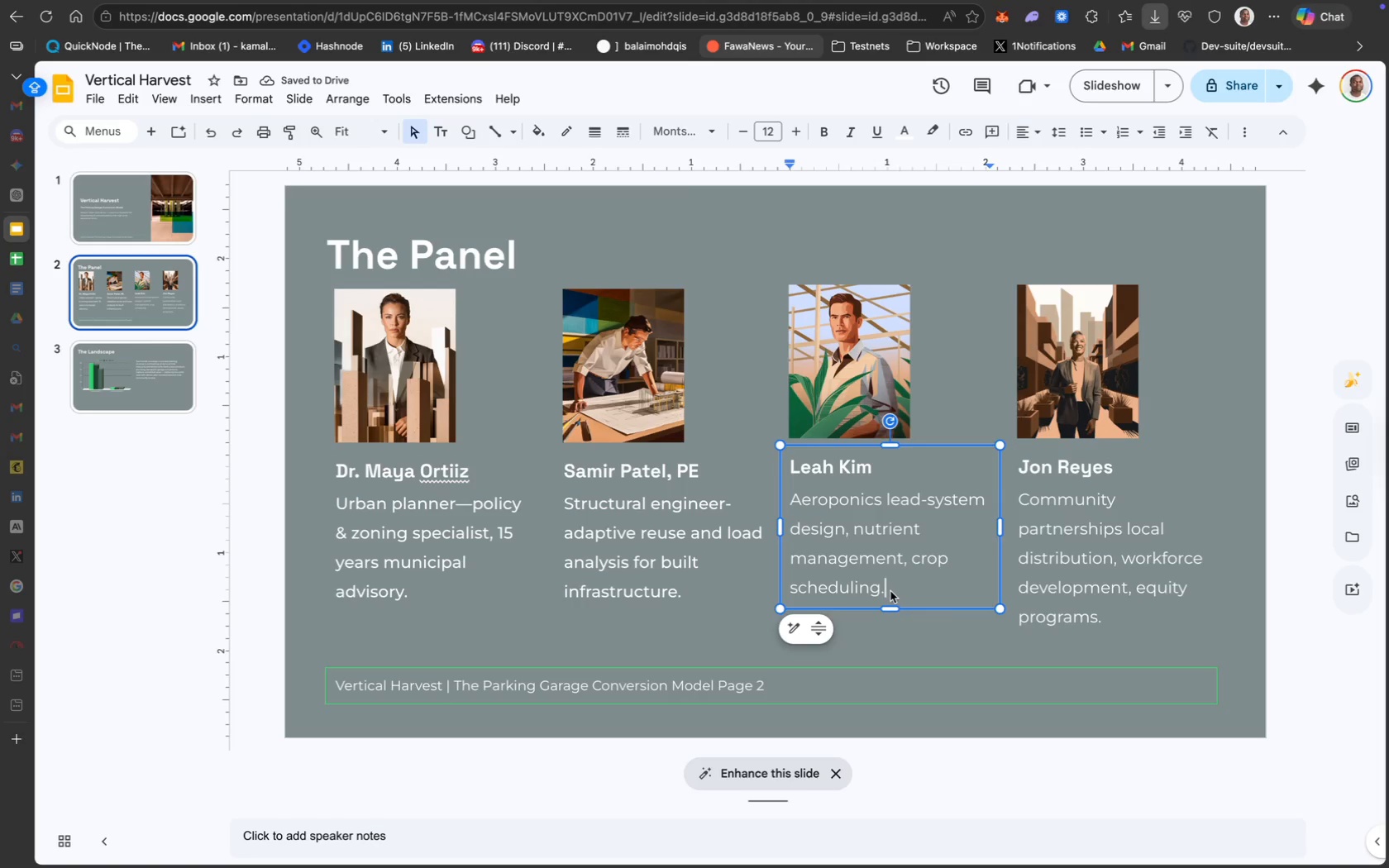 
left_click_drag(start_coordinate=[890, 591], to_coordinate=[780, 510])
 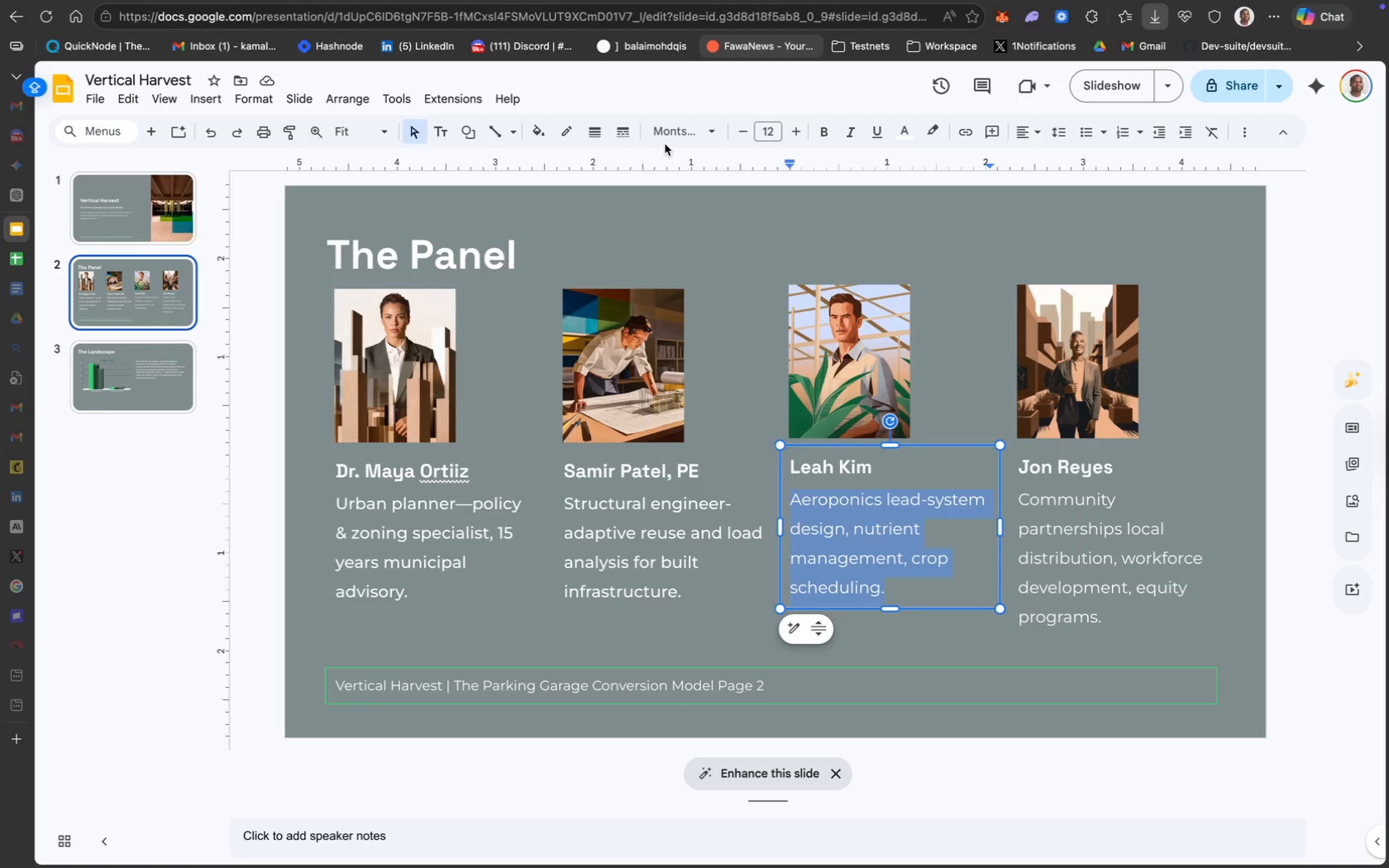 
left_click([709, 132])
 